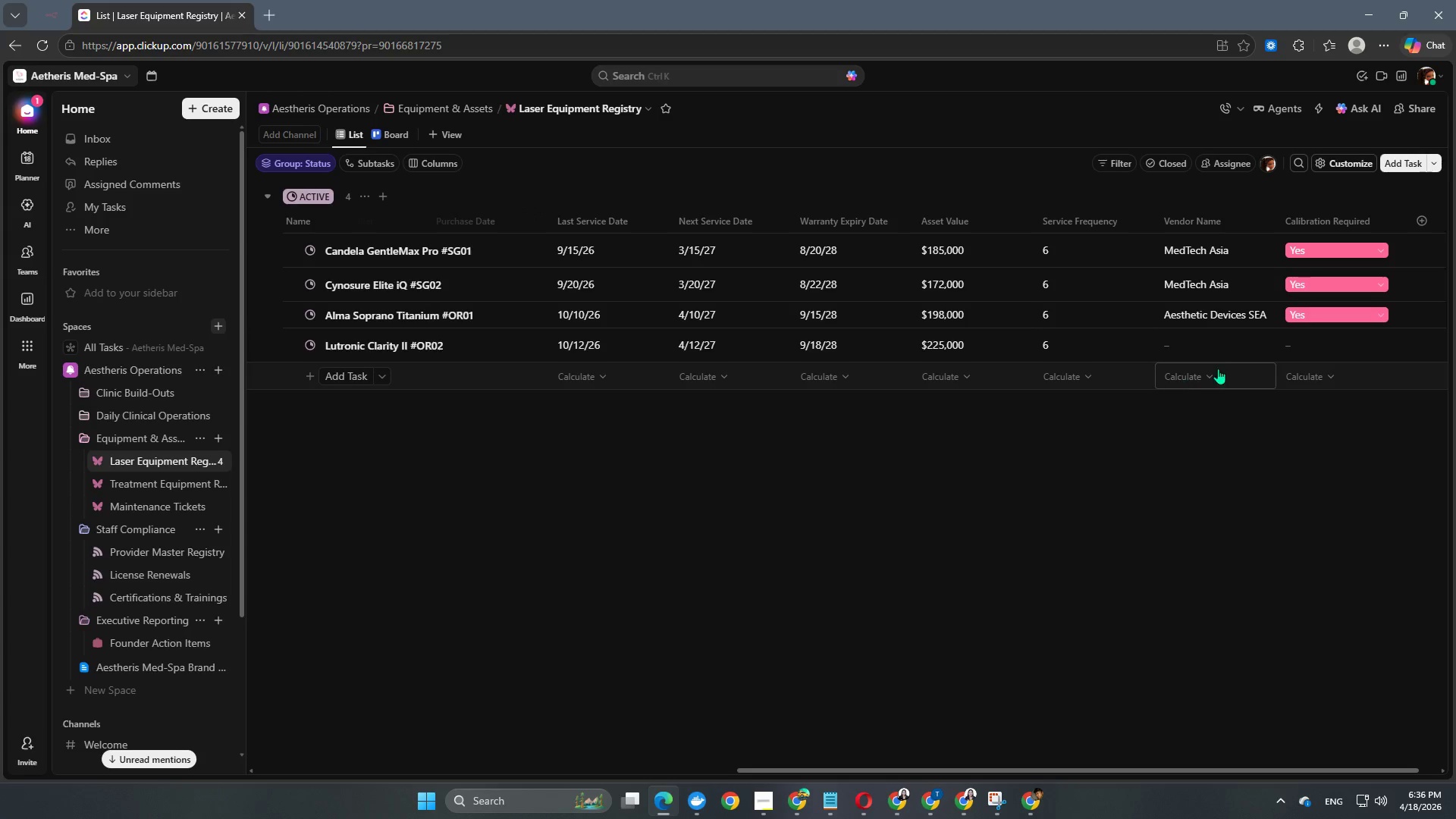 
left_click([1225, 342])
 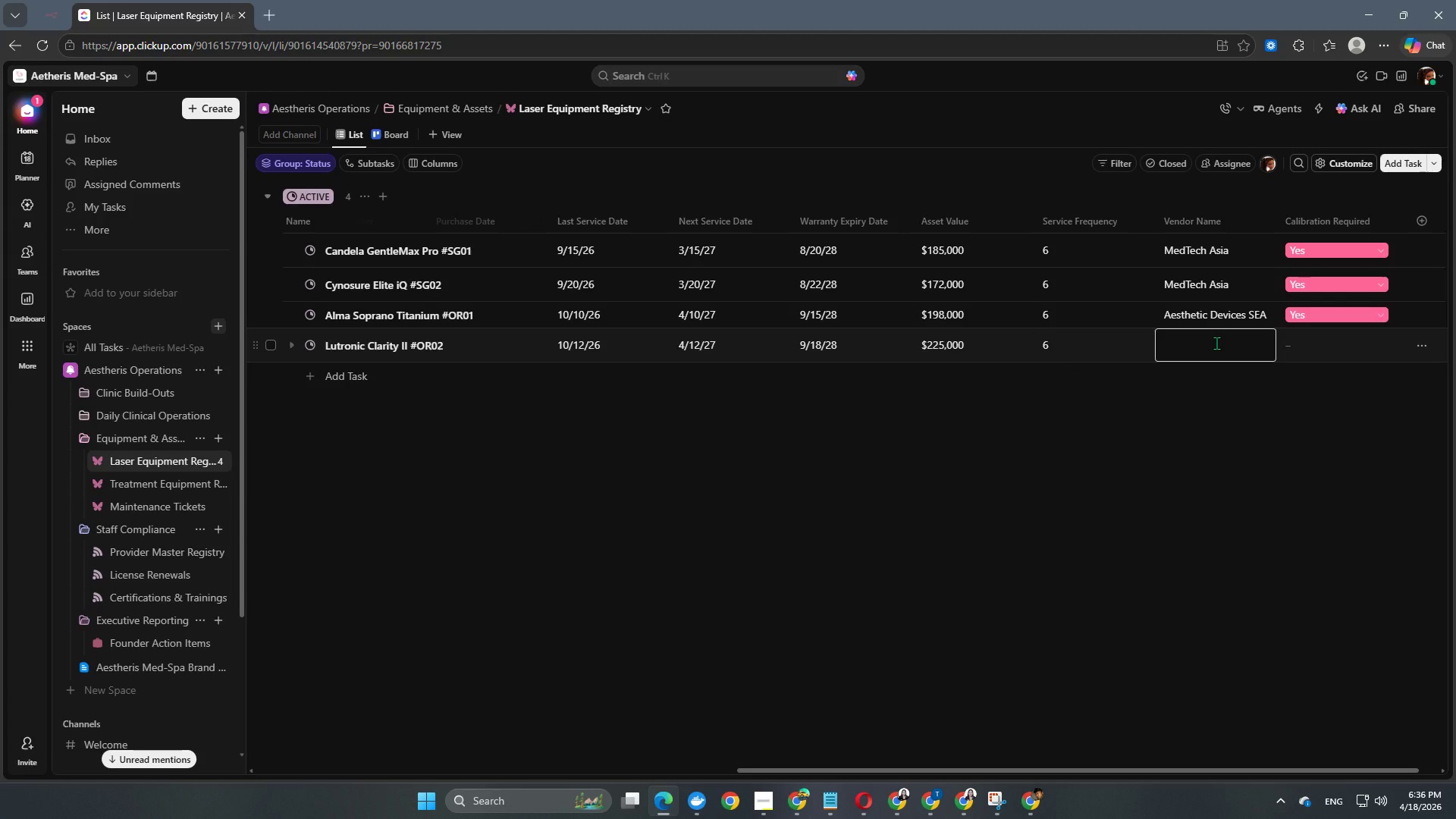 
type(Clinical Tech APAC)
 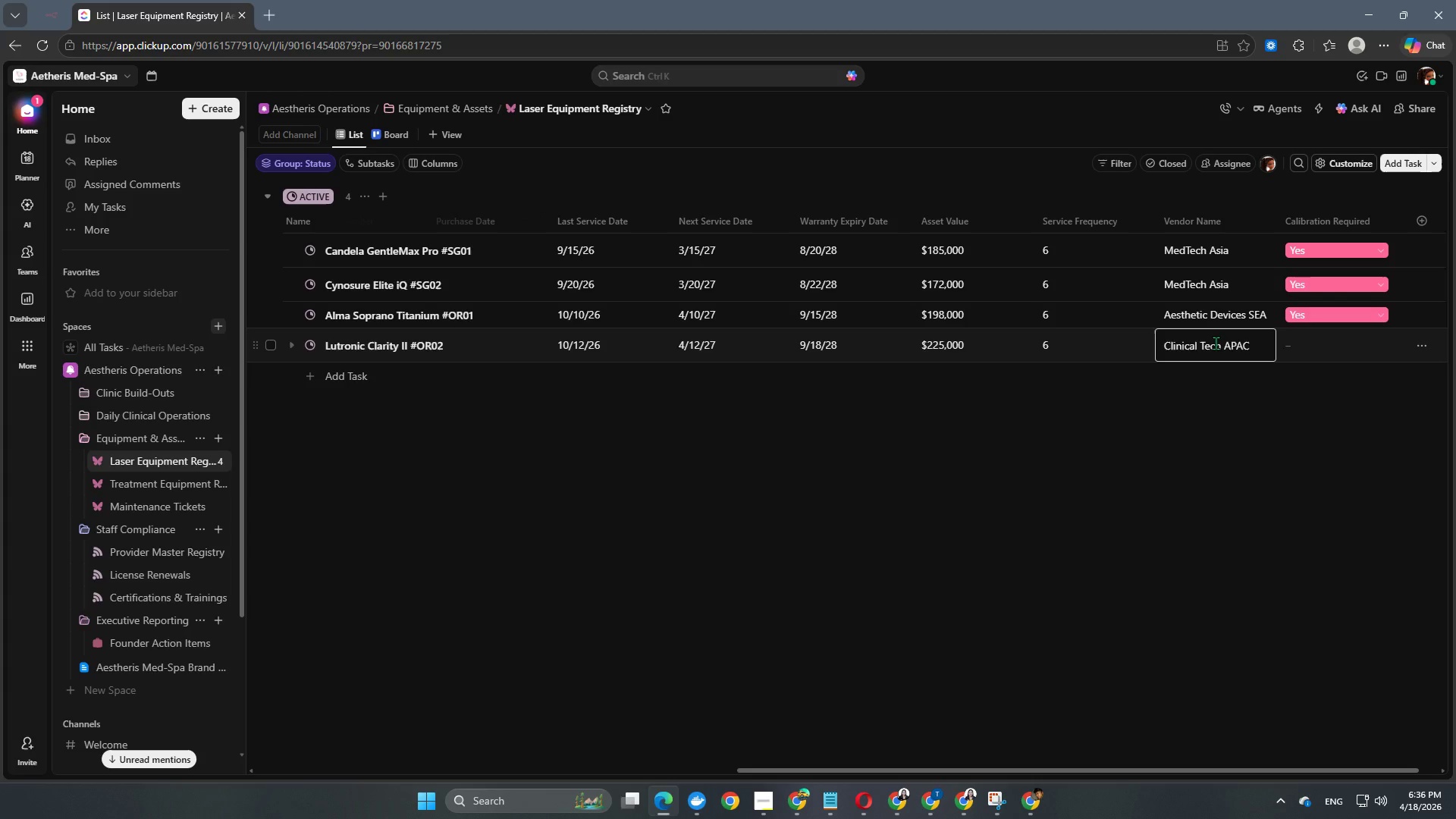 
left_click([1356, 341])
 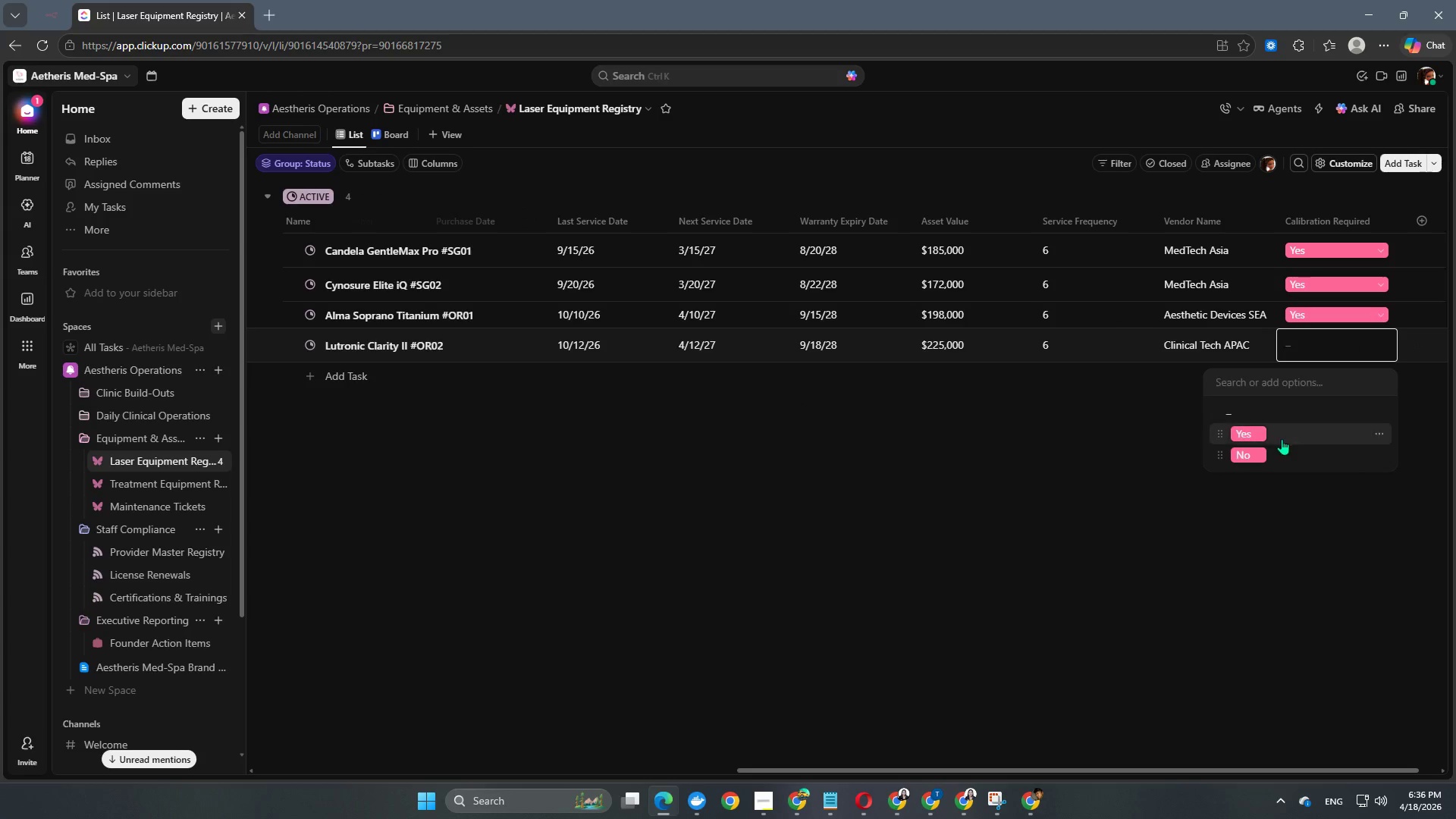 
left_click([1281, 437])
 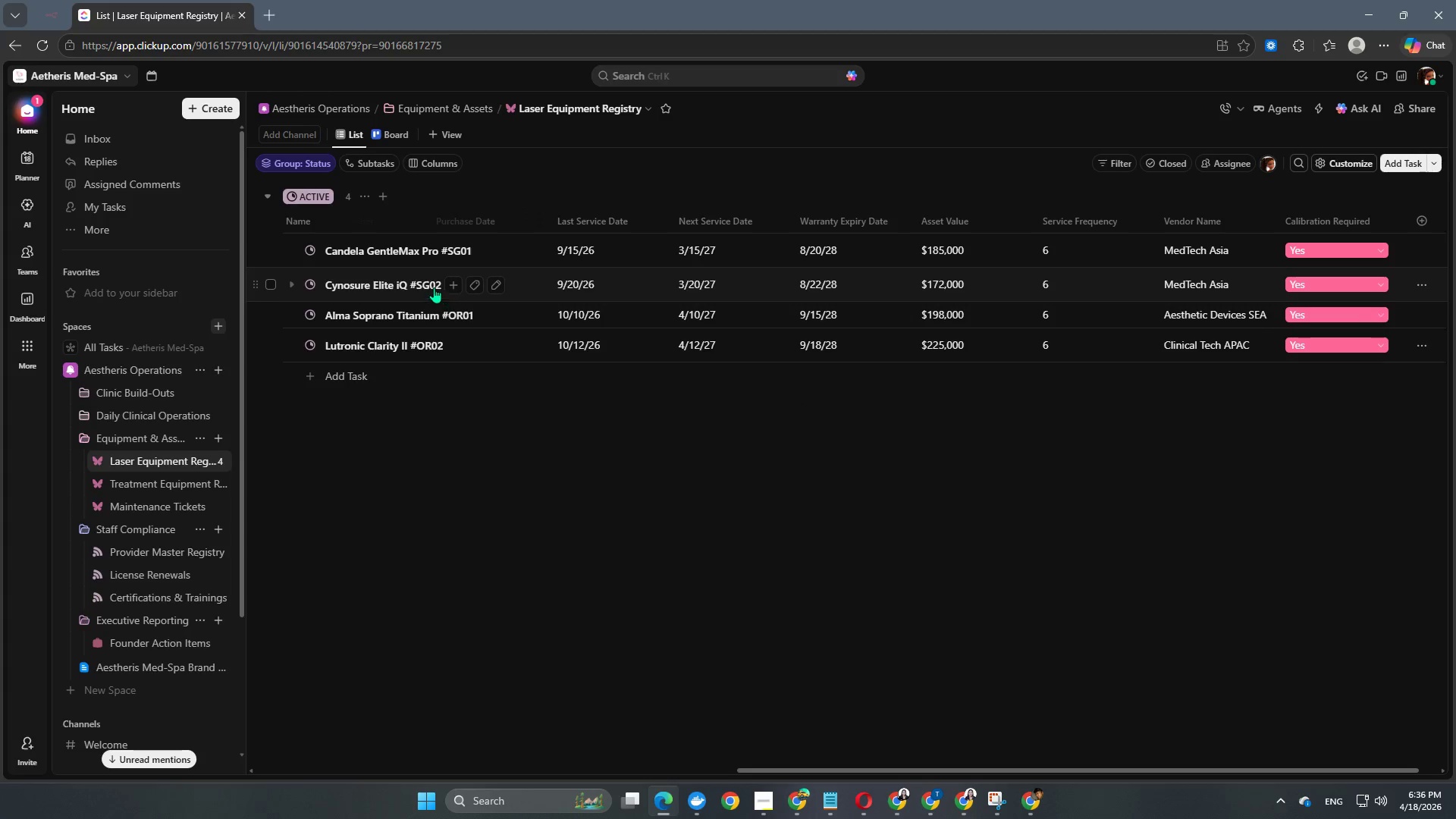 
left_click([312, 350])
 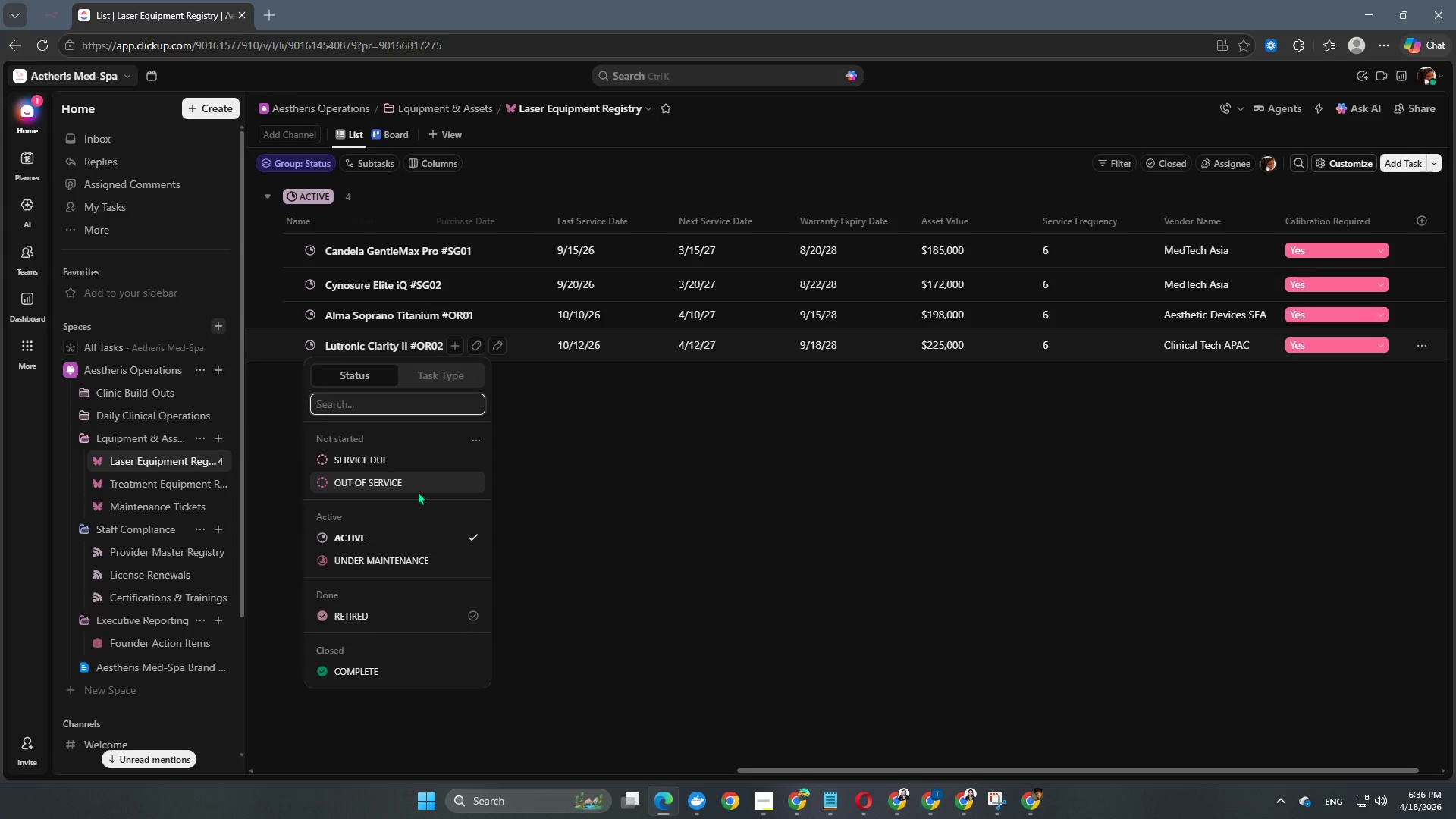 
left_click([410, 460])
 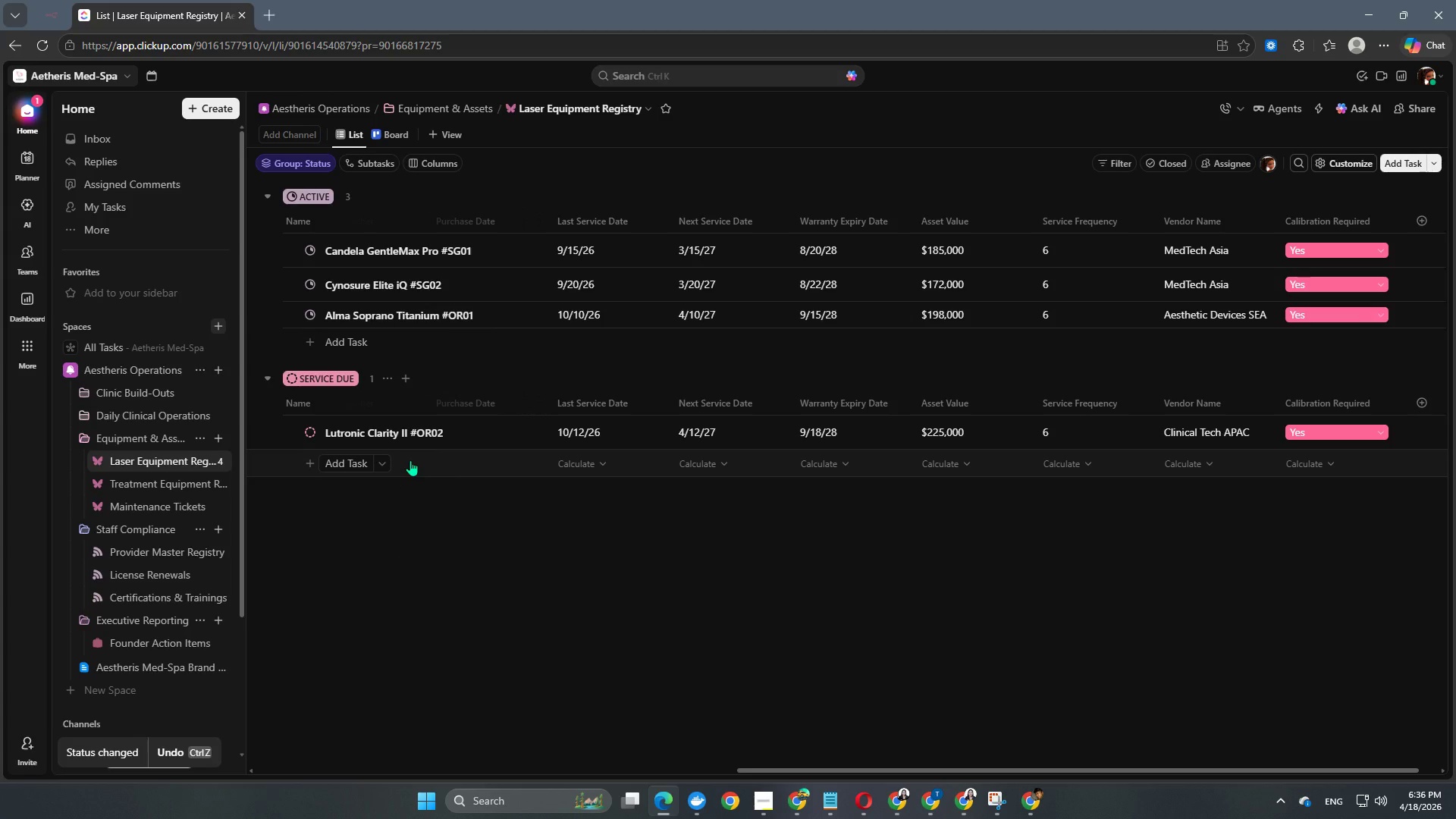 
wait(9.34)
 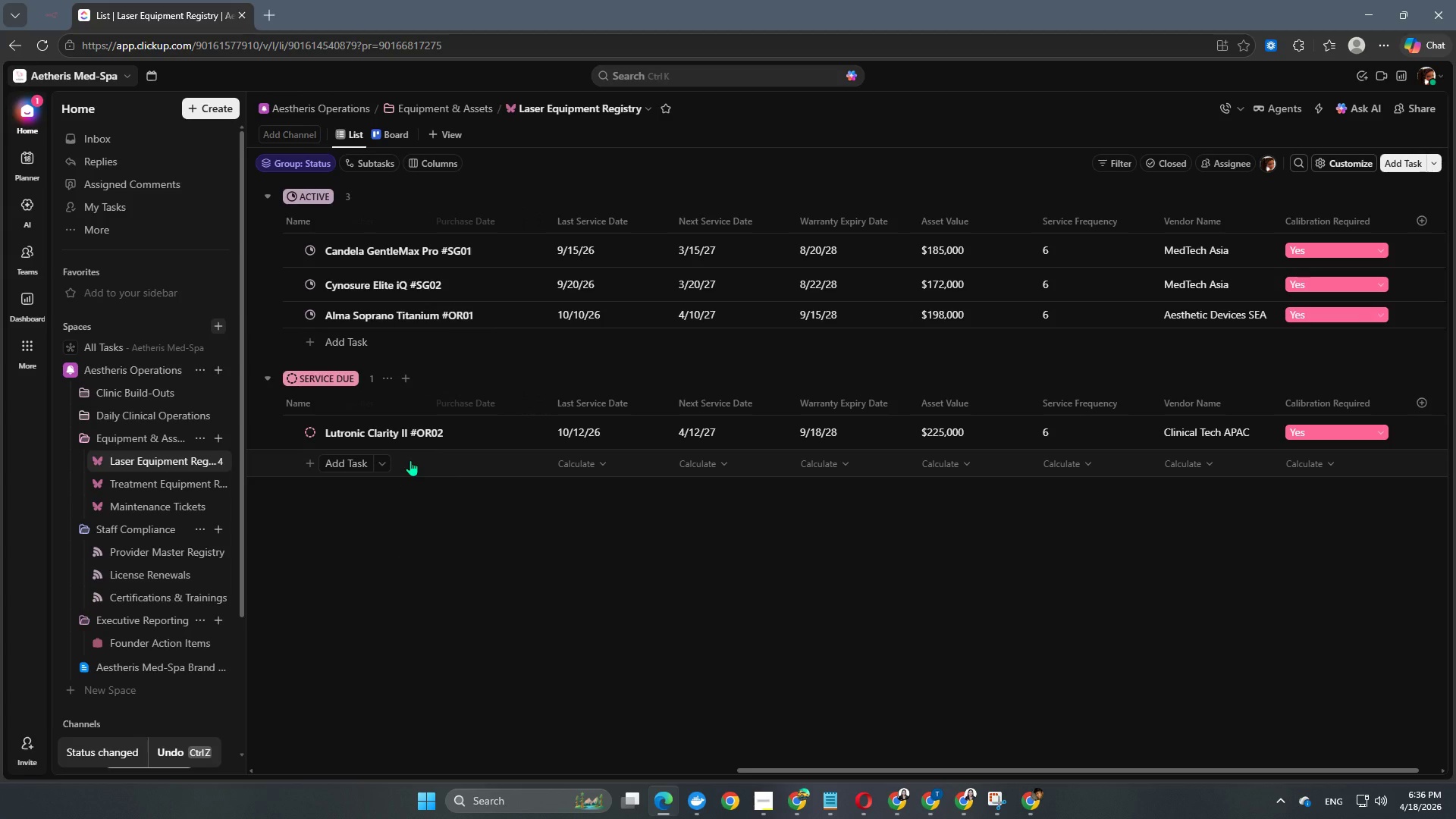 
left_click([346, 344])
 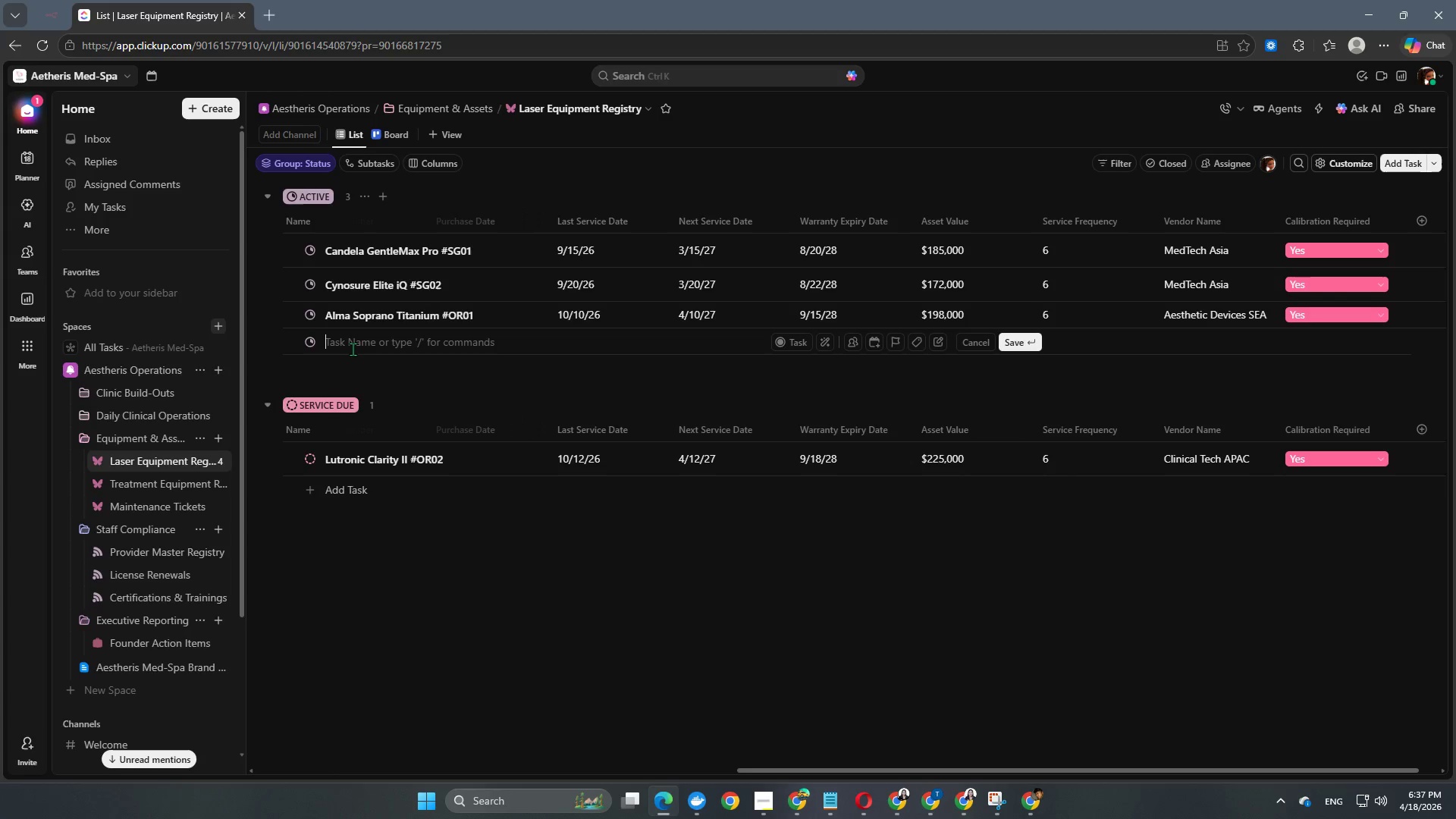 
type(Candela GentleYAG )
 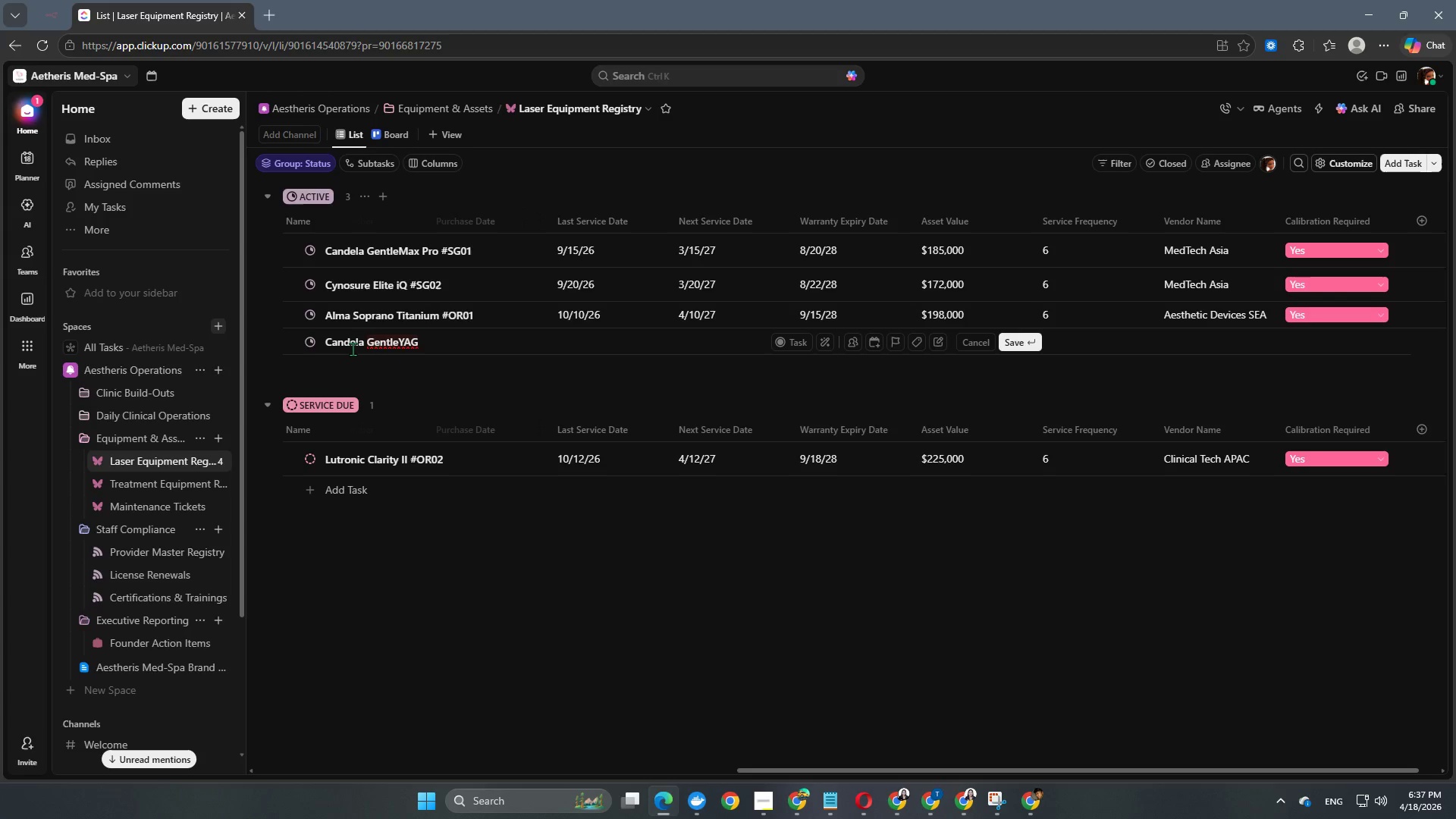 
type(#MB01)
key(NumpadEnter)
 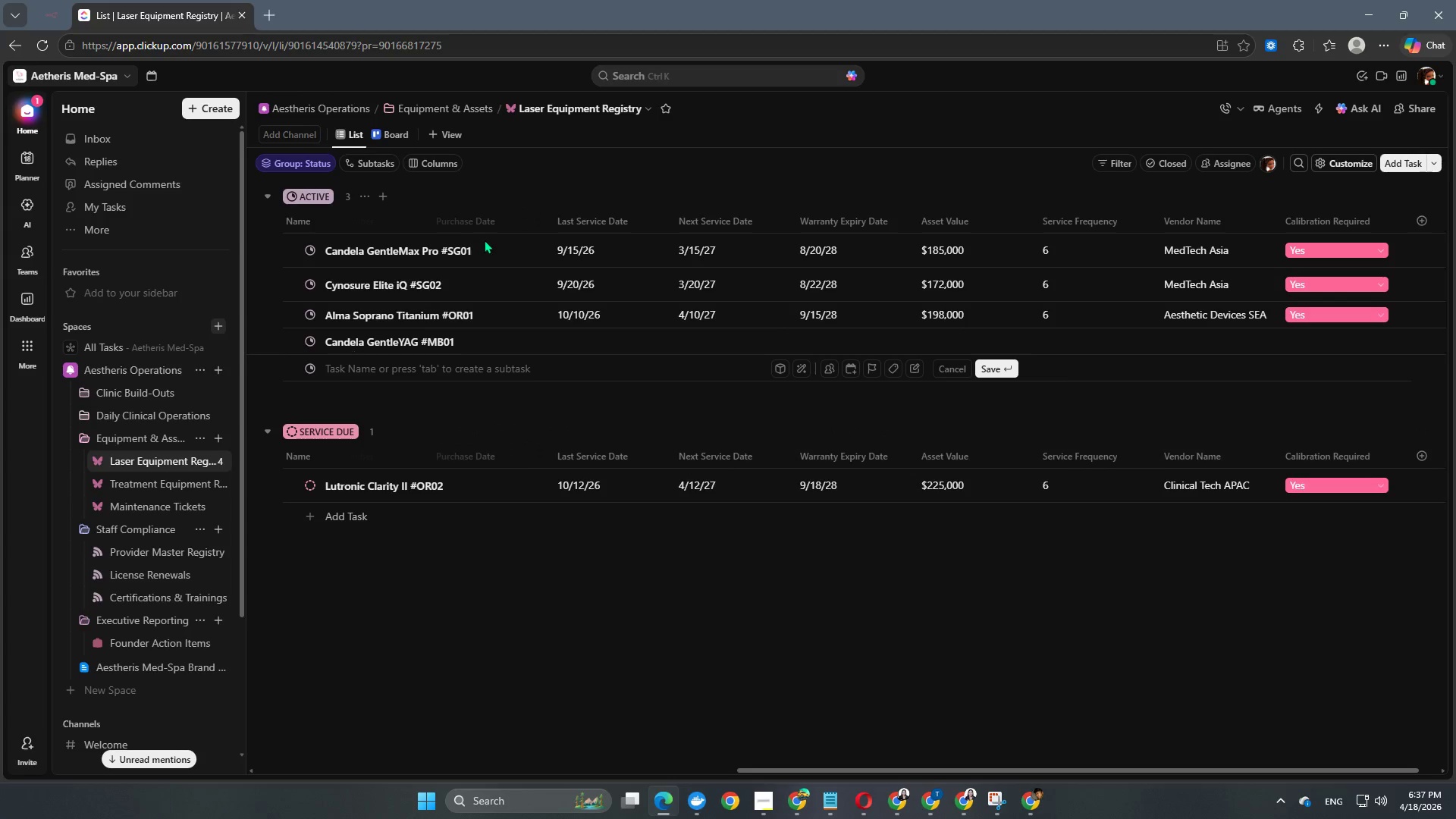 
left_click([585, 350])
 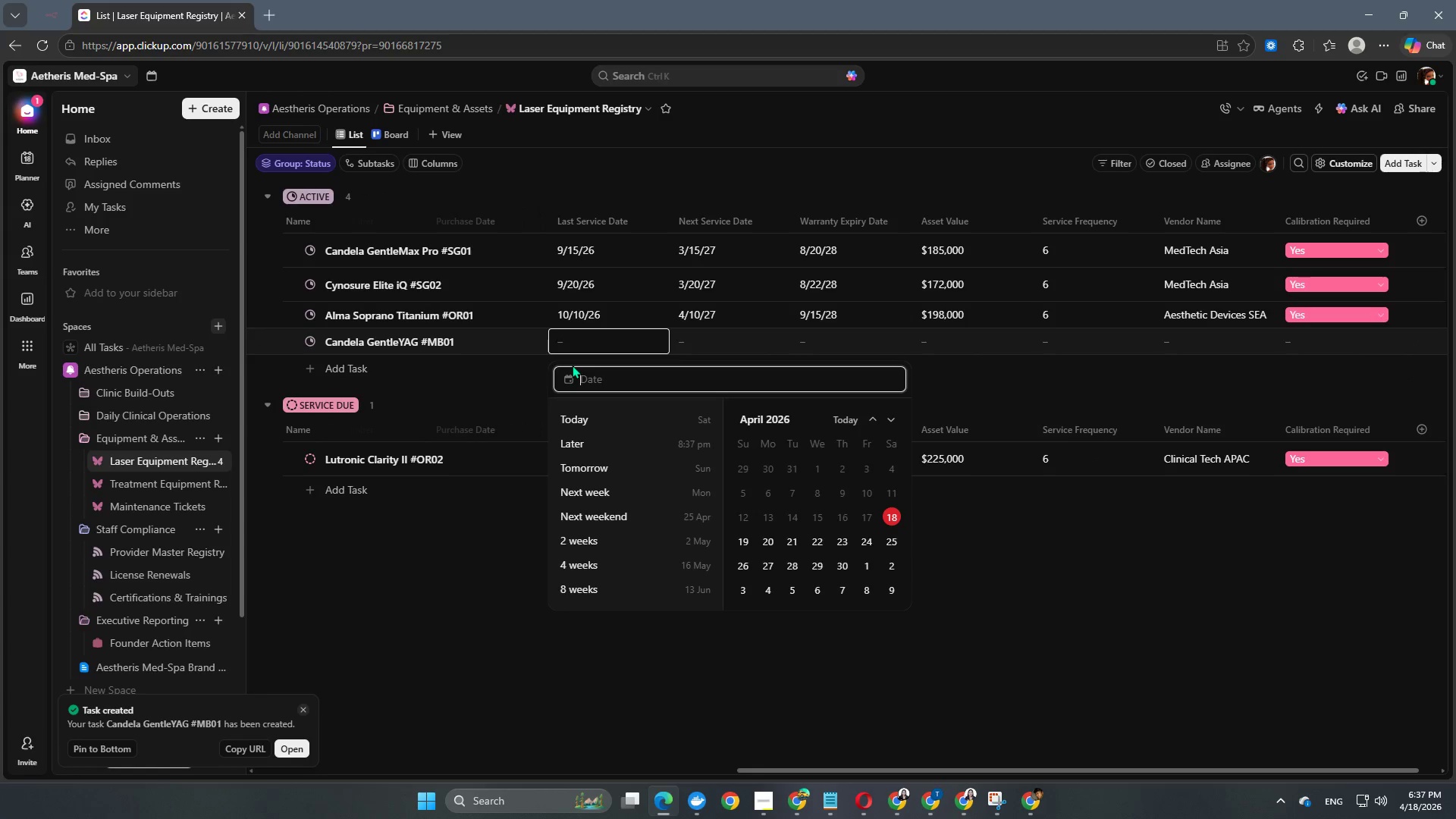 
left_click([1062, 635])
 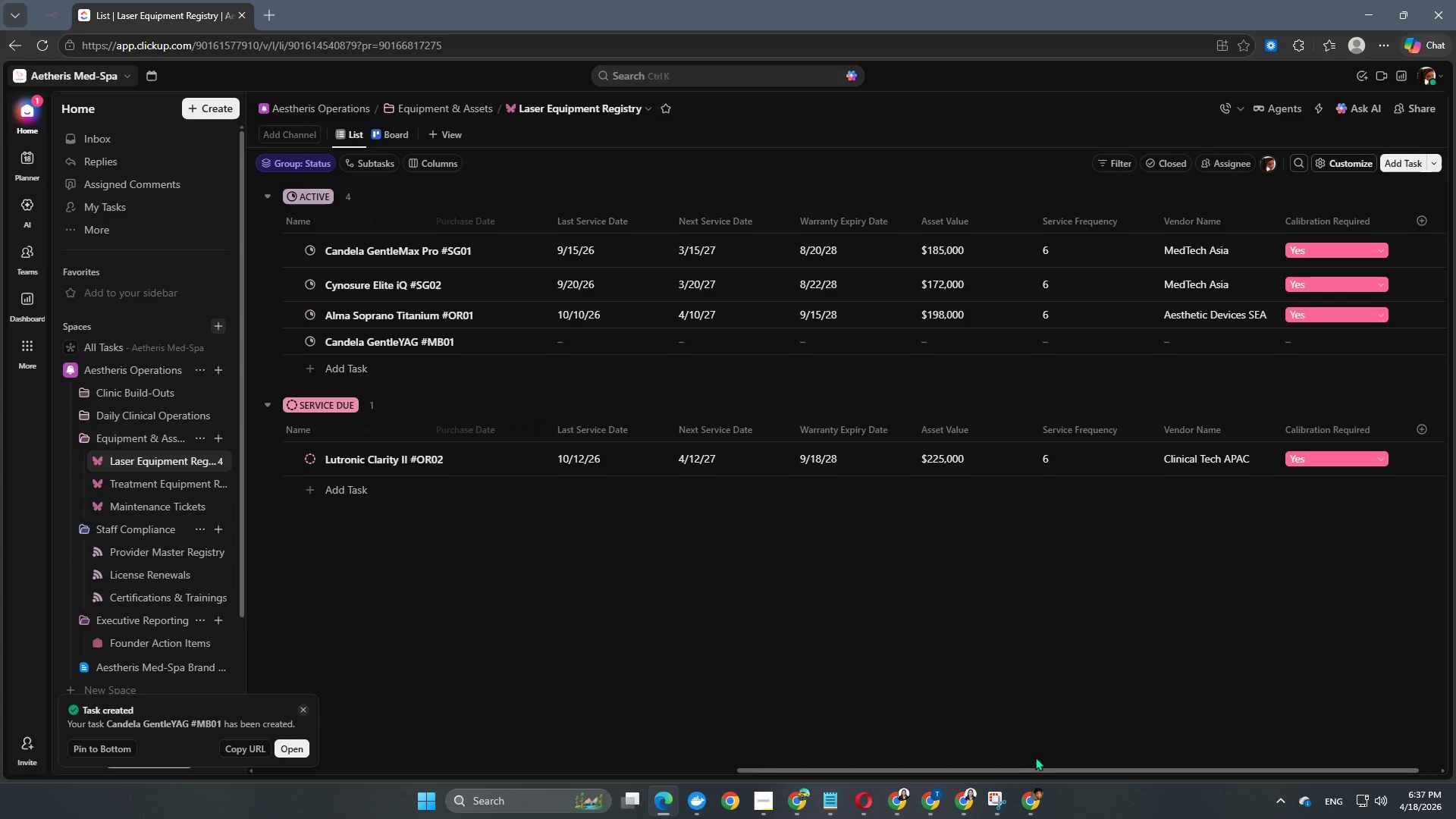 
left_click_drag(start_coordinate=[1034, 767], to_coordinate=[416, 755])
 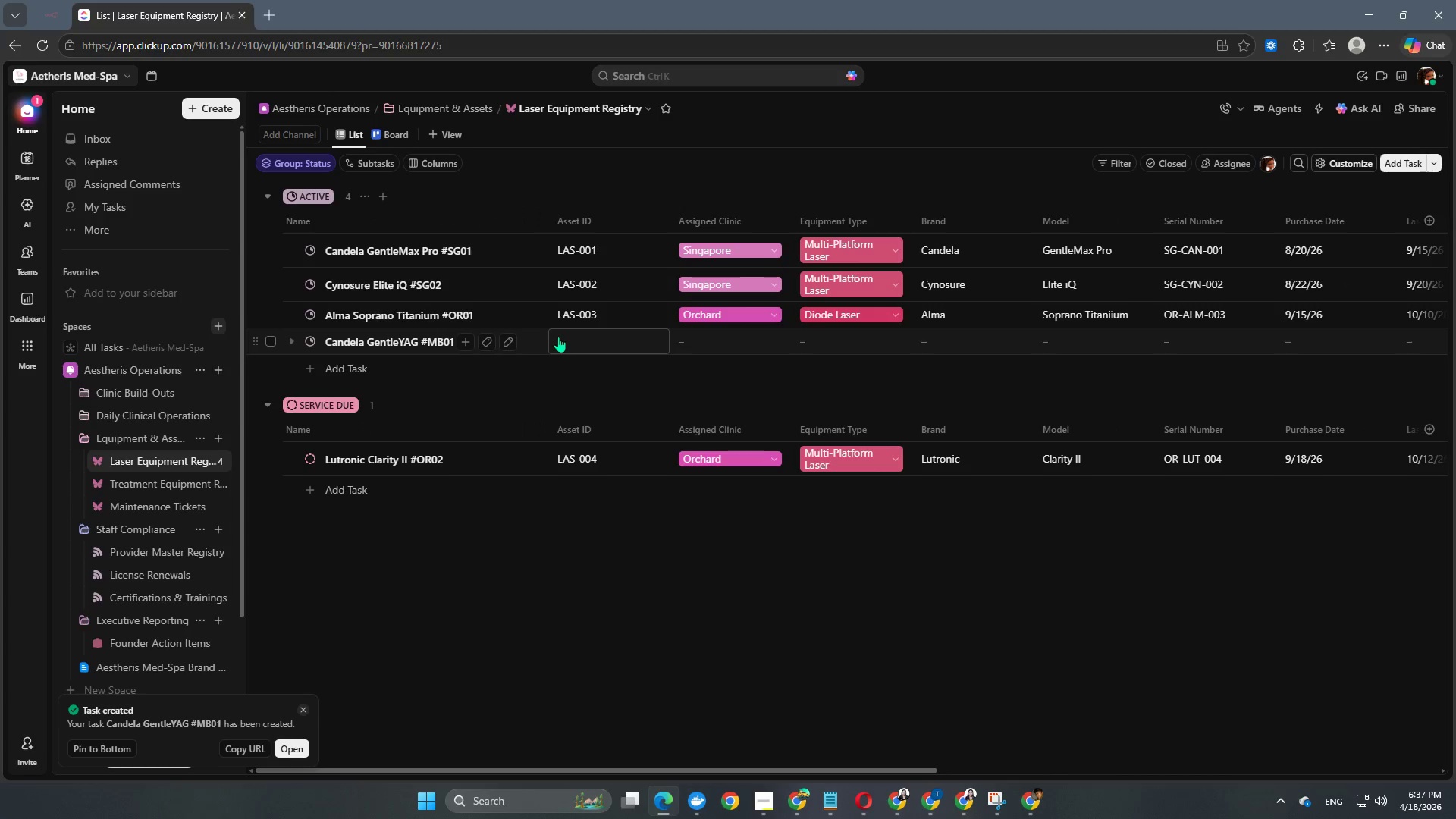 
left_click([567, 337])
 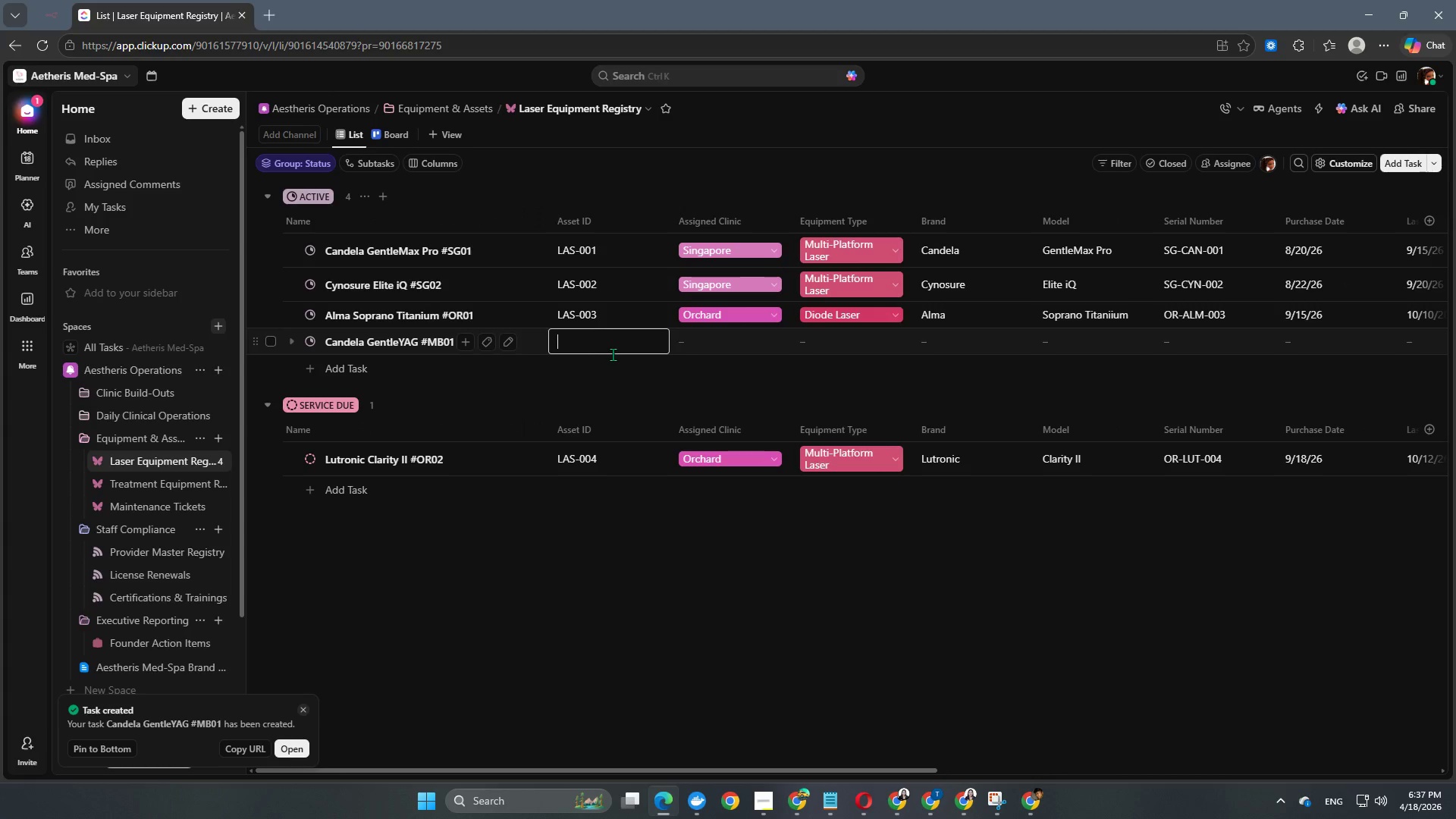 
type(LAS-005)
key(NumpadEnter)
 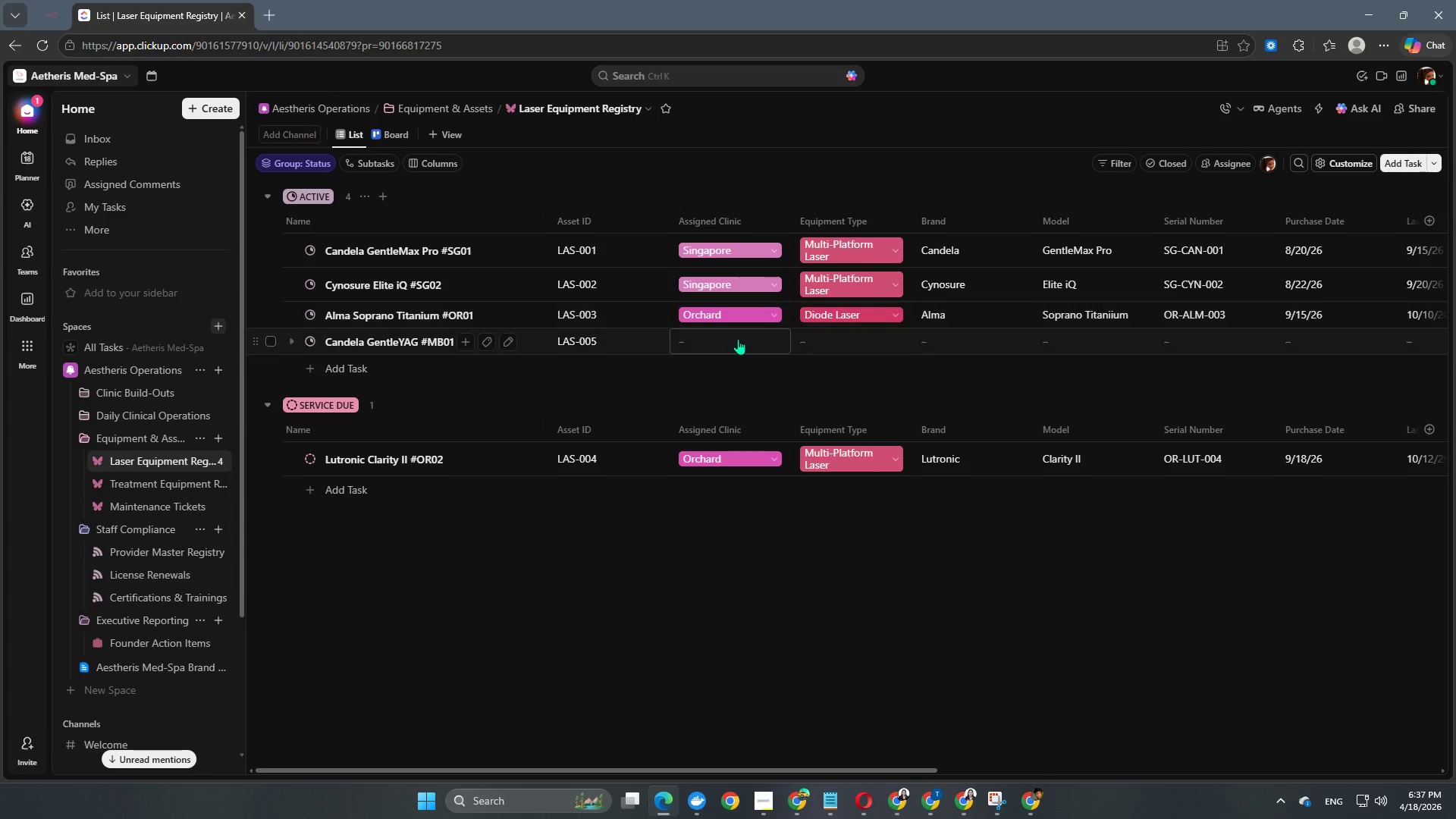 
left_click([731, 344])
 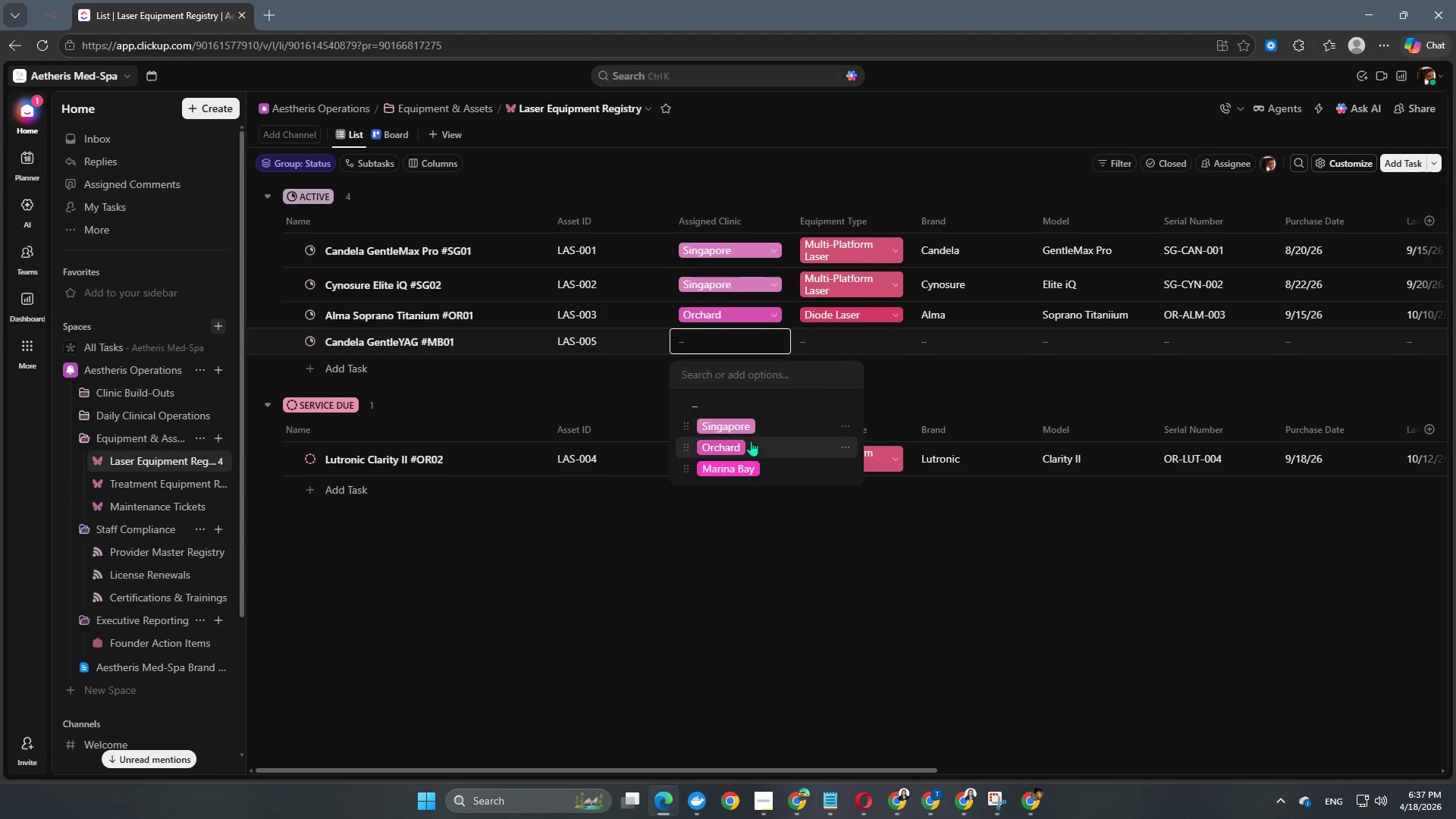 
left_click([745, 460])
 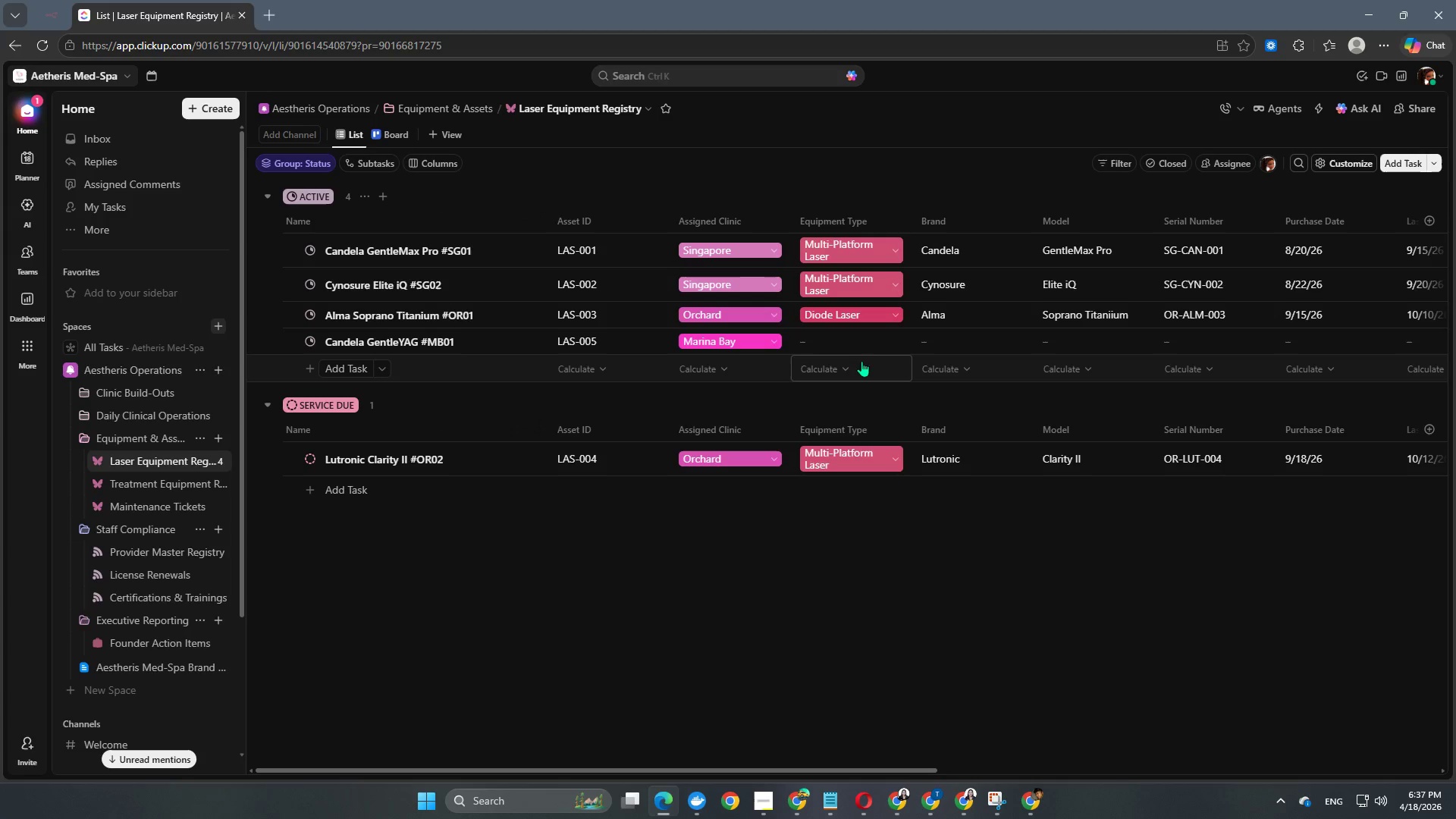 
left_click([869, 350])
 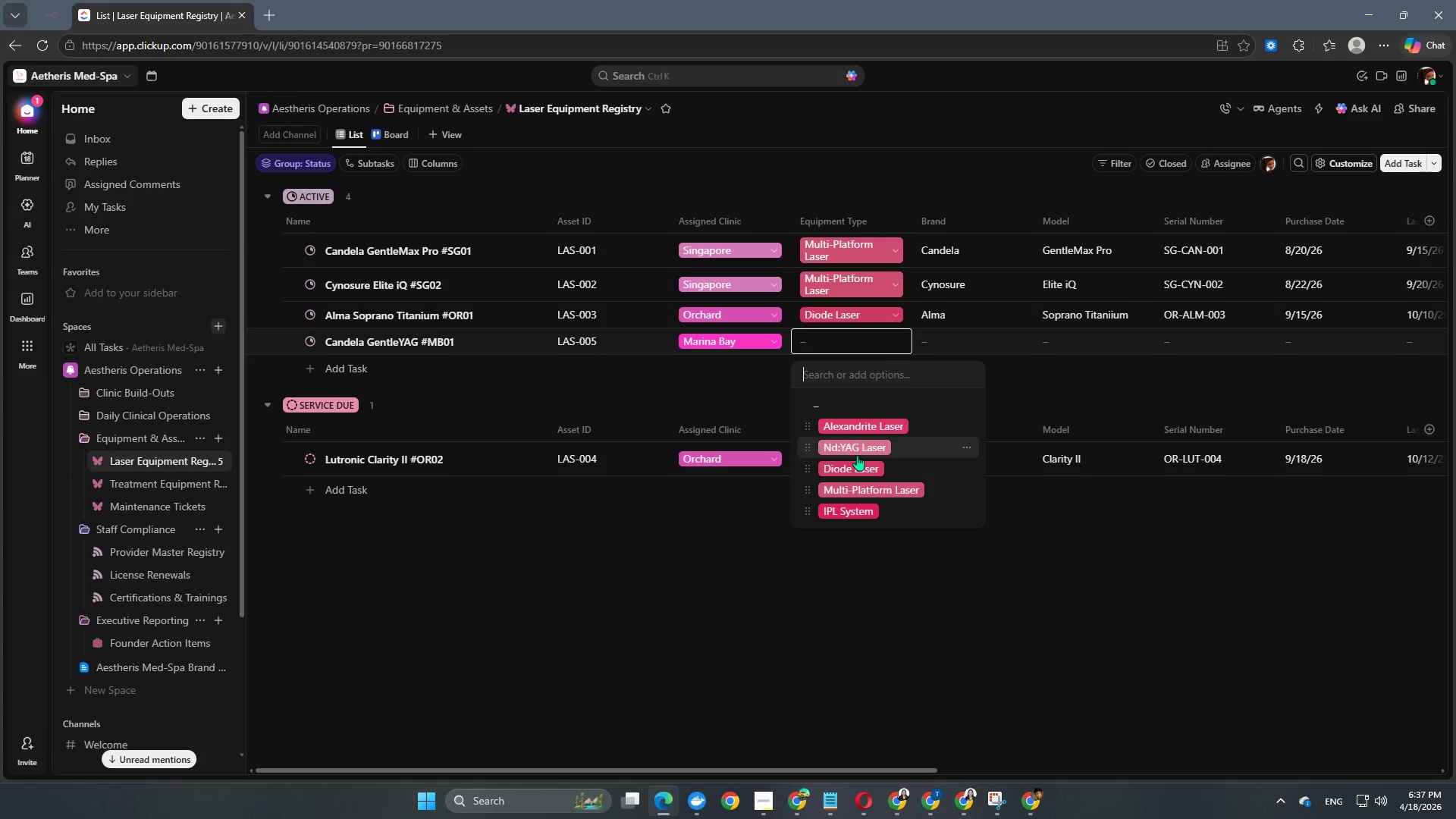 
left_click([862, 444])
 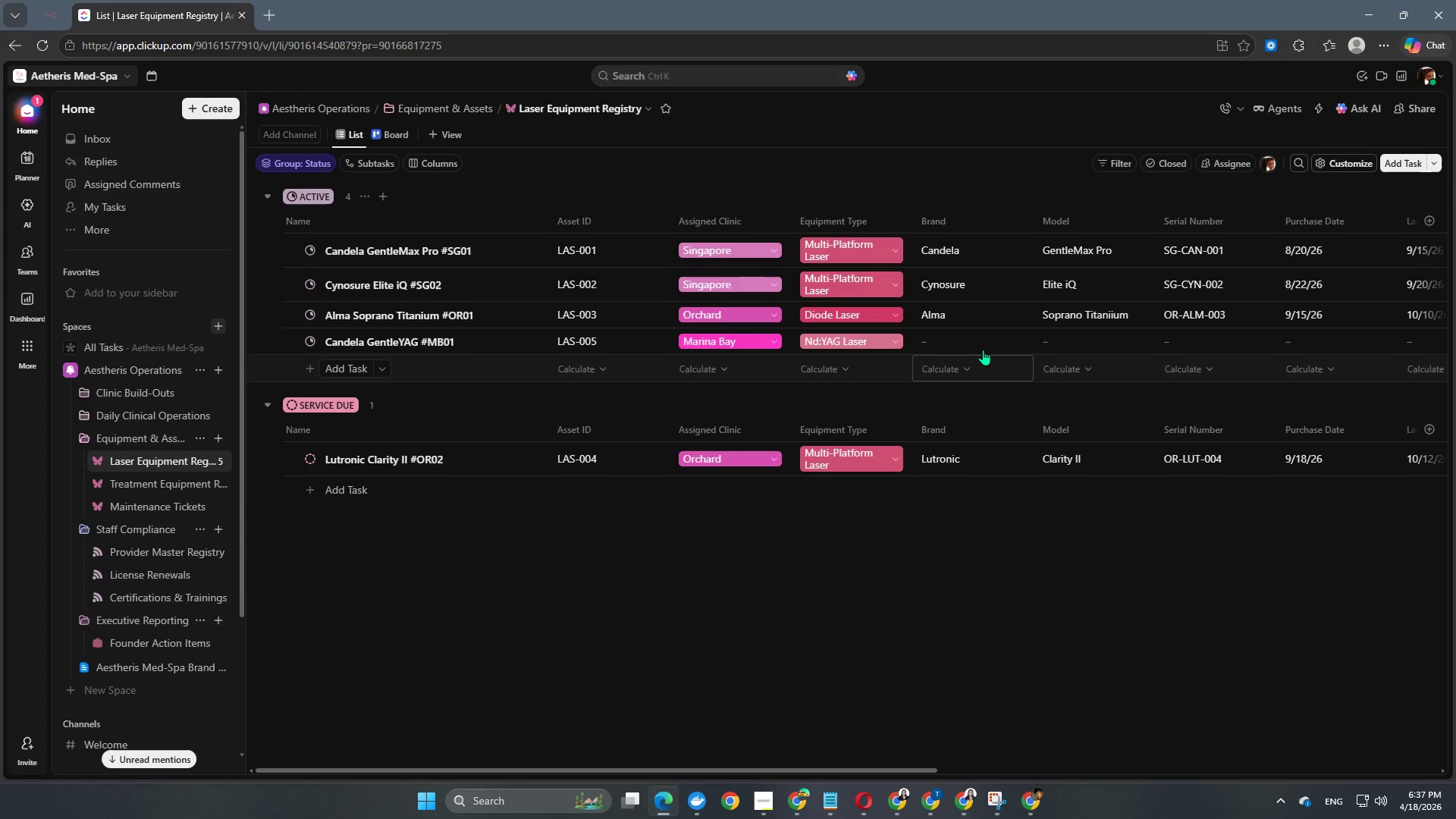 
left_click([983, 347])
 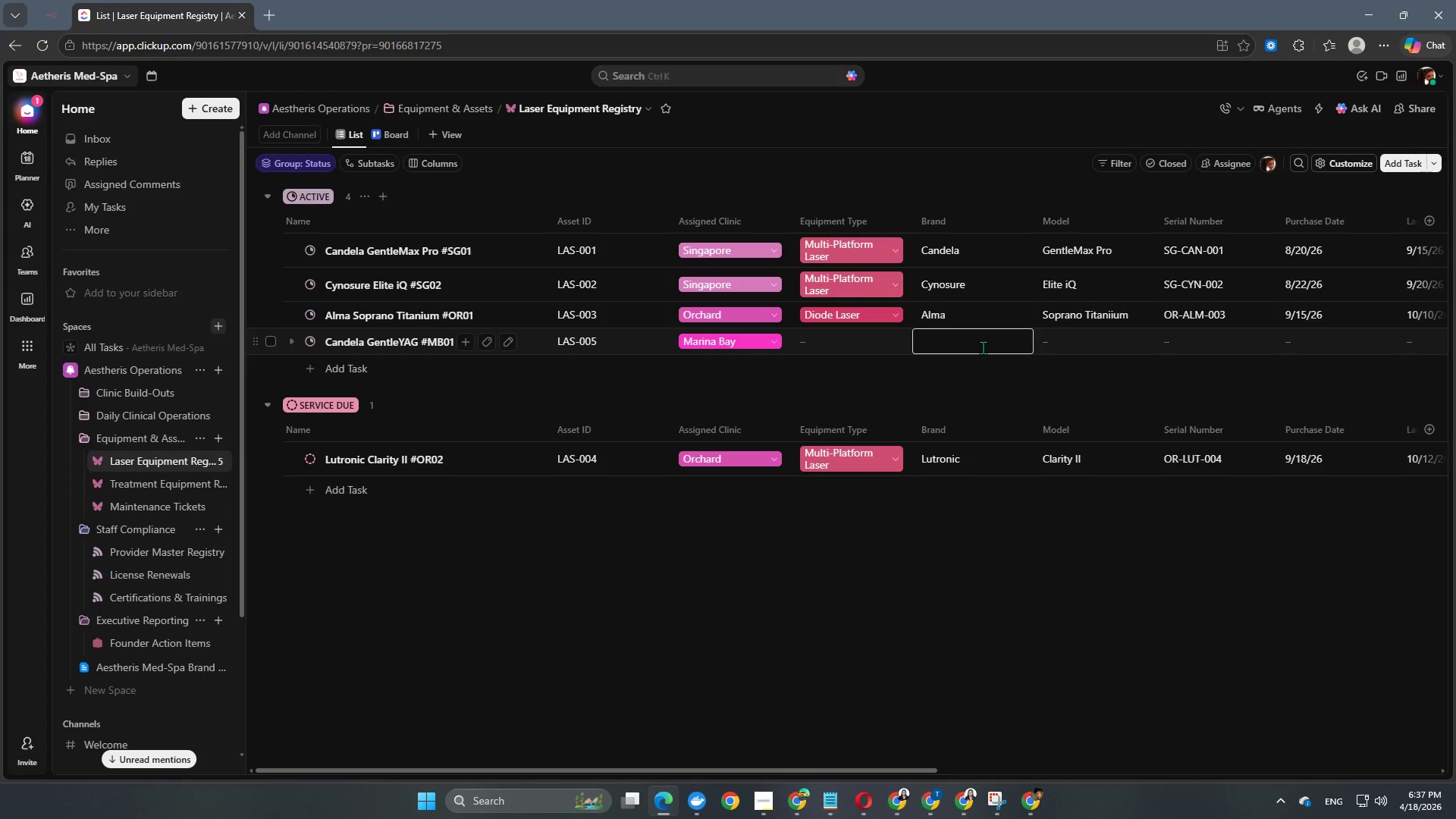 
type(Candela)
 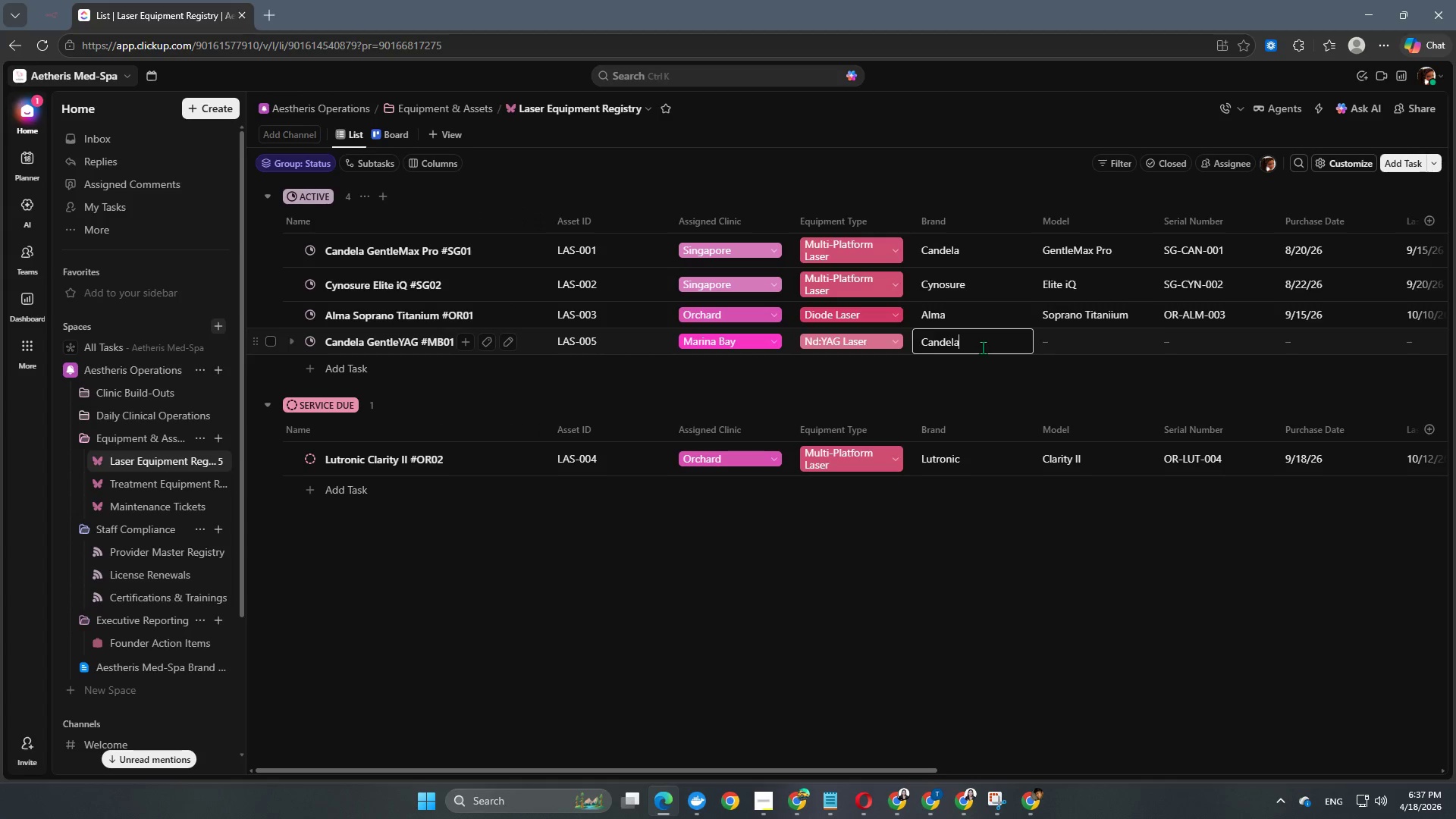 
key(Enter)
 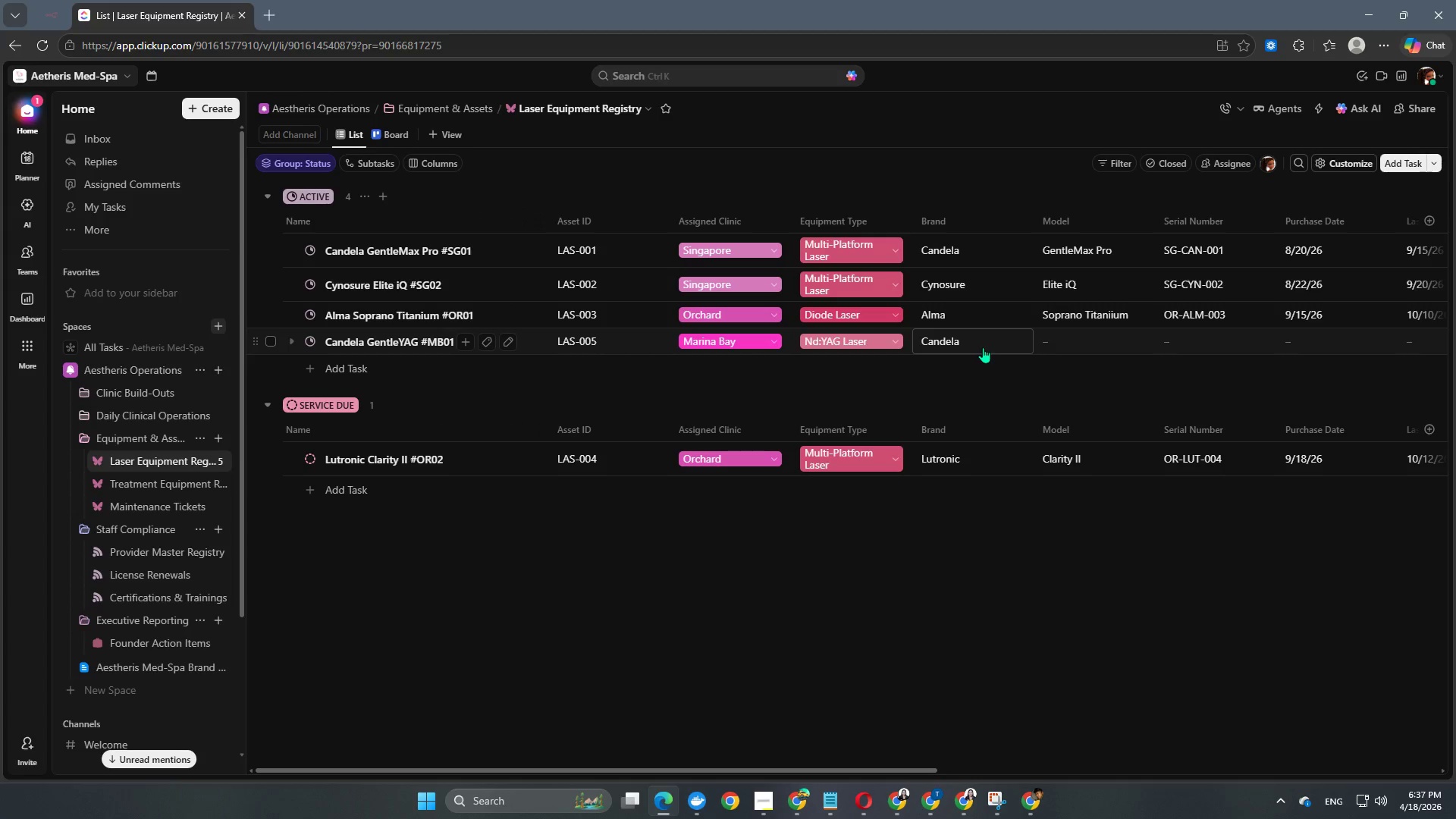 
key(Enter)
 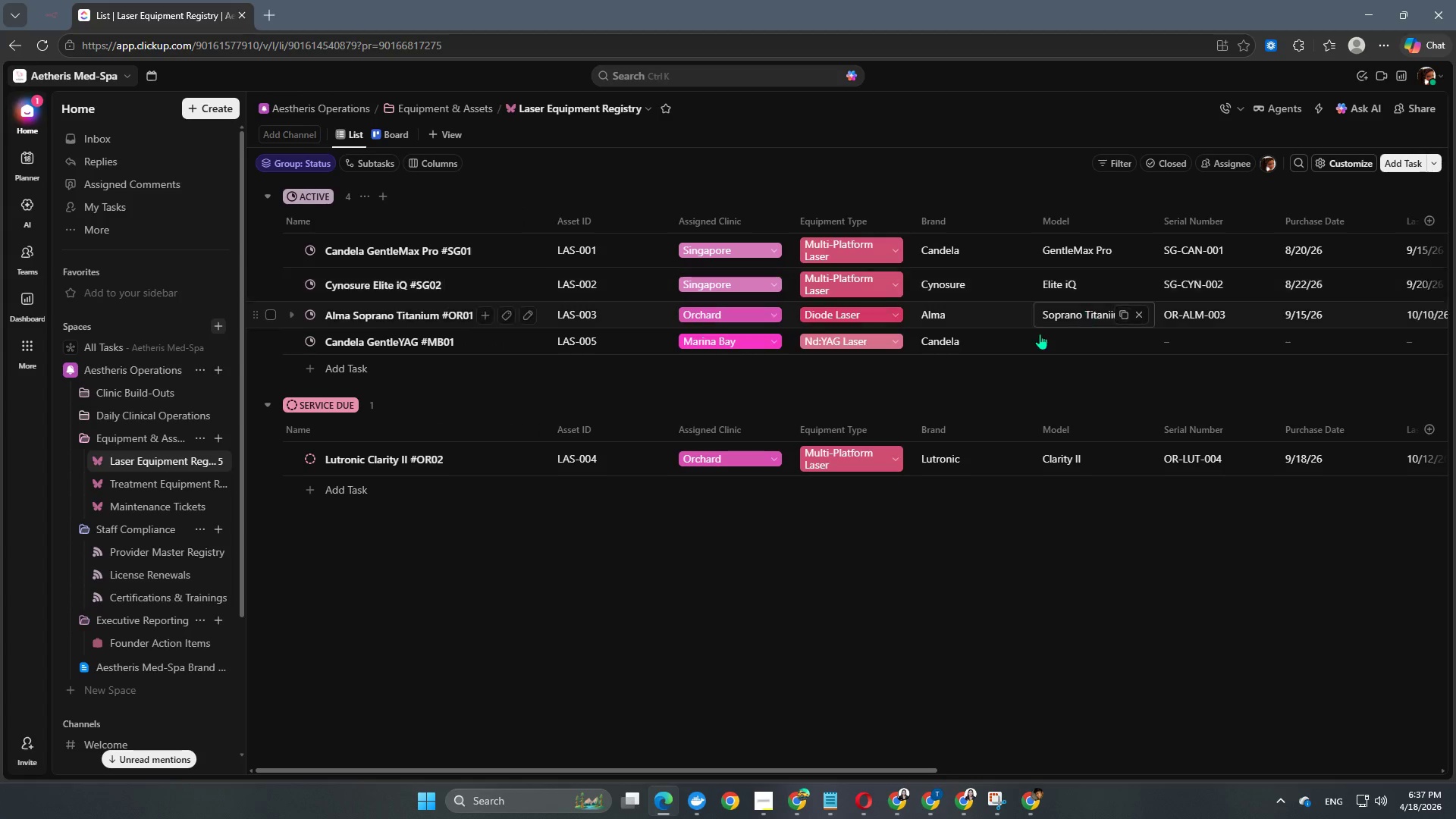 
left_click([1077, 338])
 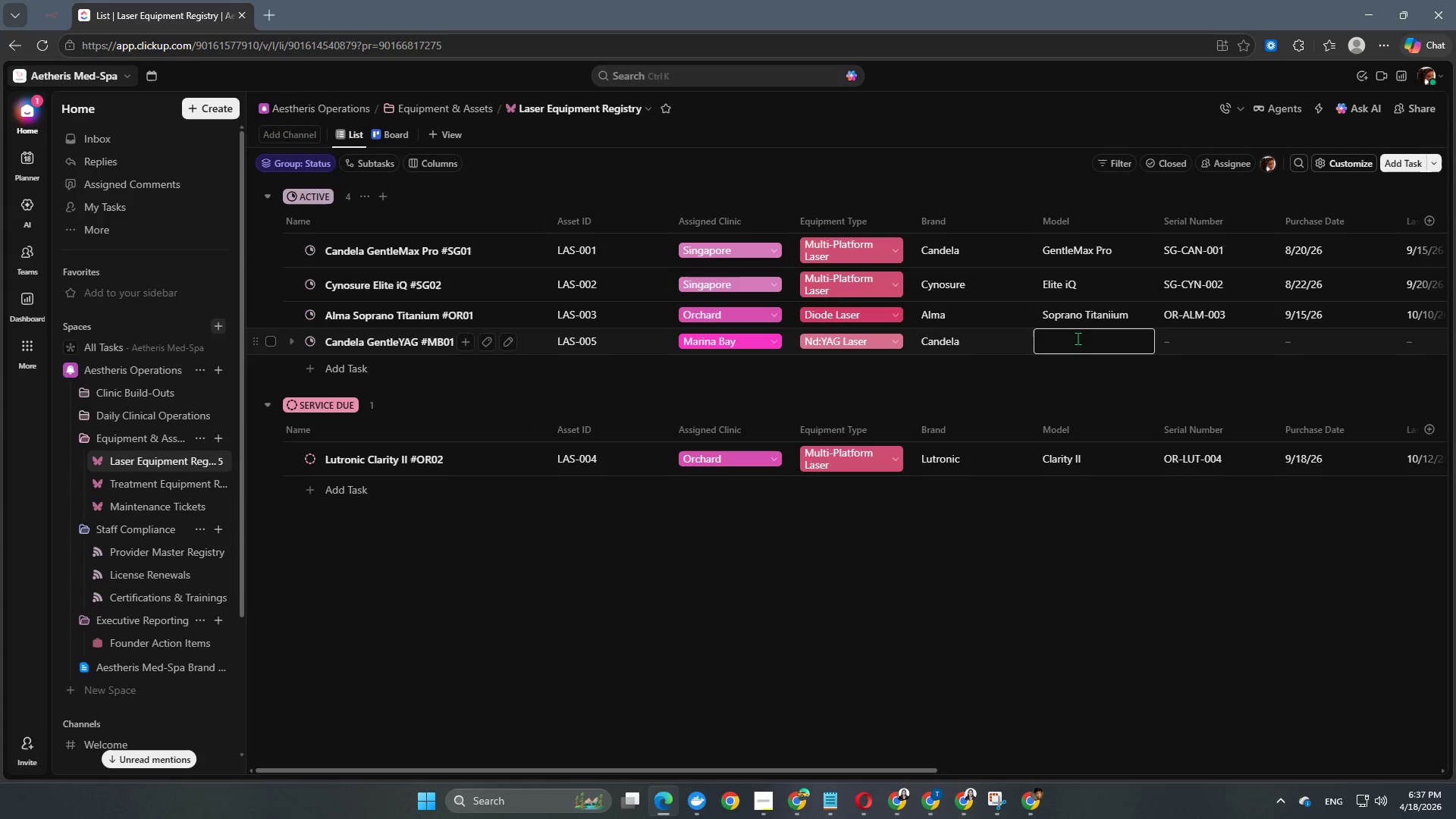 
type(GentleYAG)
 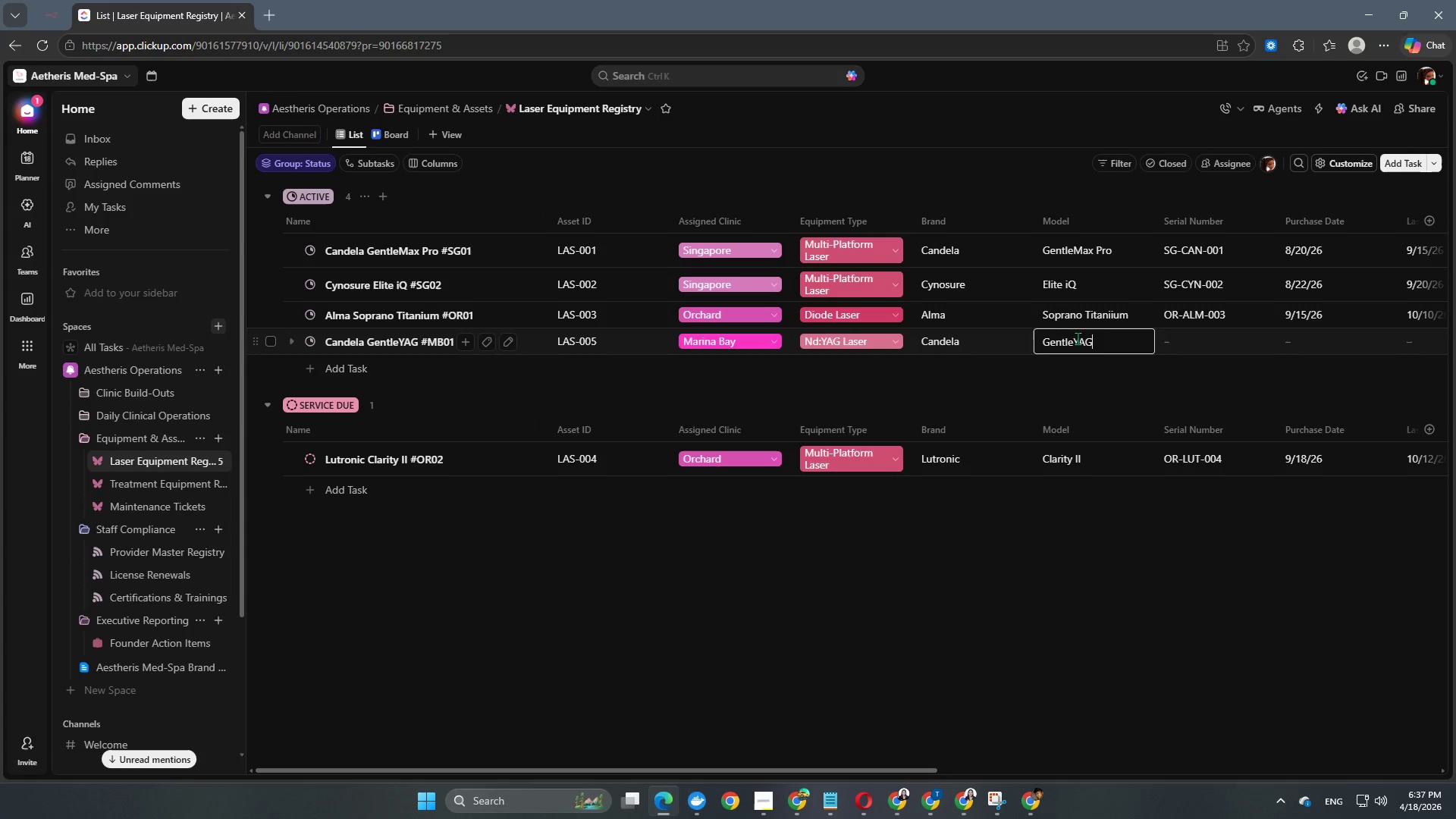 
 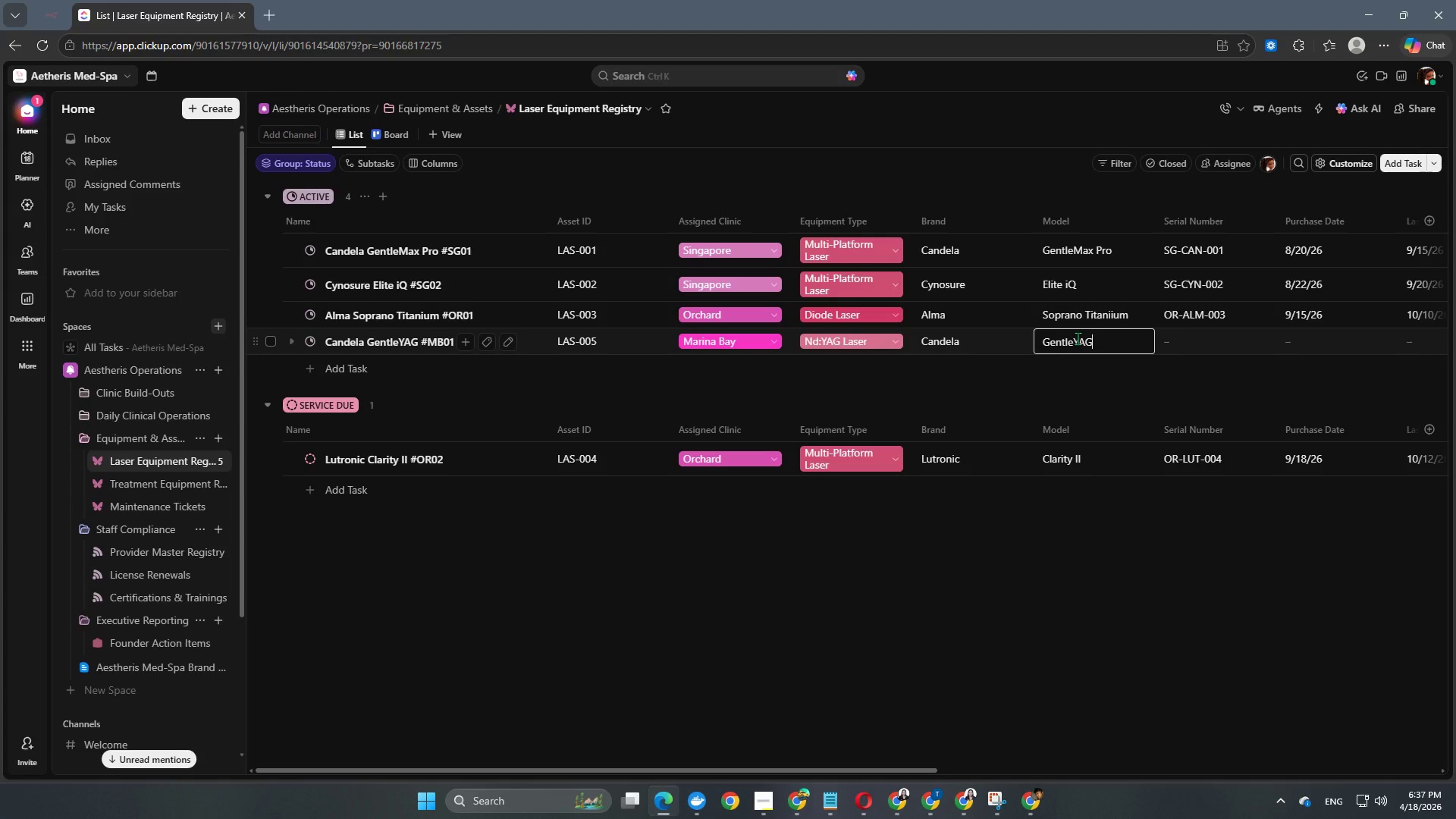 
key(Enter)
 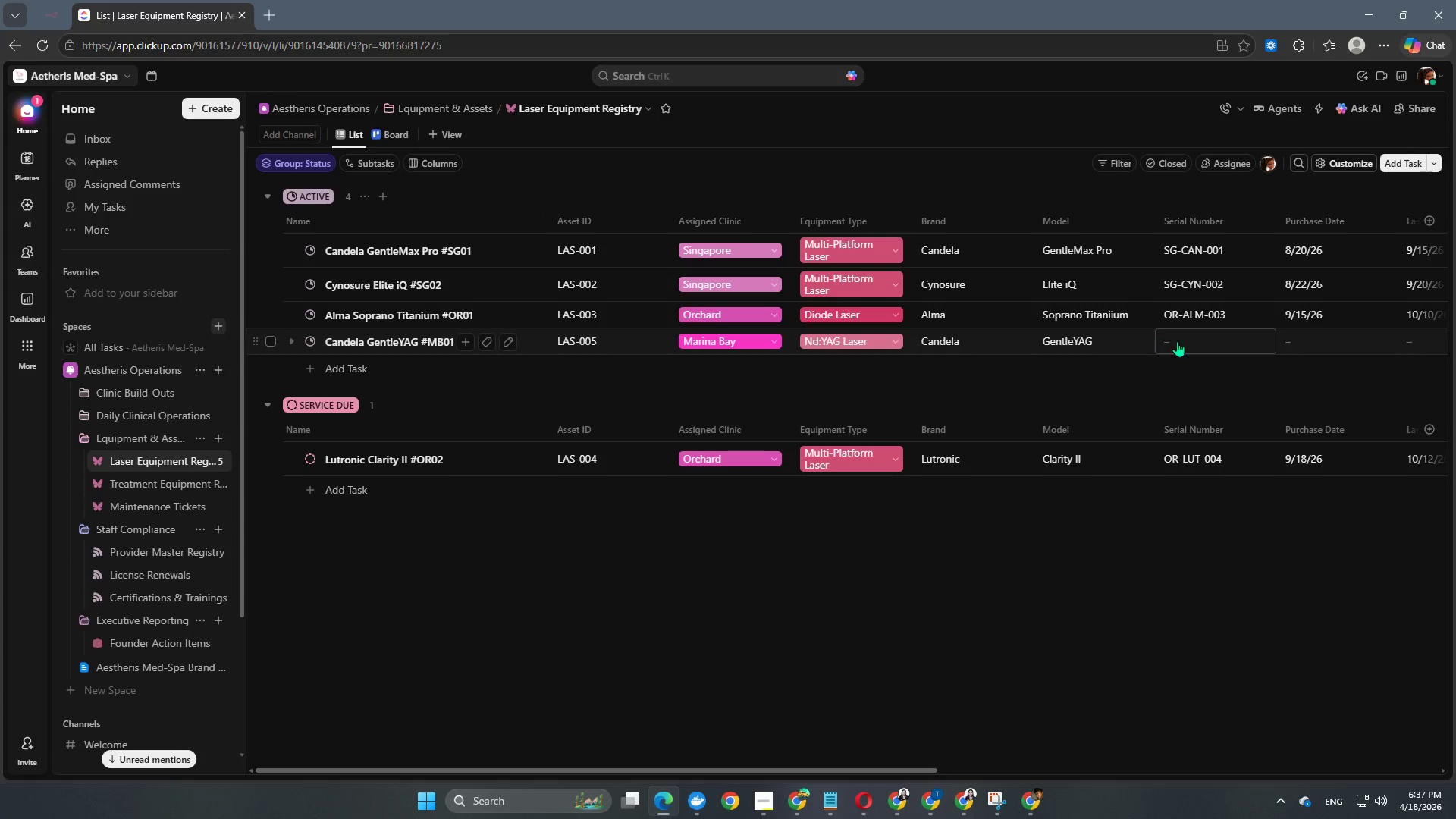 
left_click([1199, 347])
 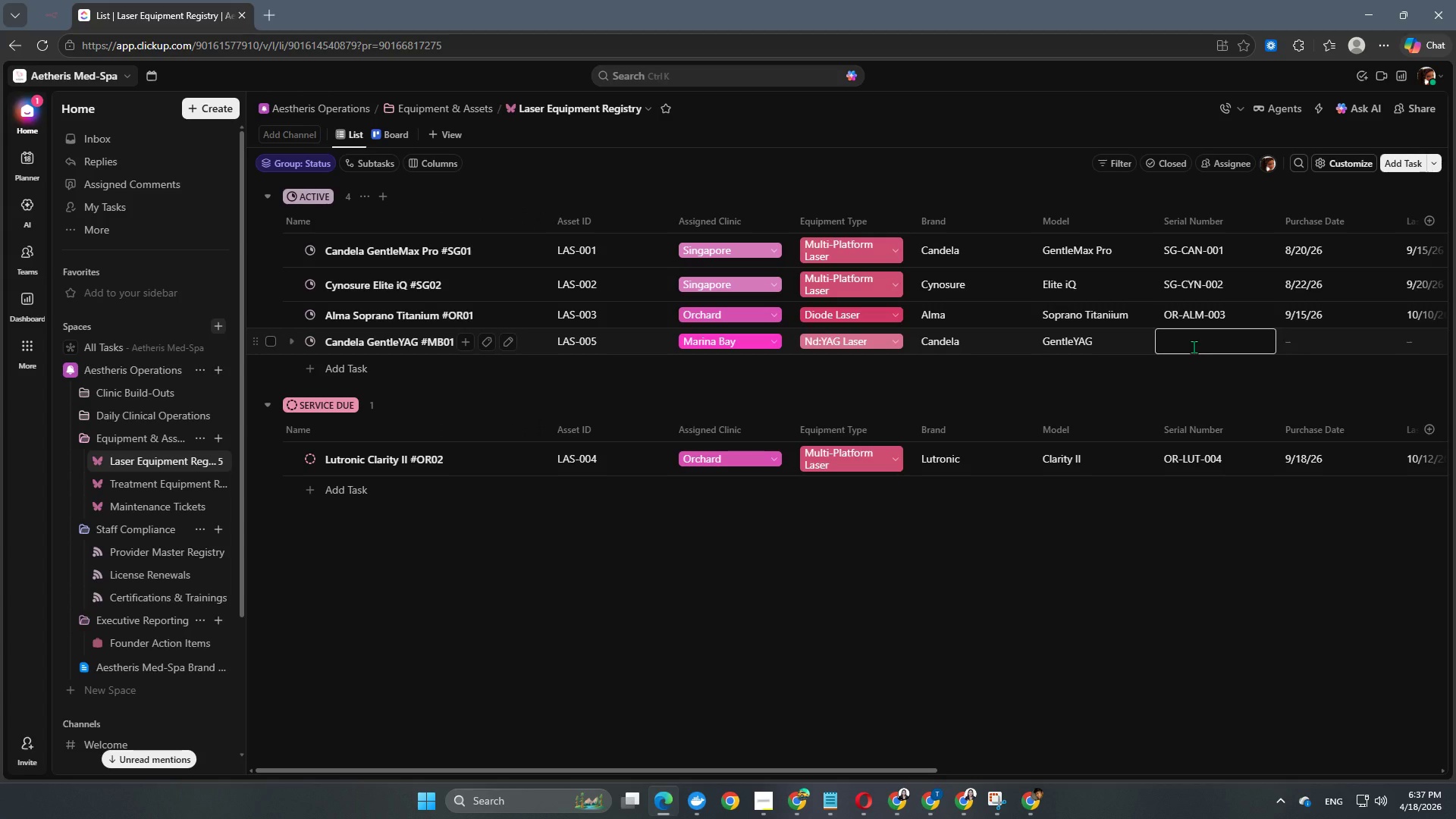 
type(MB-CAN-005)
key(NumpadEnter)
 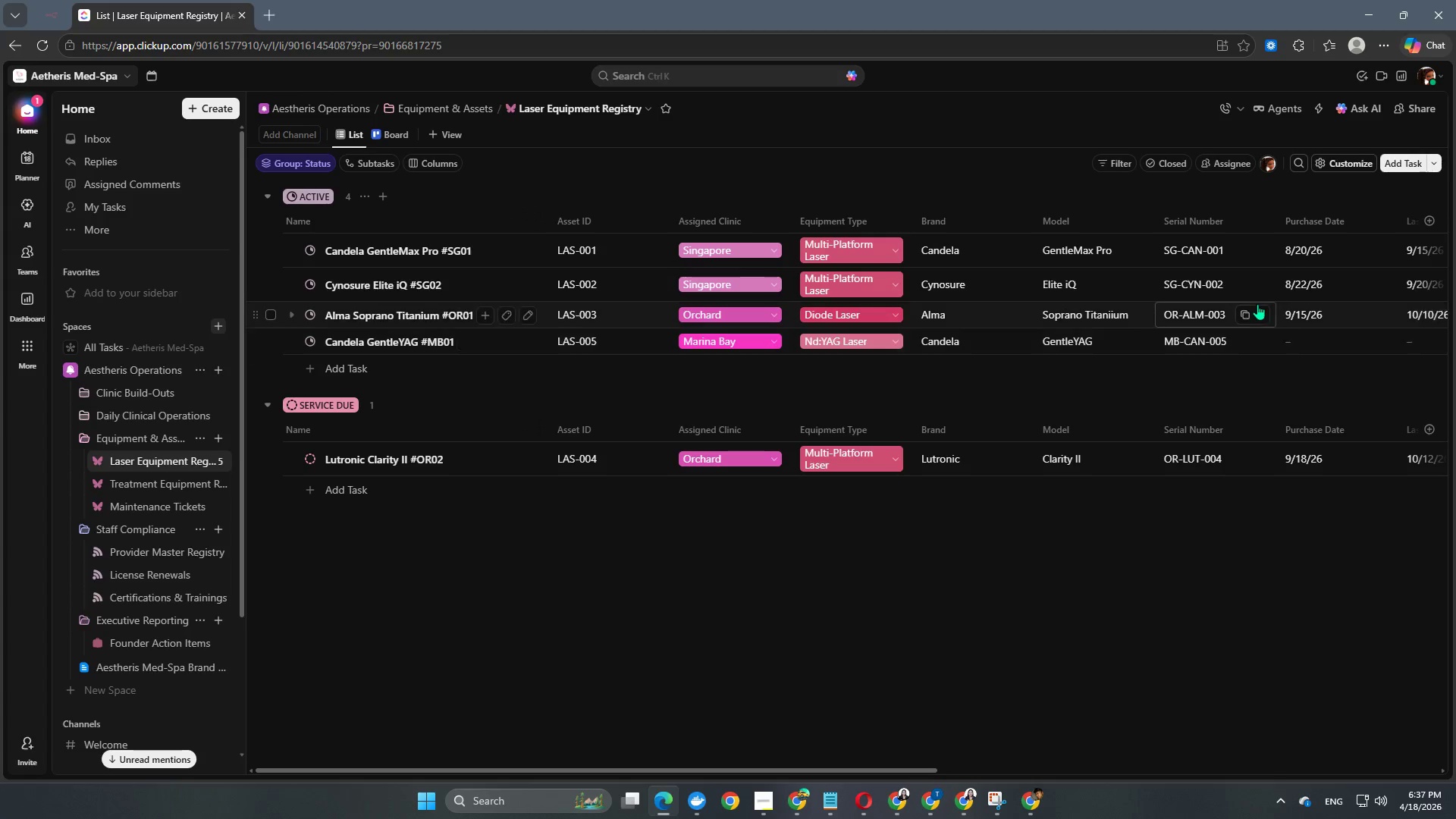 
left_click([1309, 347])
 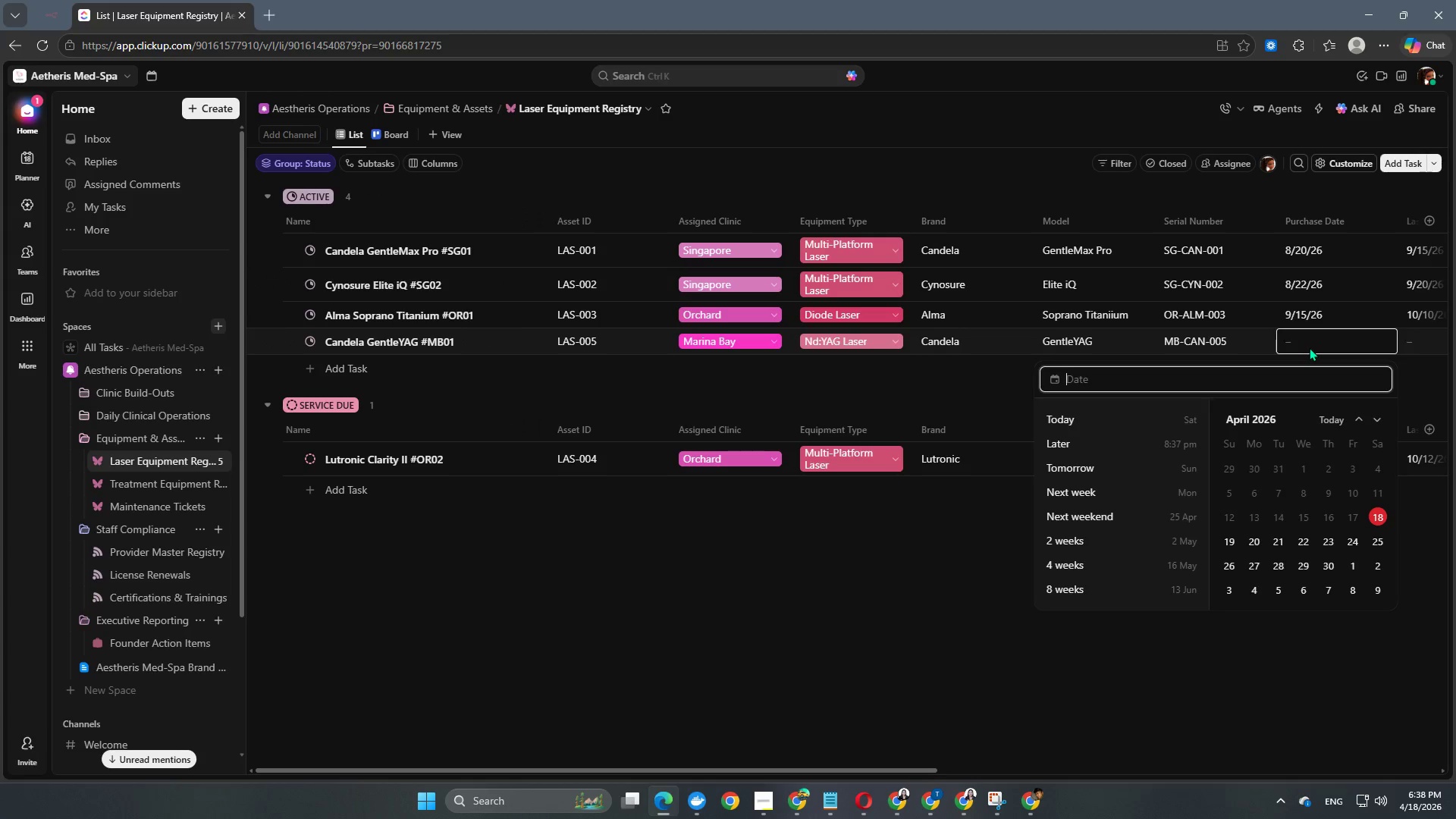 
key(Numpad2)
 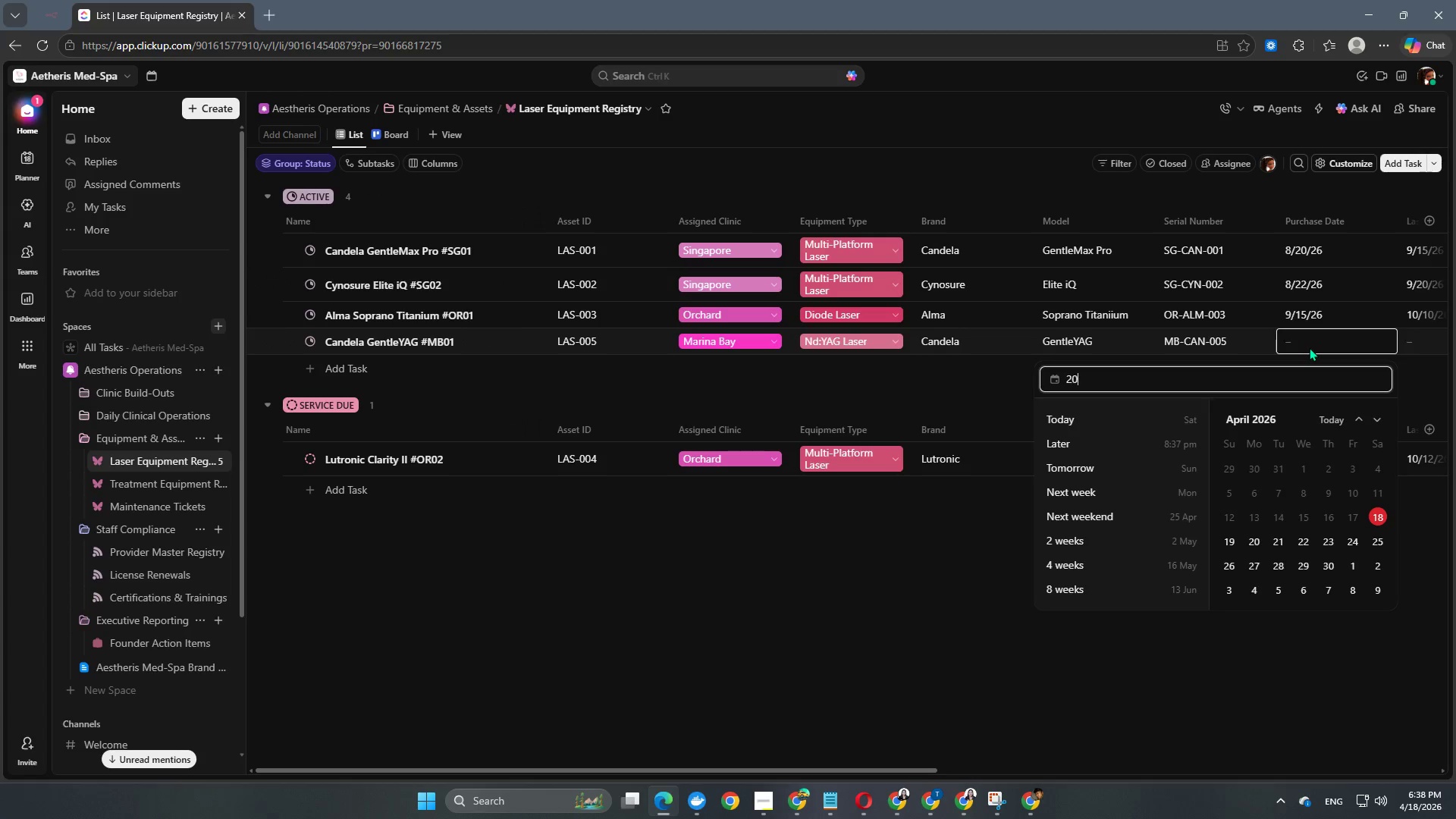 
key(Numpad0)
 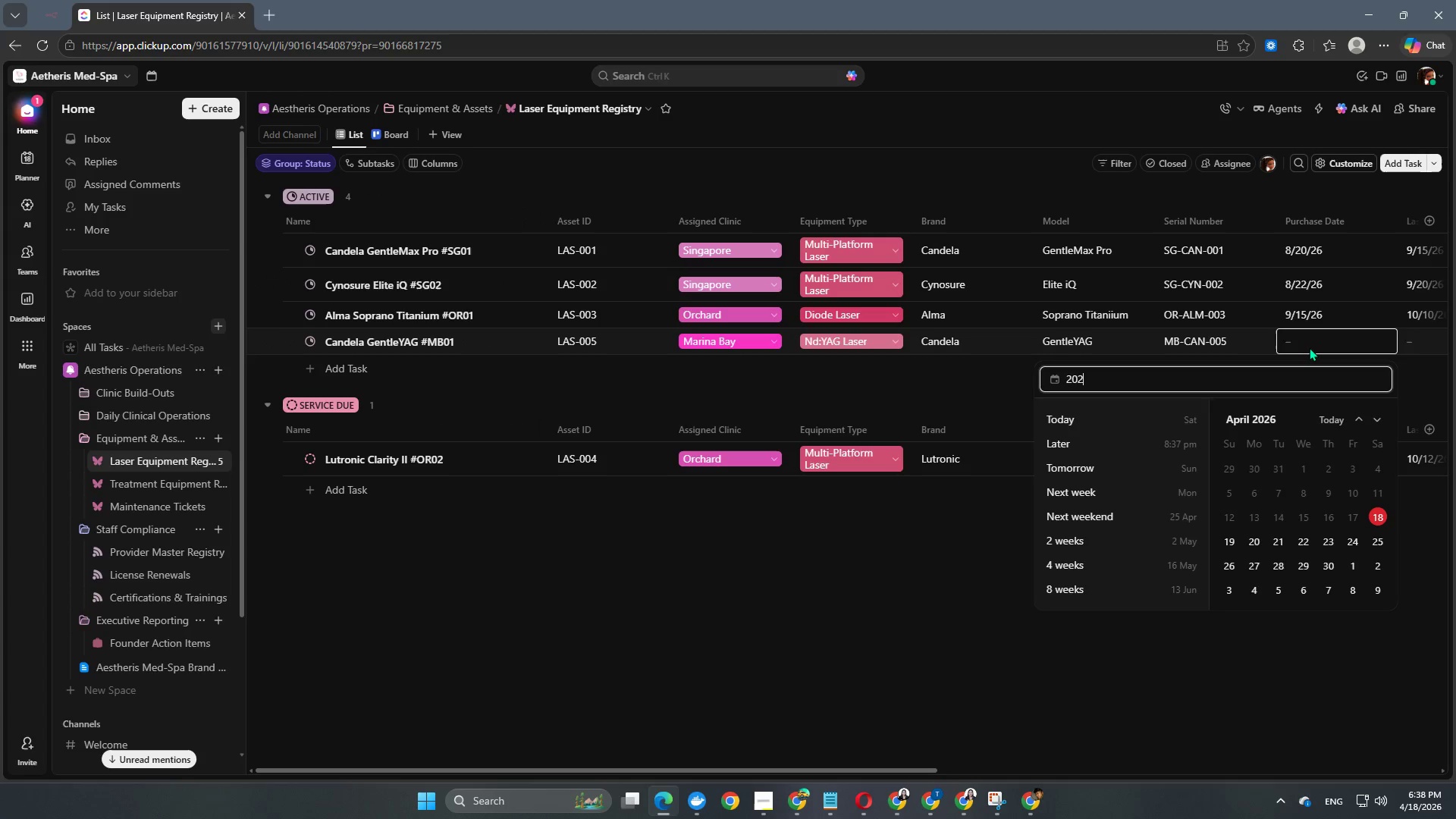 
key(Numpad2)
 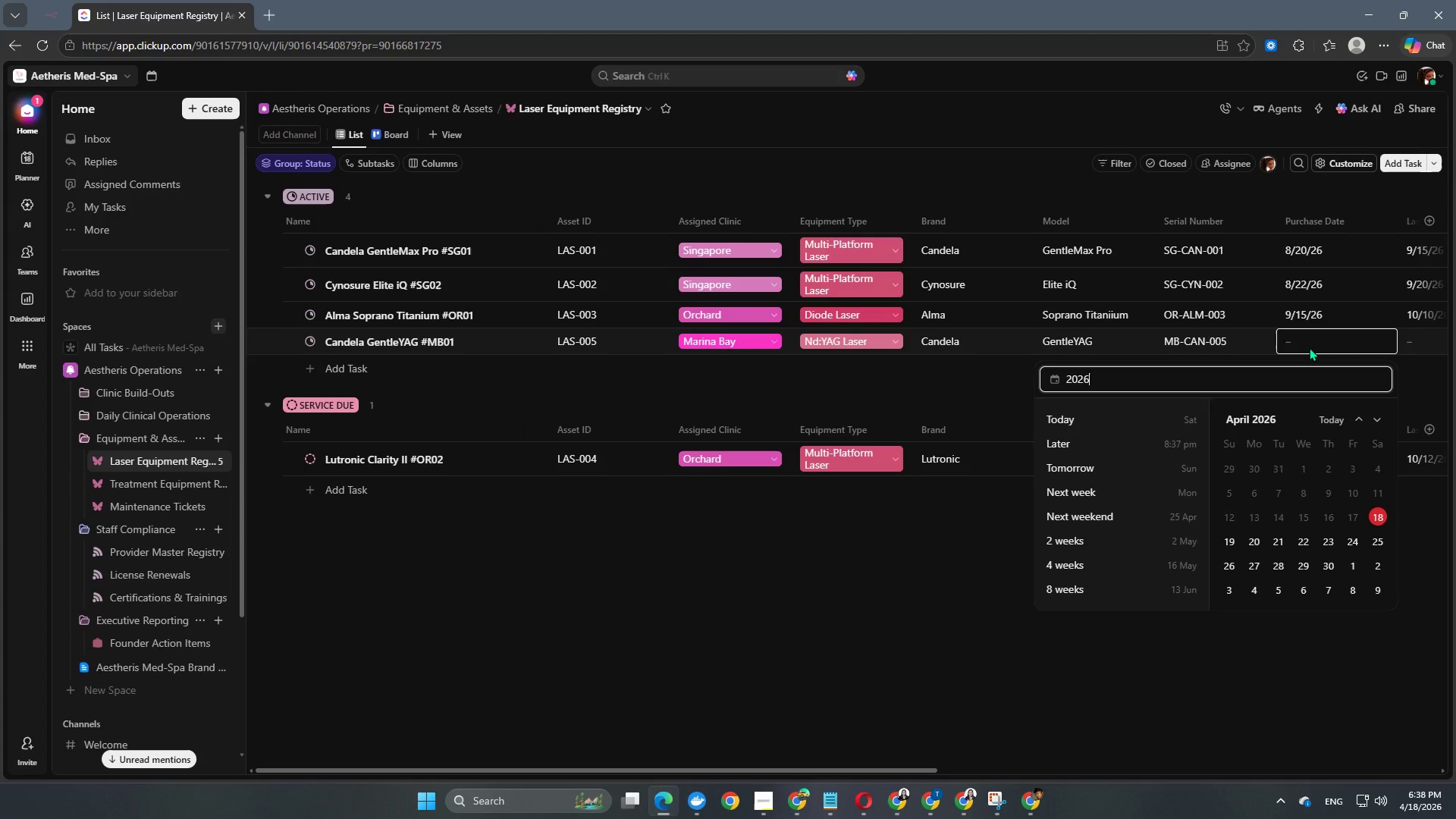 
key(Numpad6)
 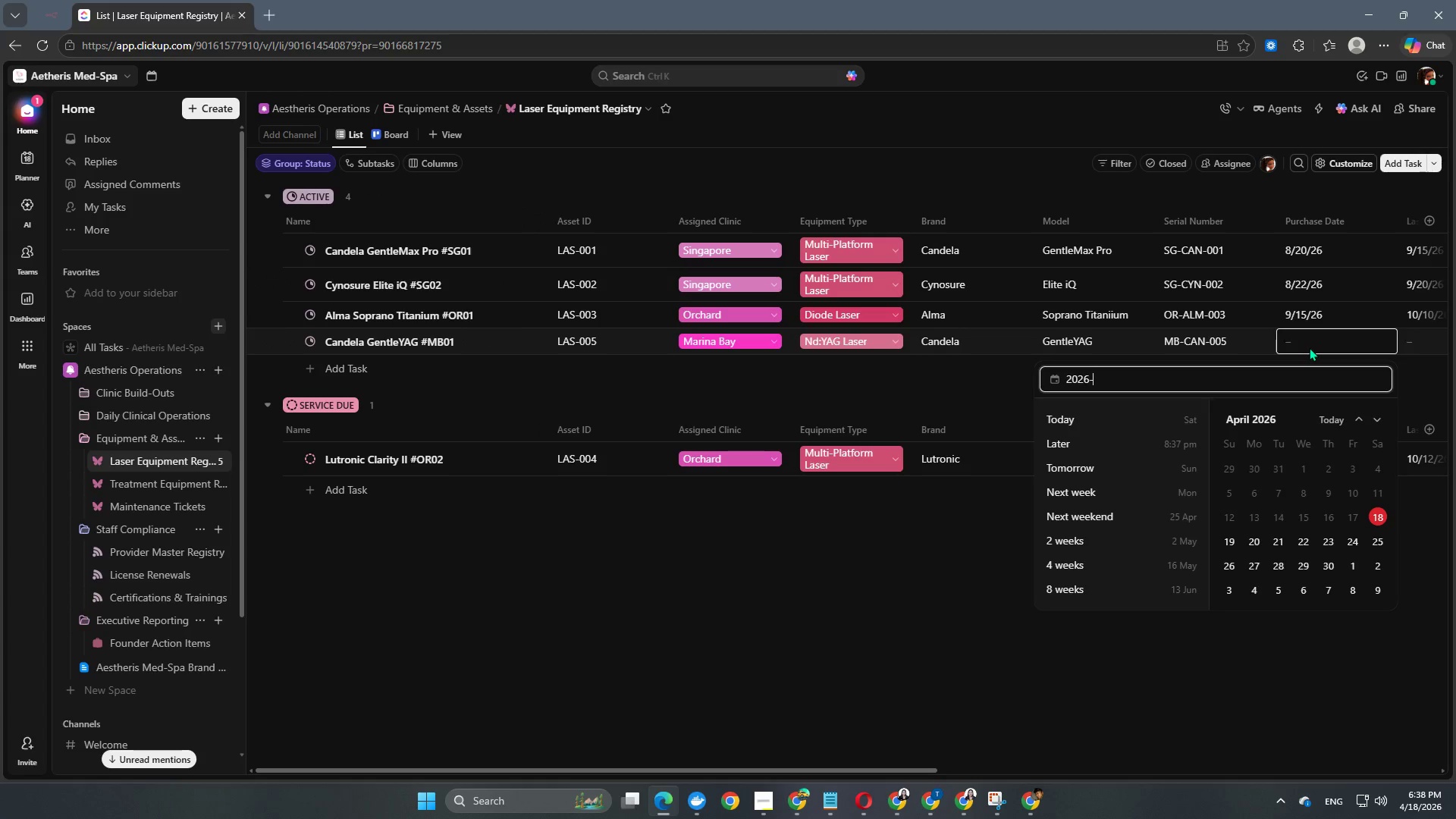 
key(NumpadSubtract)
 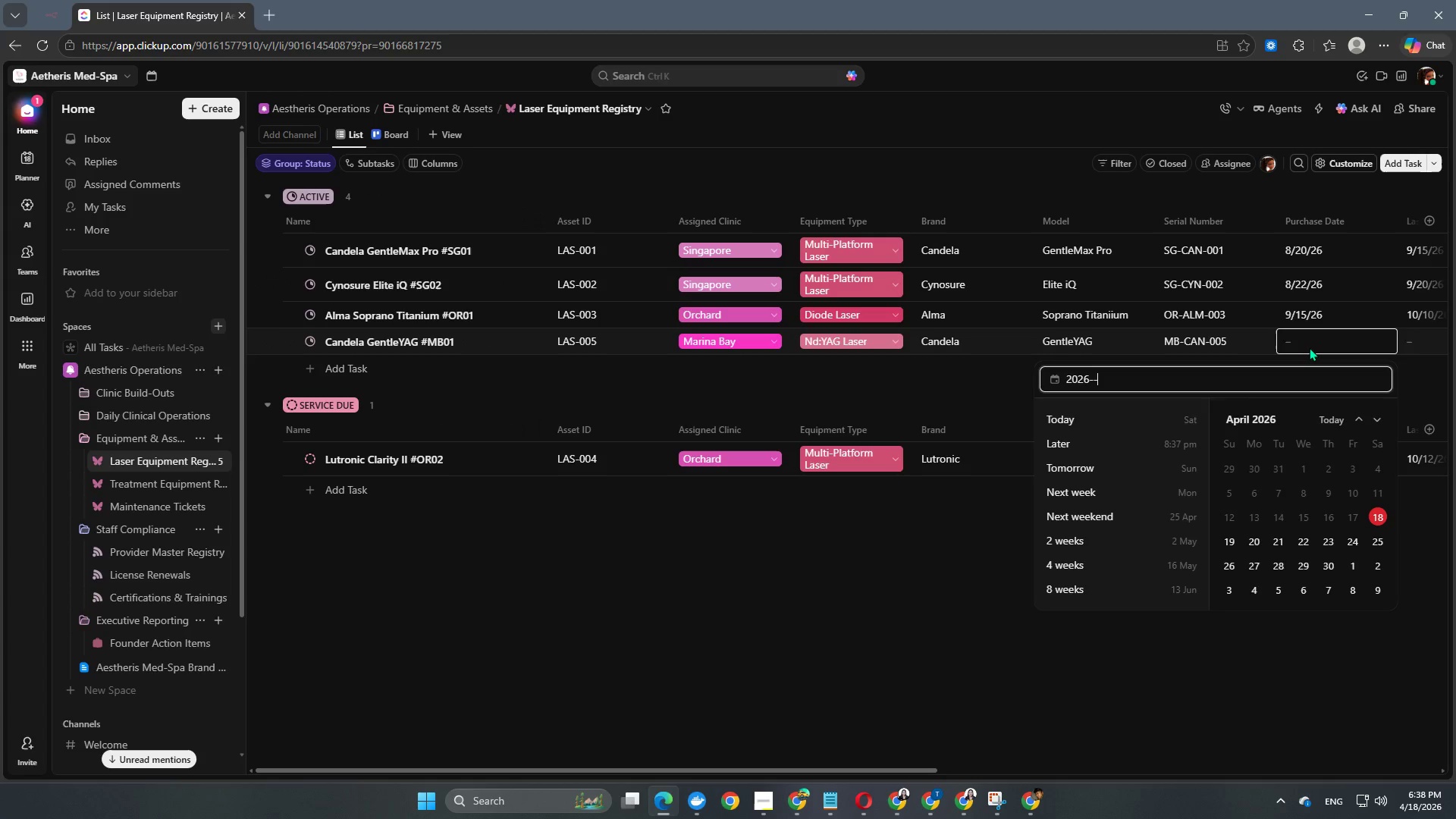 
key(NumpadSubtract)
 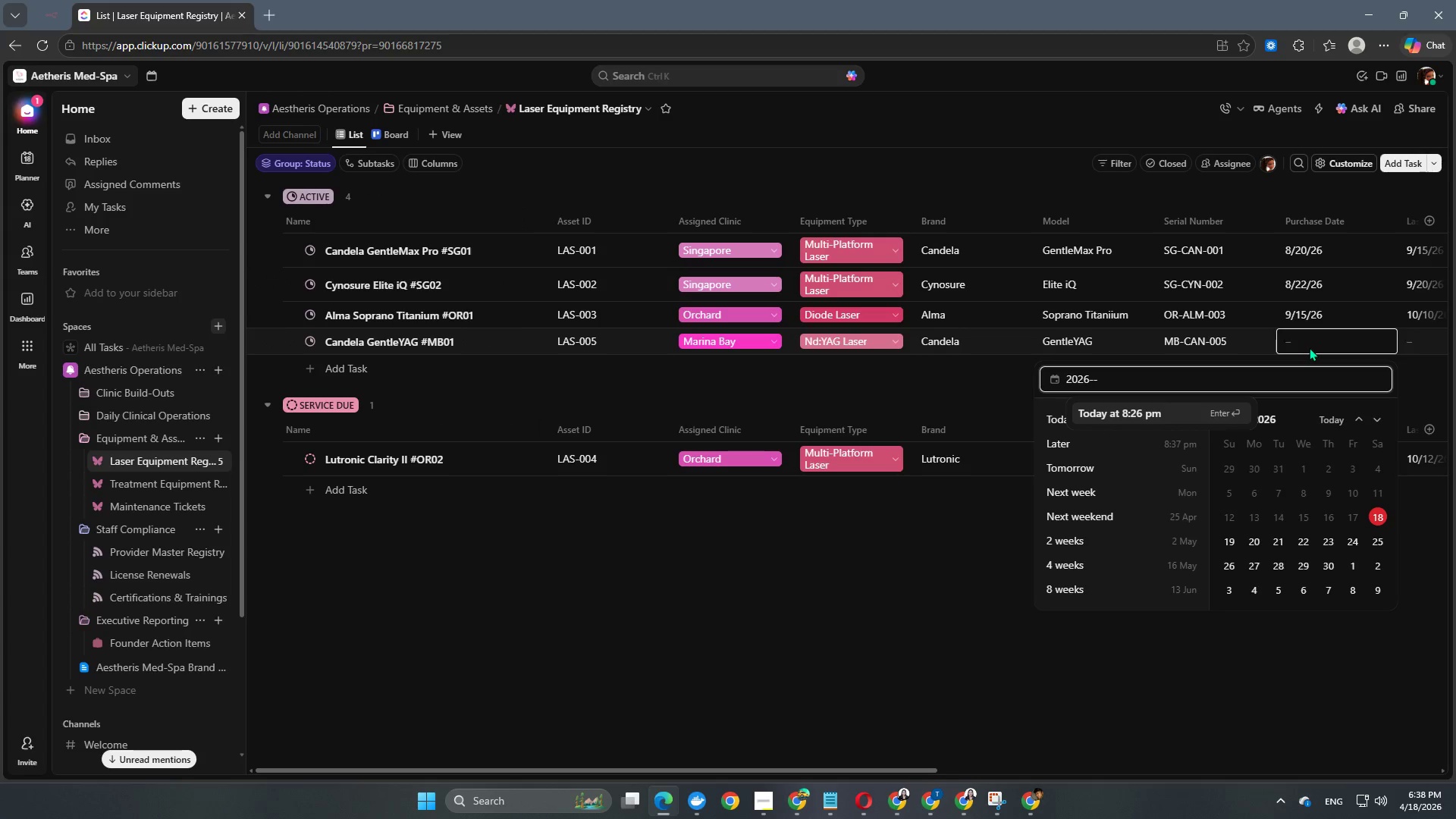 
key(Backspace)
 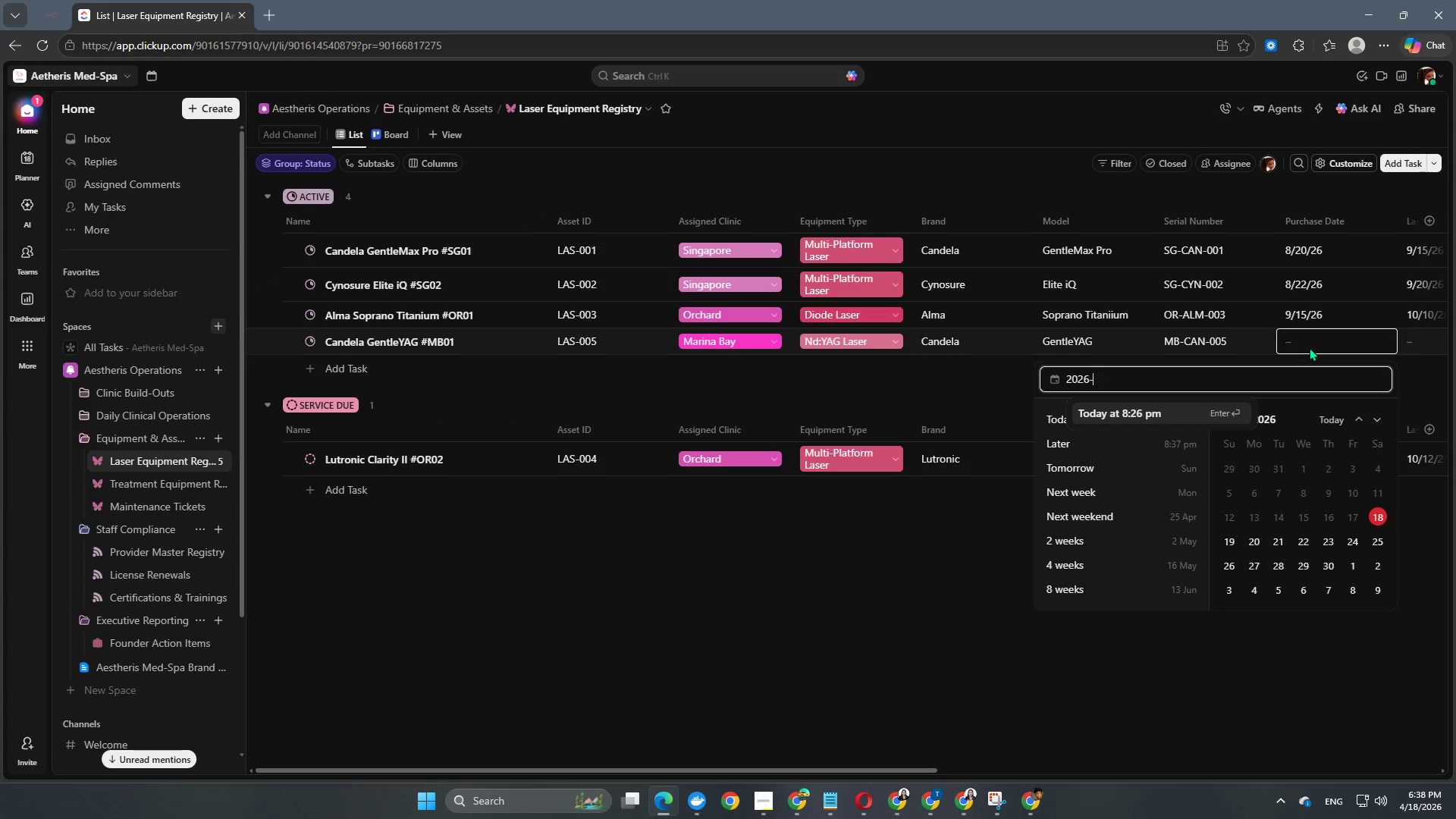 
key(Numpad1)
 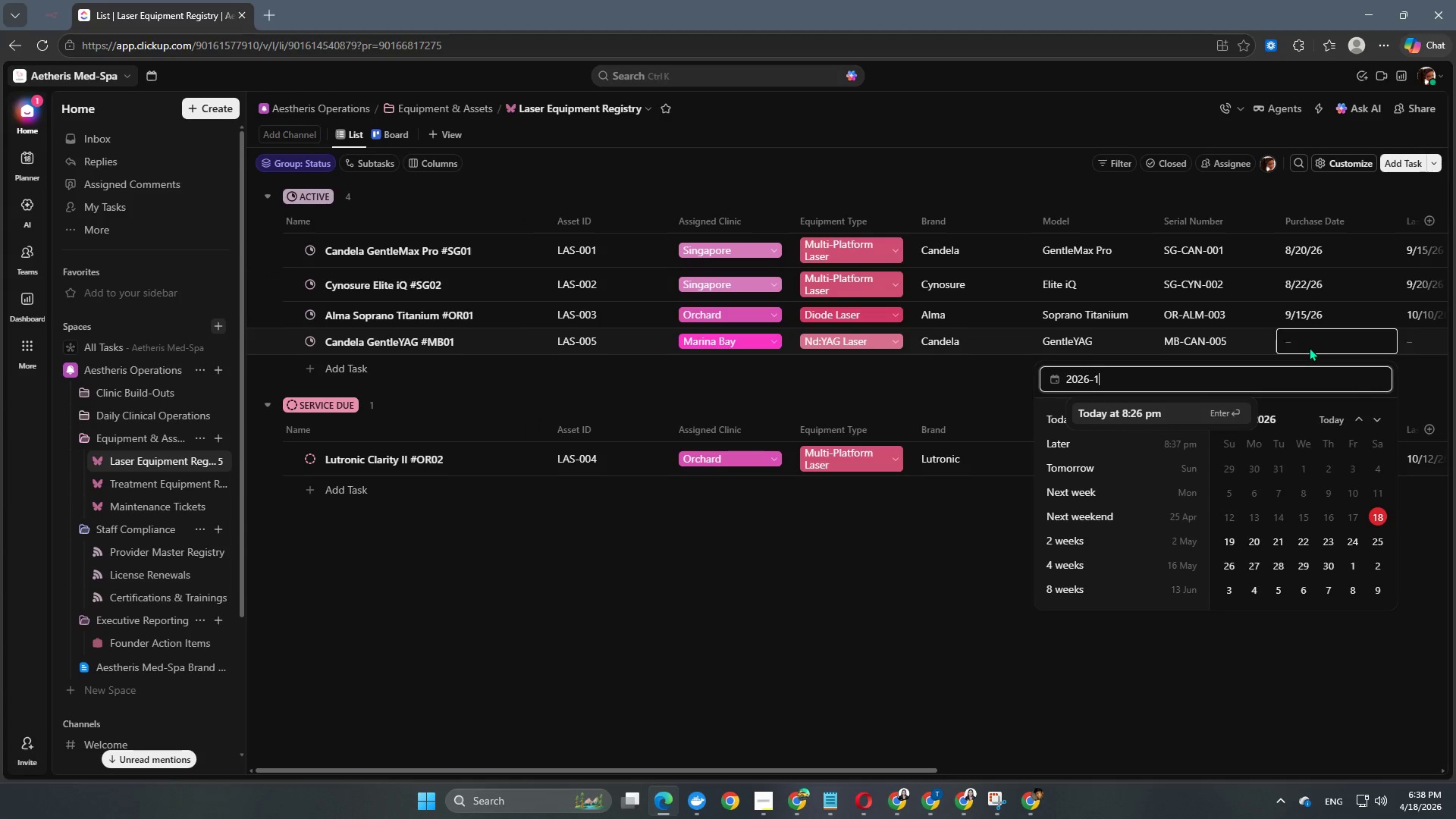 
key(Numpad1)
 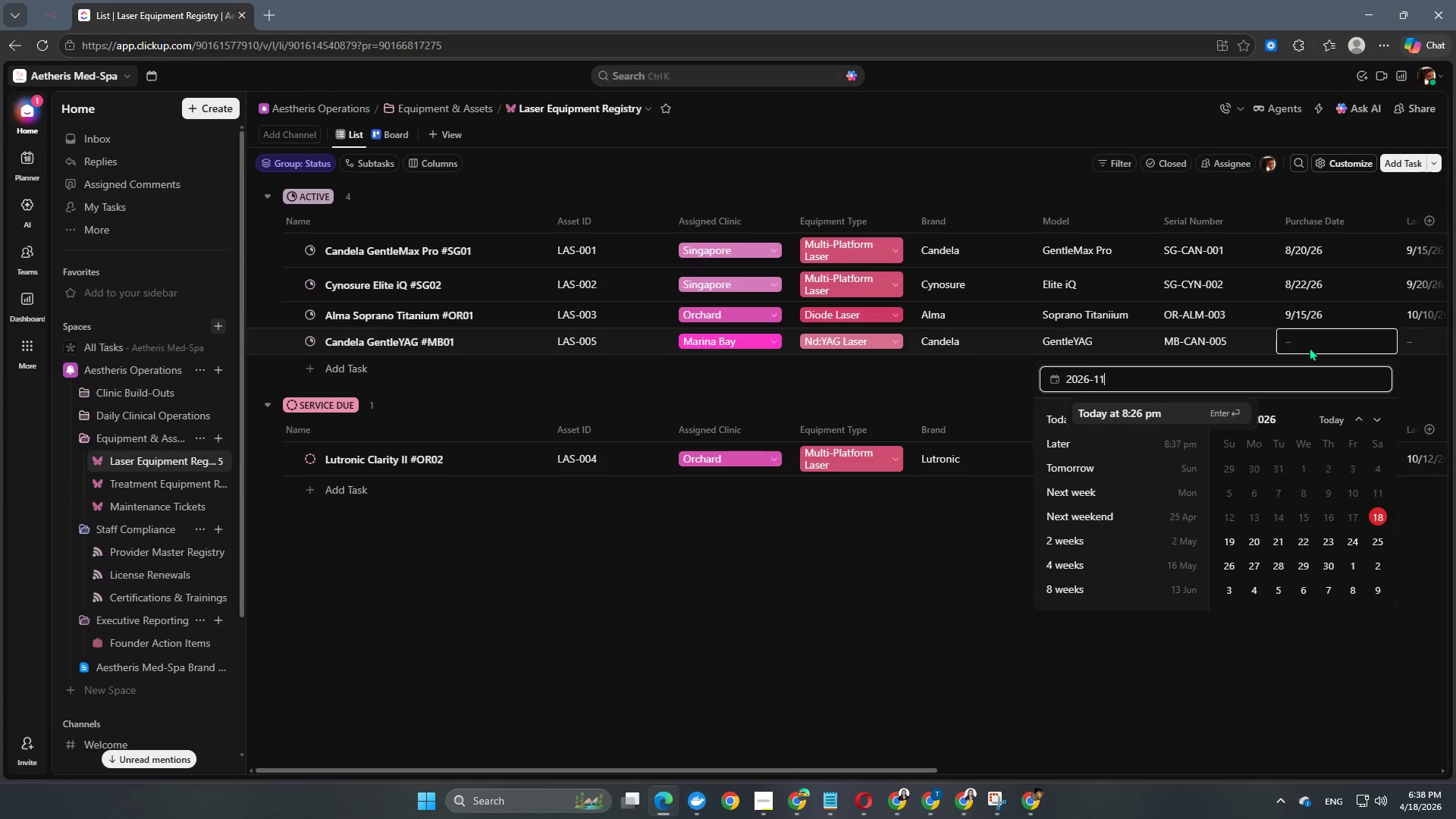 
key(NumpadSubtract)
 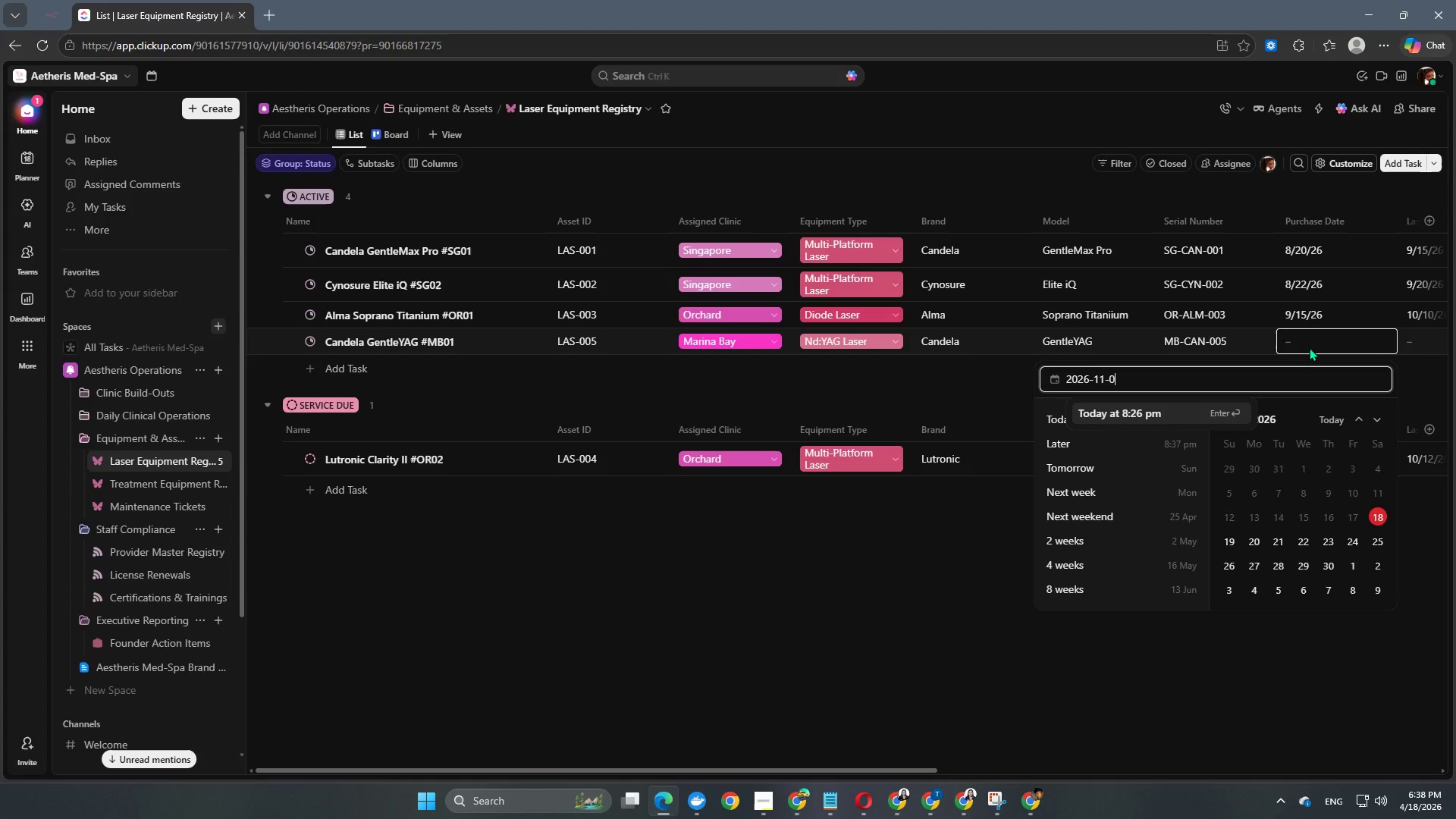 
key(Numpad0)
 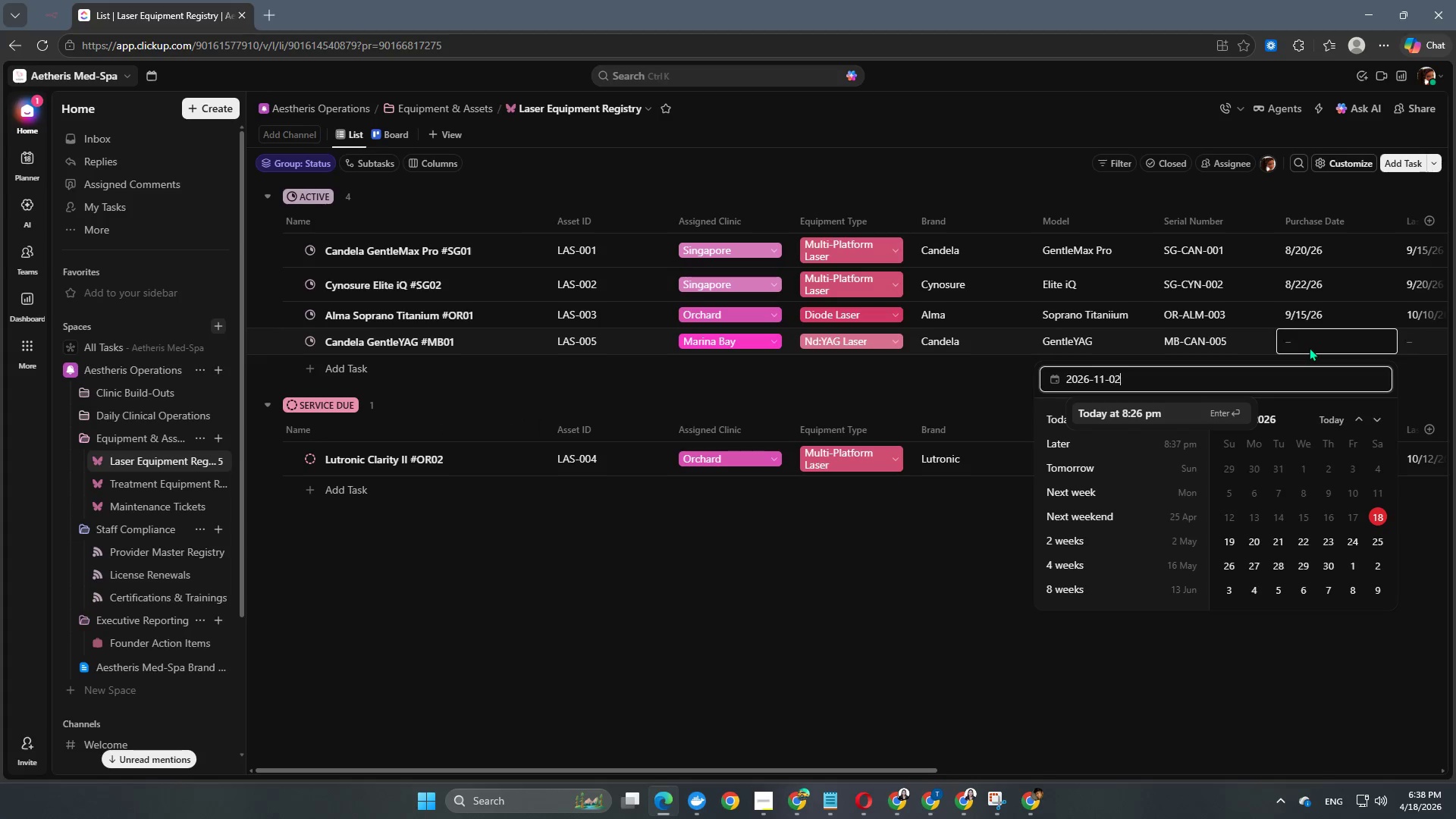 
key(Numpad2)
 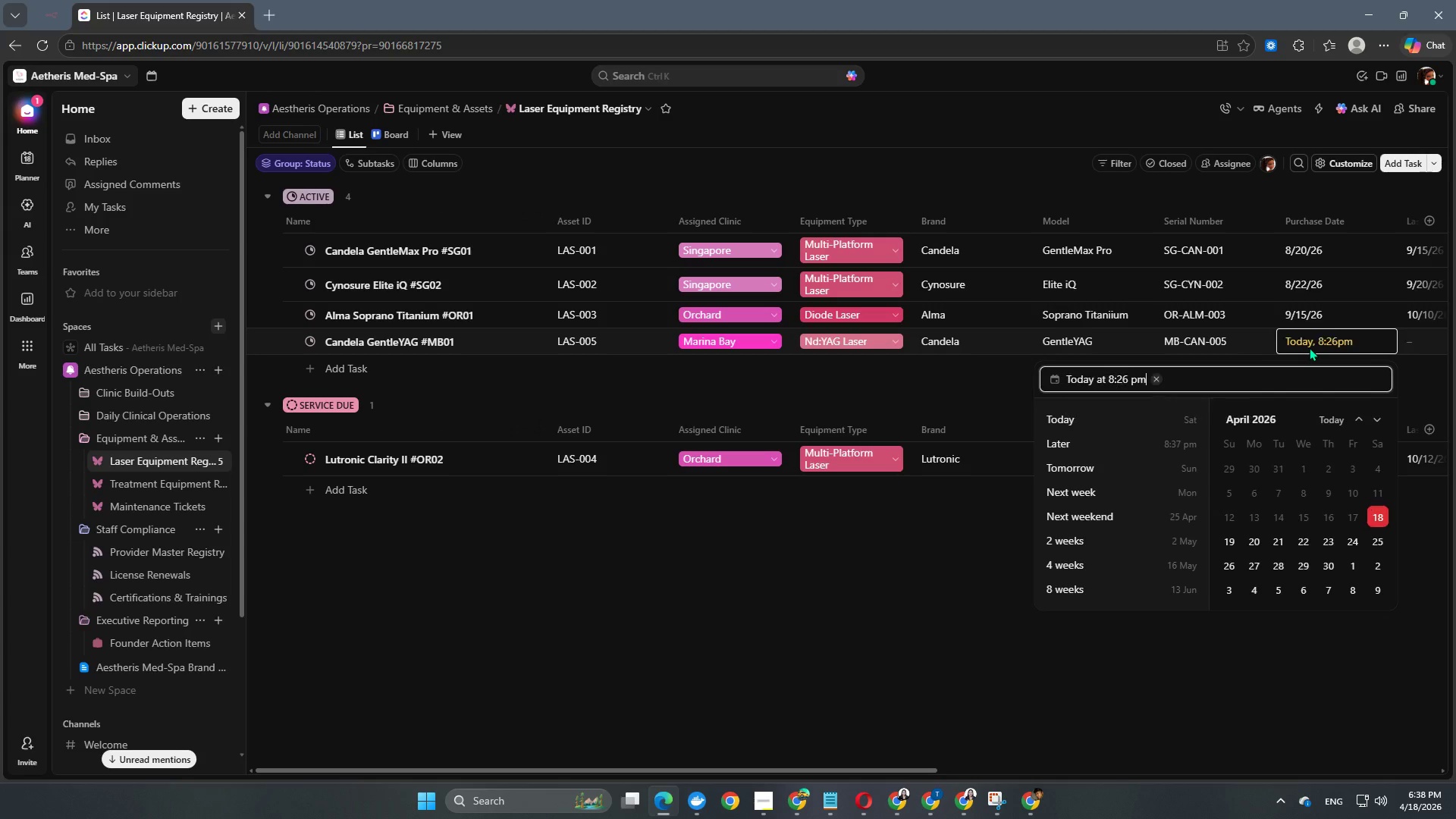 
key(NumpadEnter)
 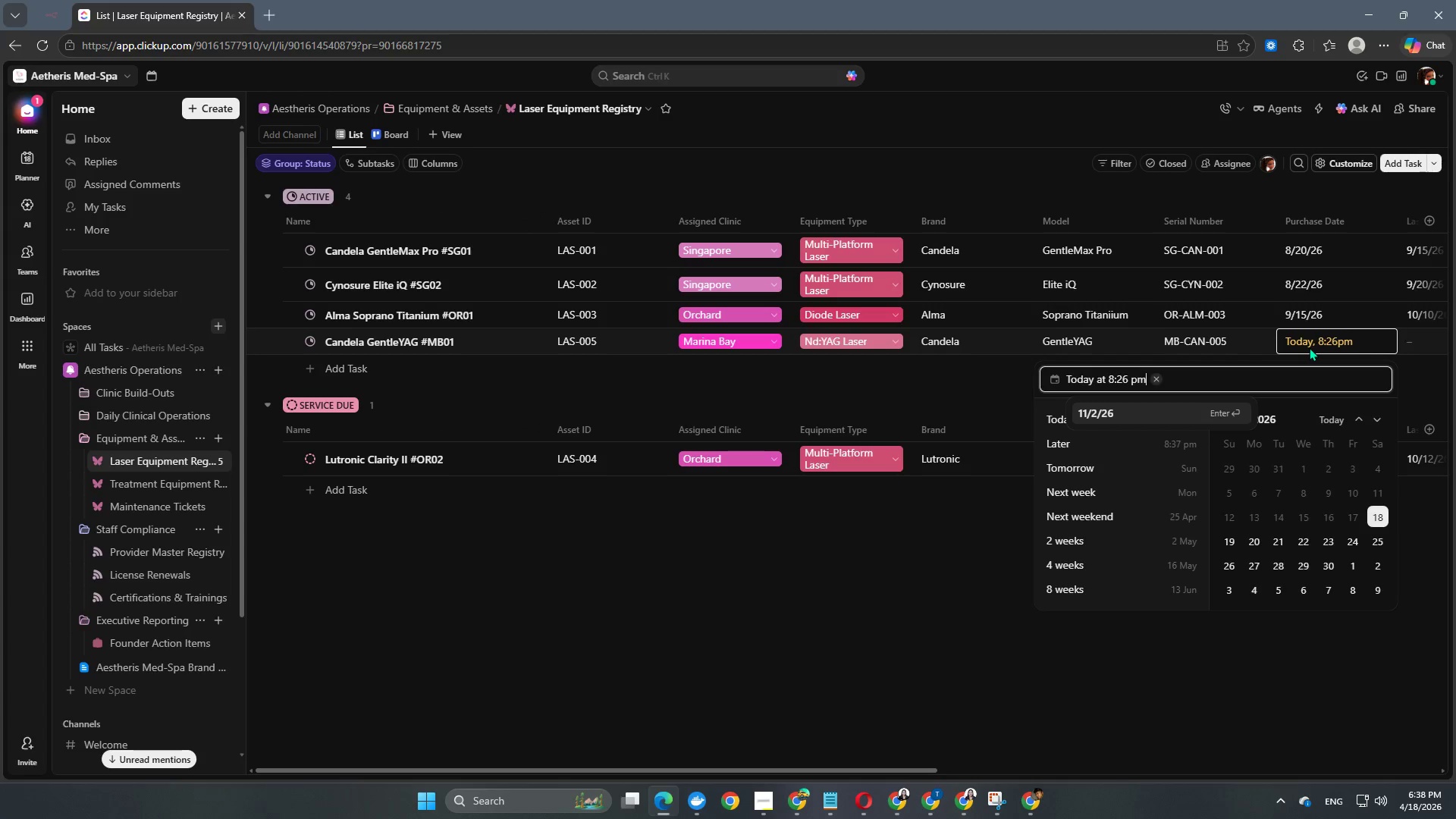 
key(NumpadEnter)
 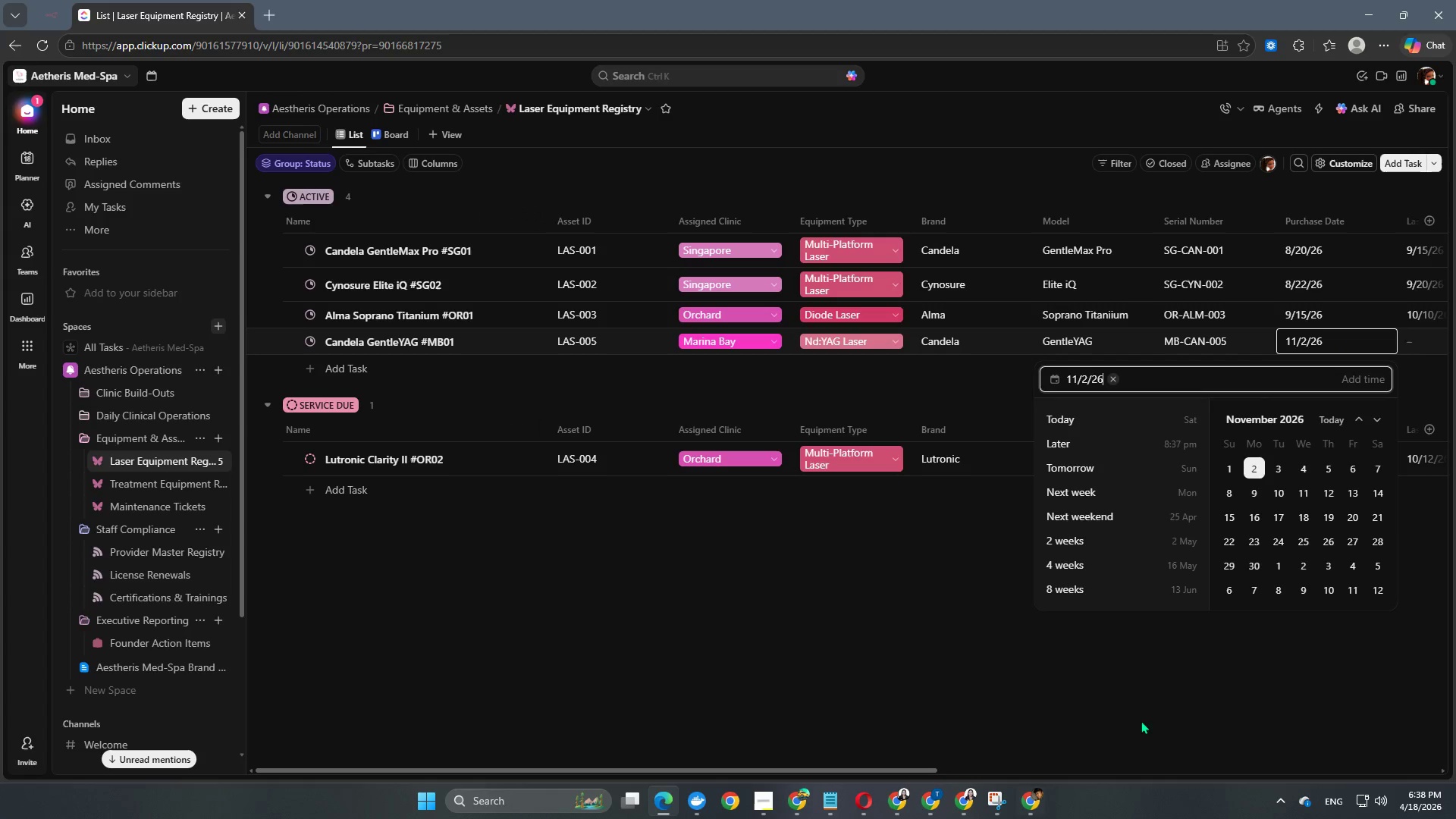 
left_click([1188, 707])
 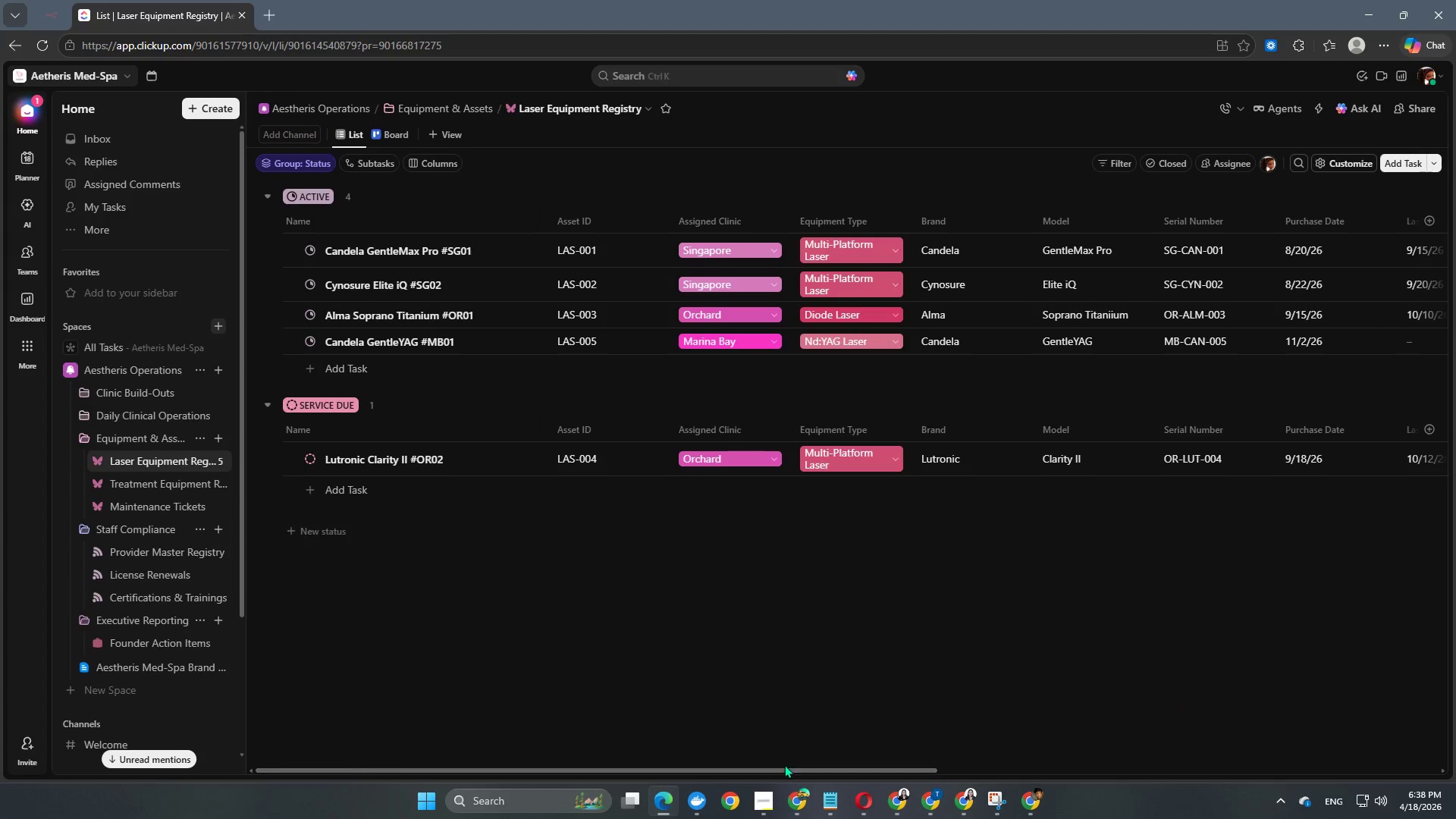 
left_click_drag(start_coordinate=[787, 772], to_coordinate=[1266, 777])
 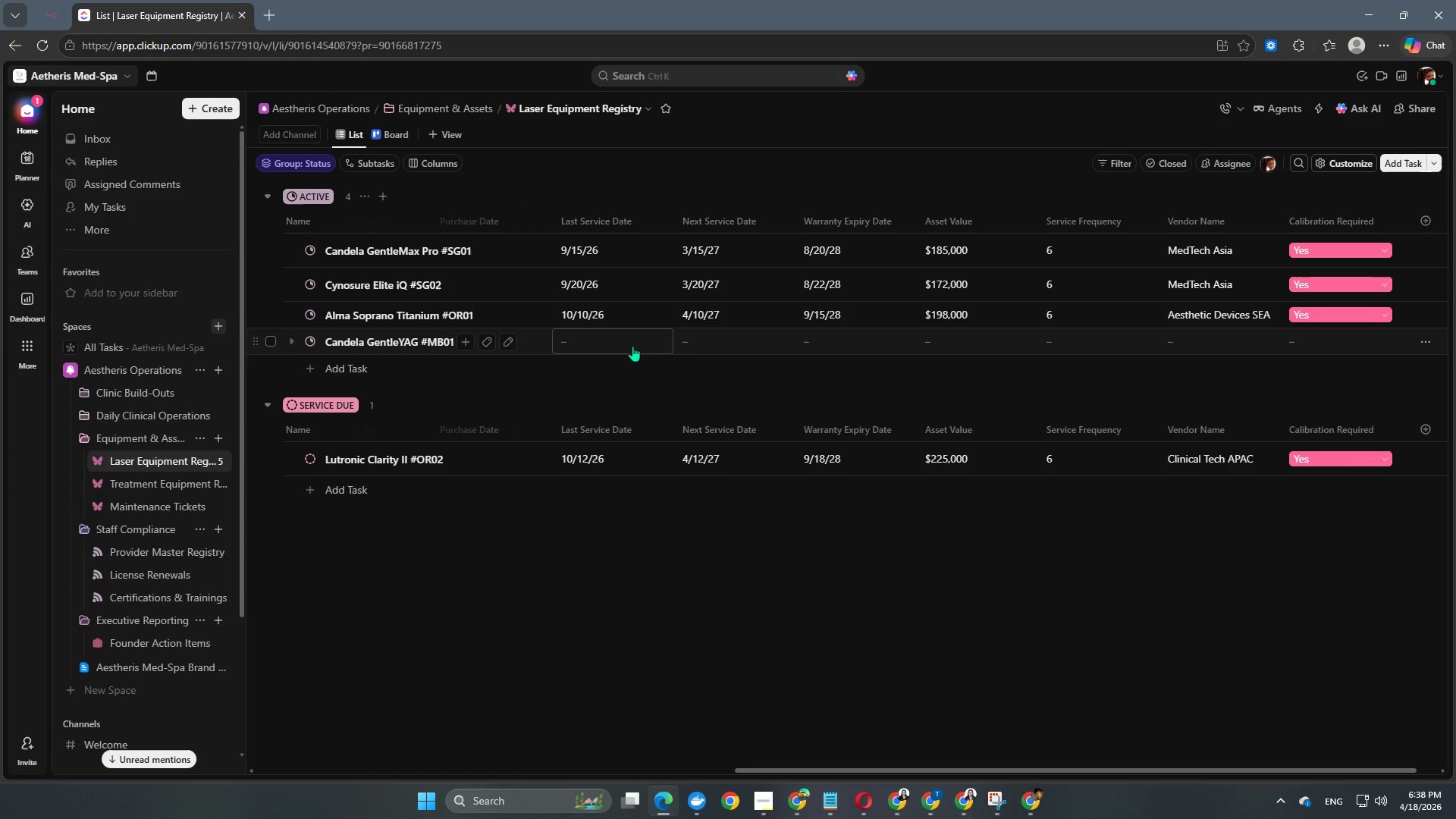 
left_click([607, 343])
 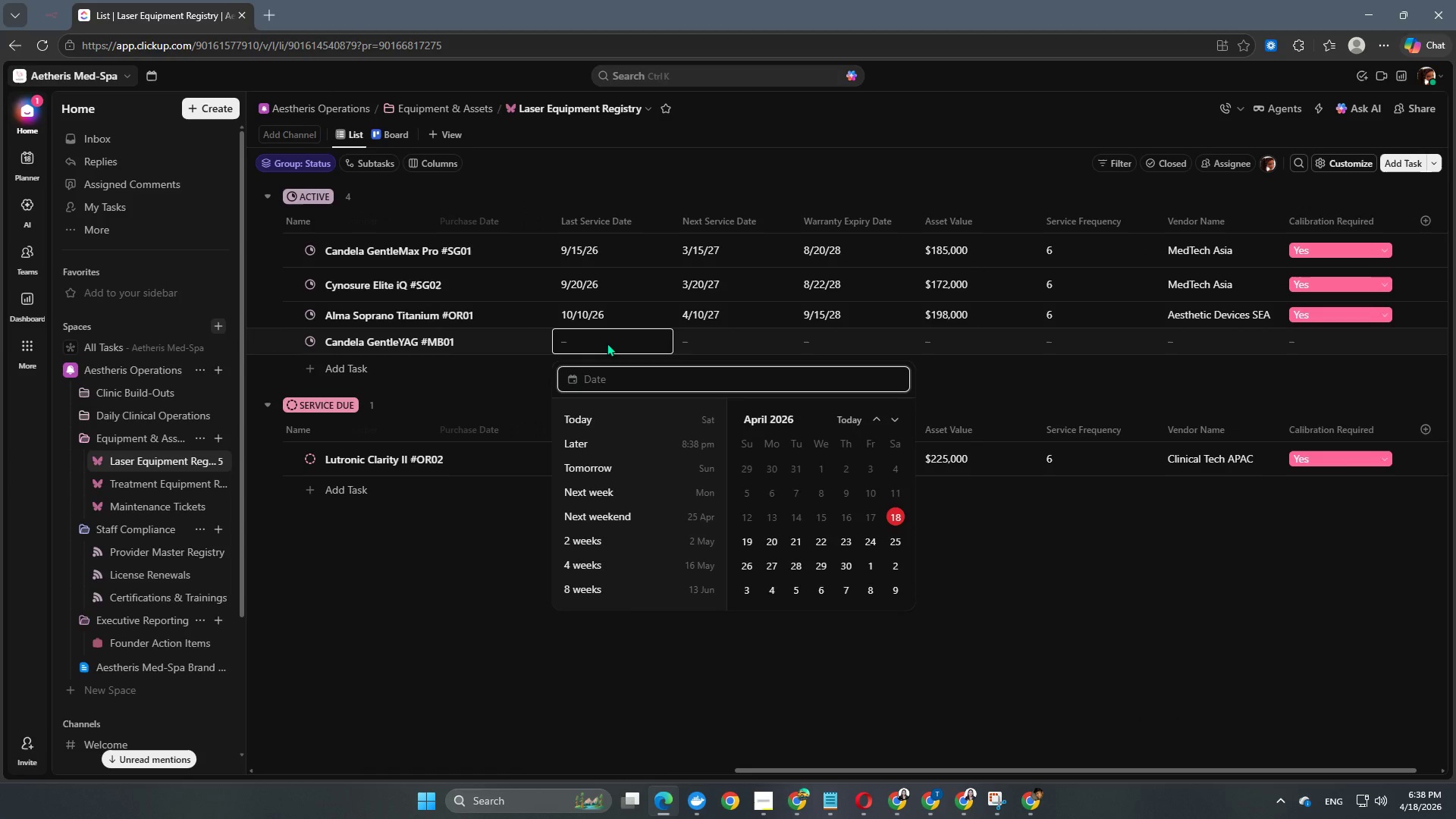 
key(Numpad2)
 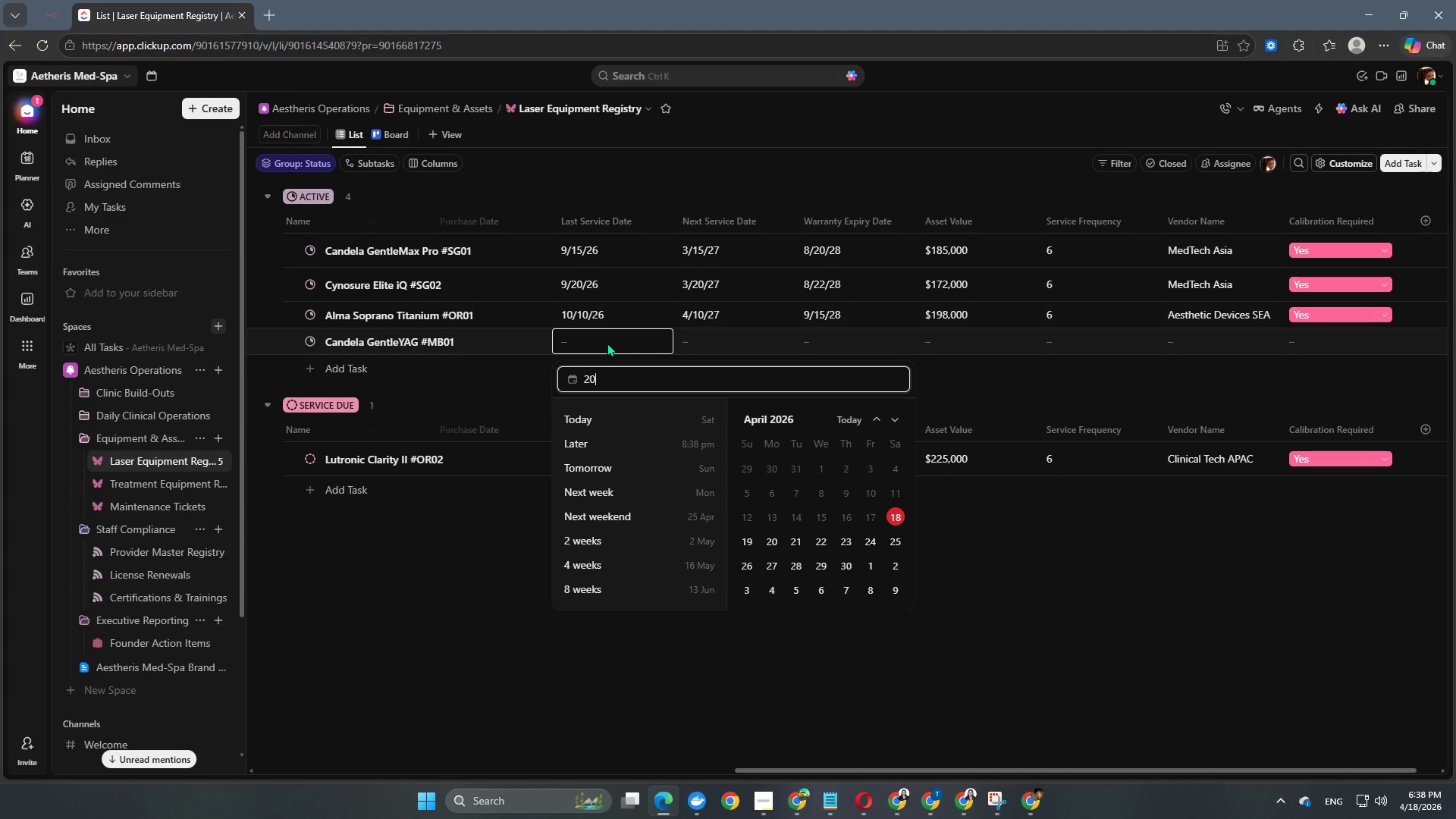 
key(Numpad0)
 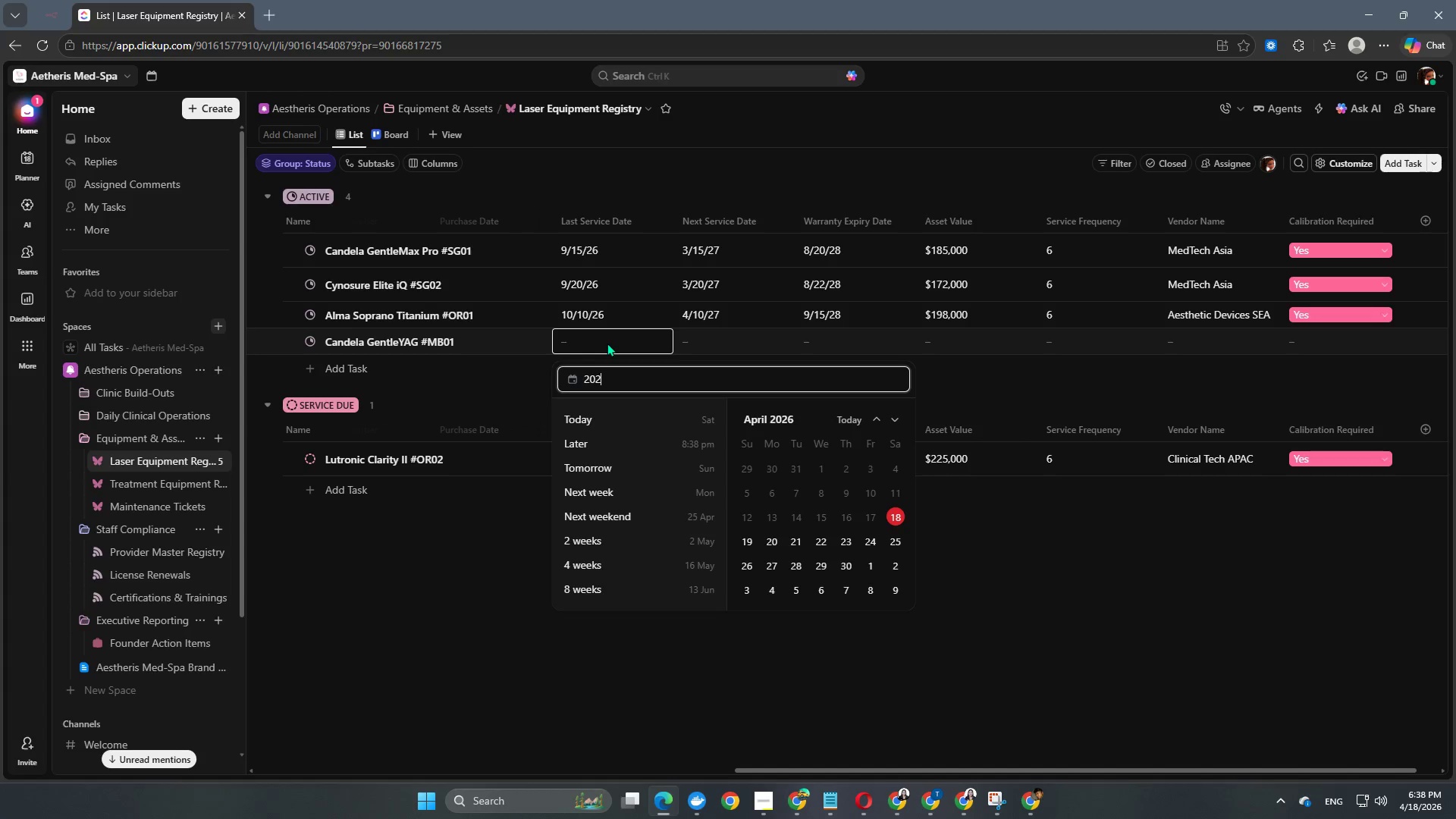 
key(Numpad2)
 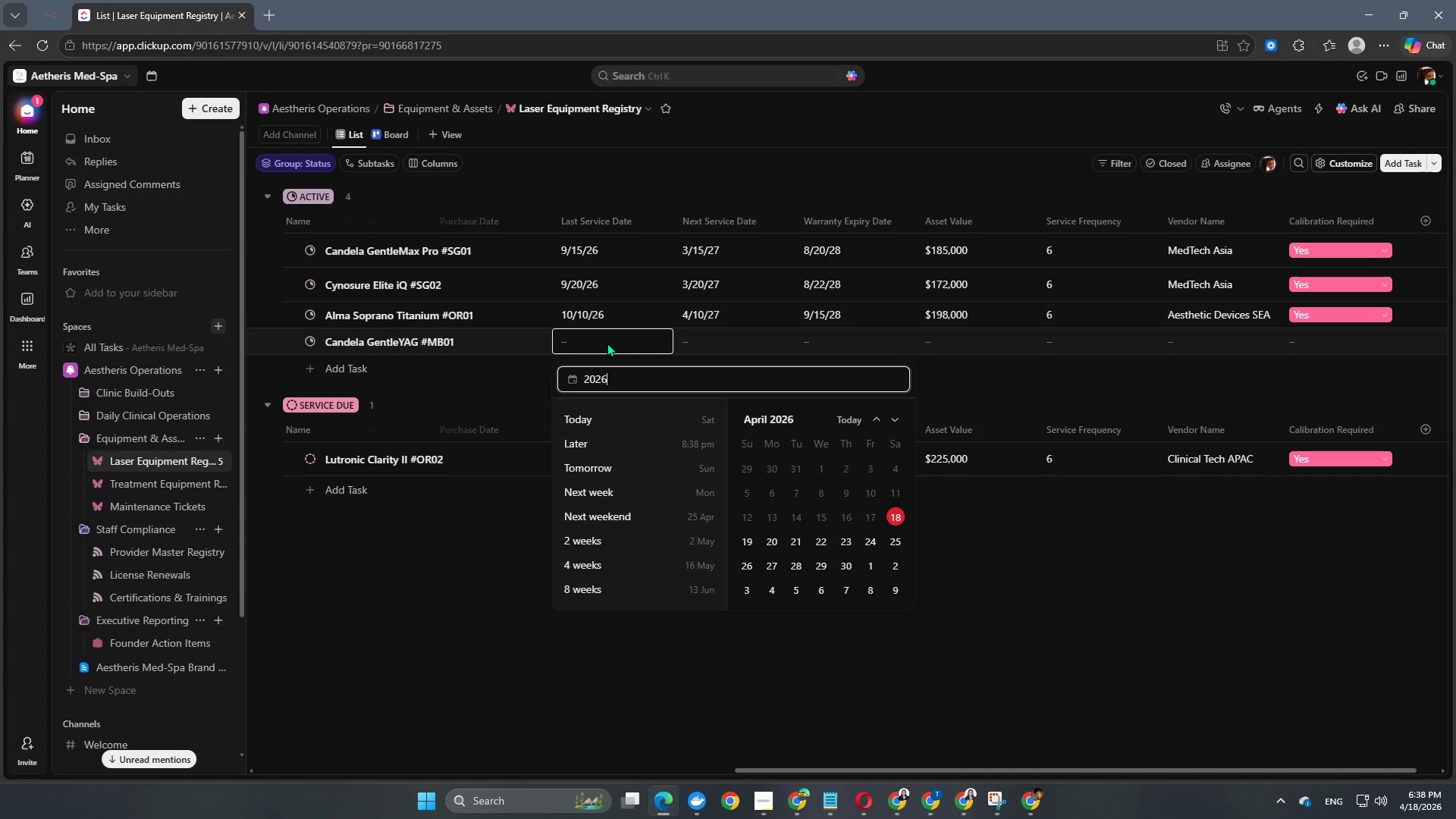 
key(Numpad6)
 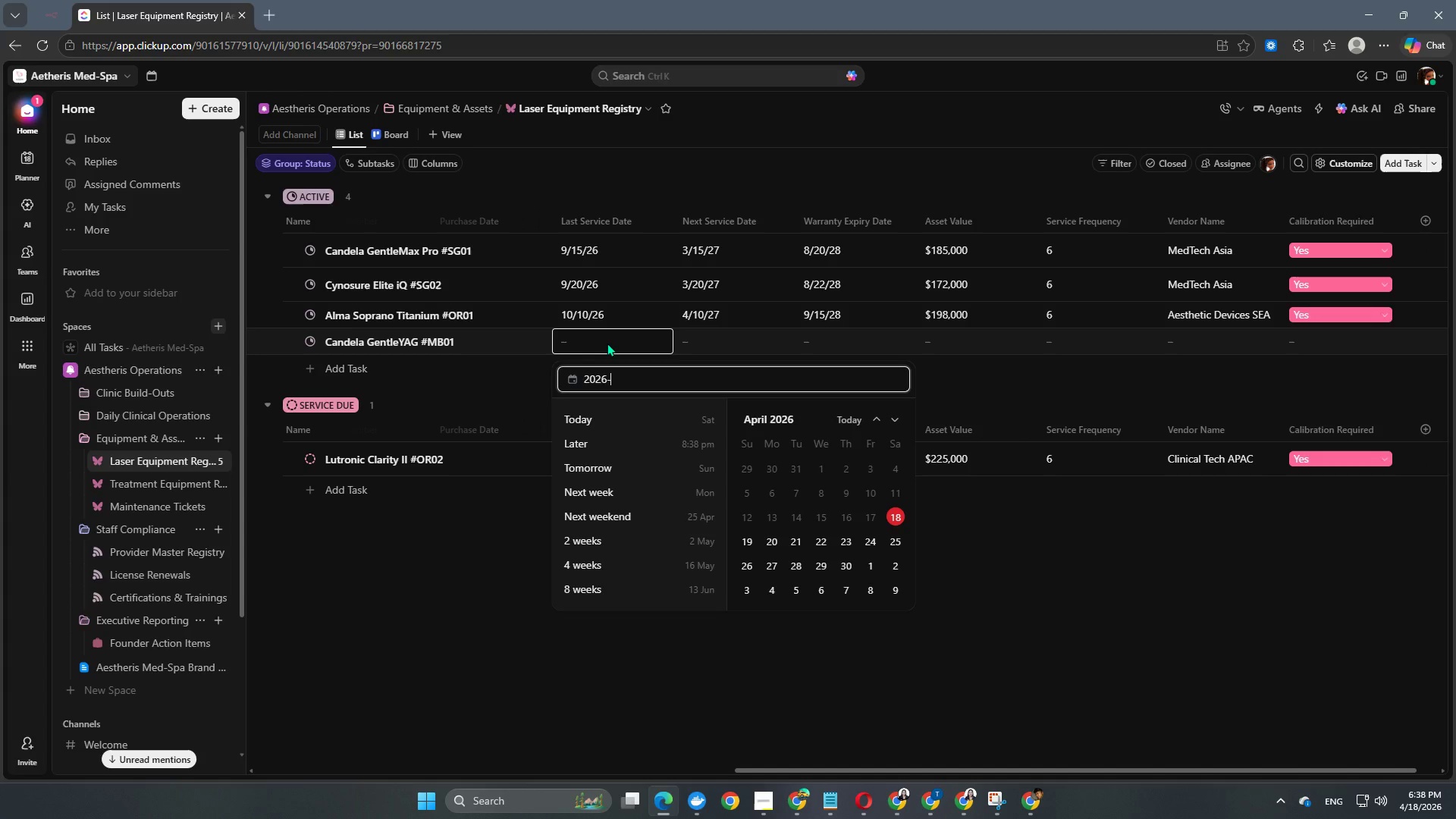 
key(NumpadSubtract)
 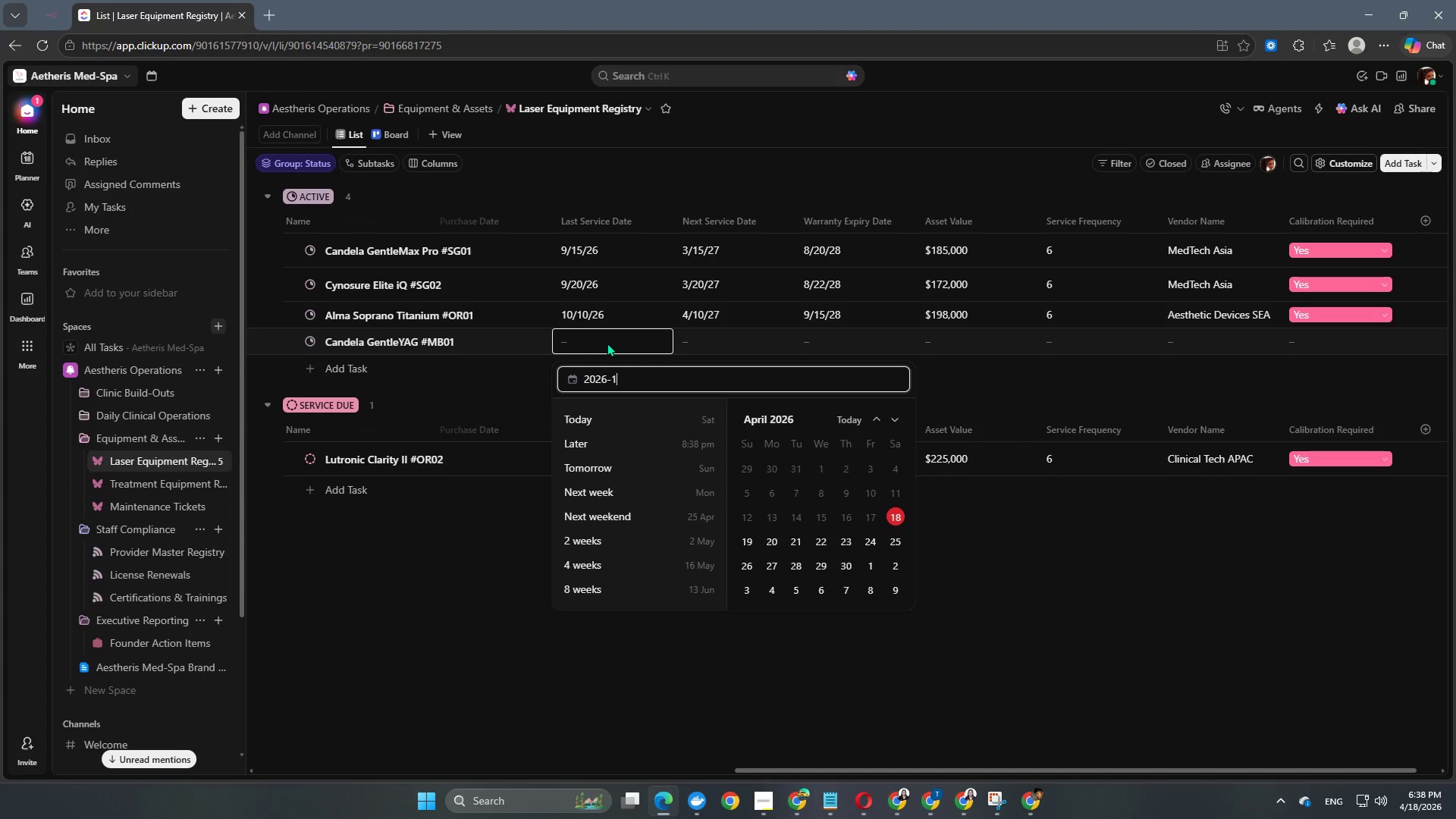 
key(Numpad1)
 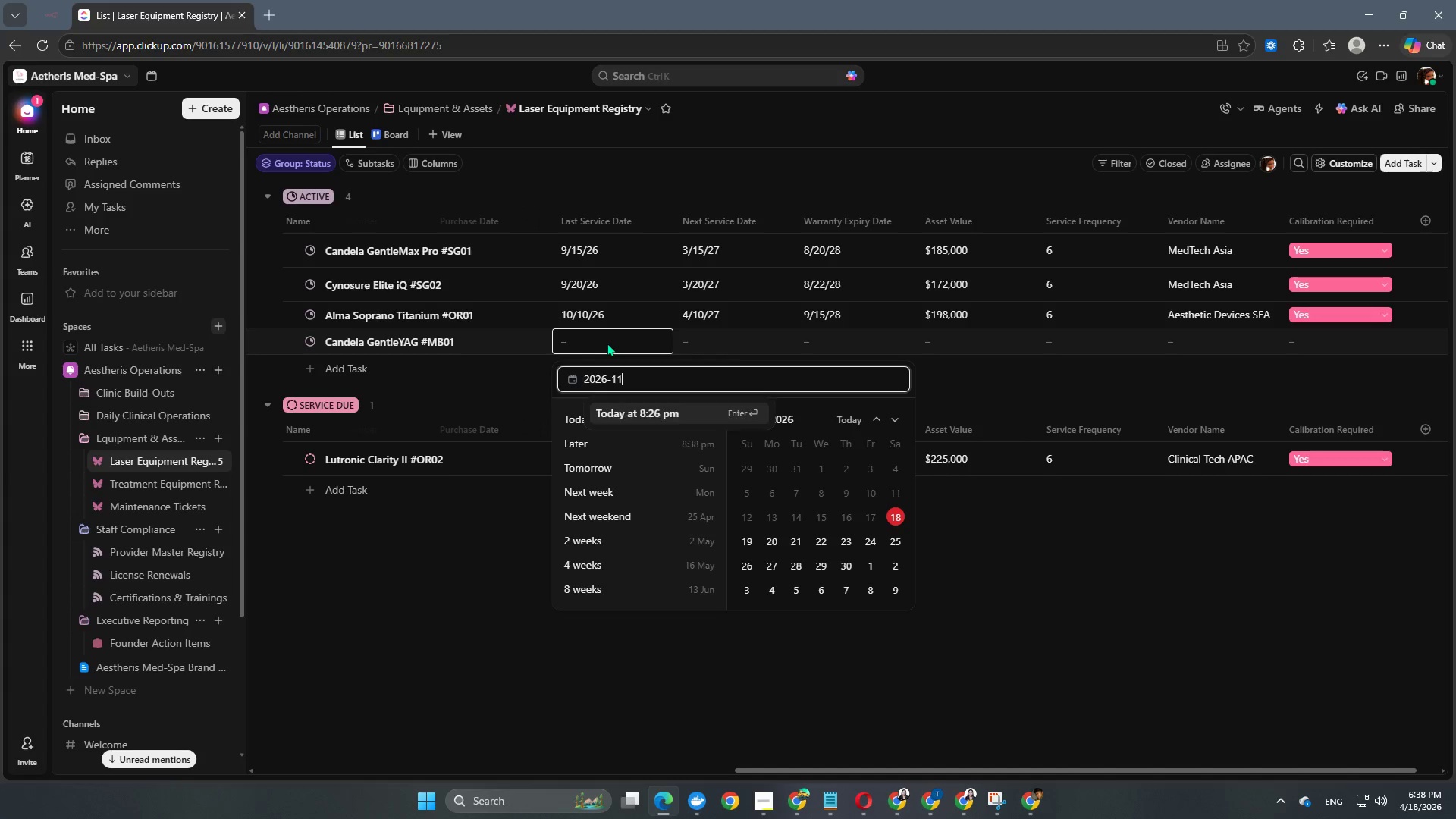 
key(Numpad1)
 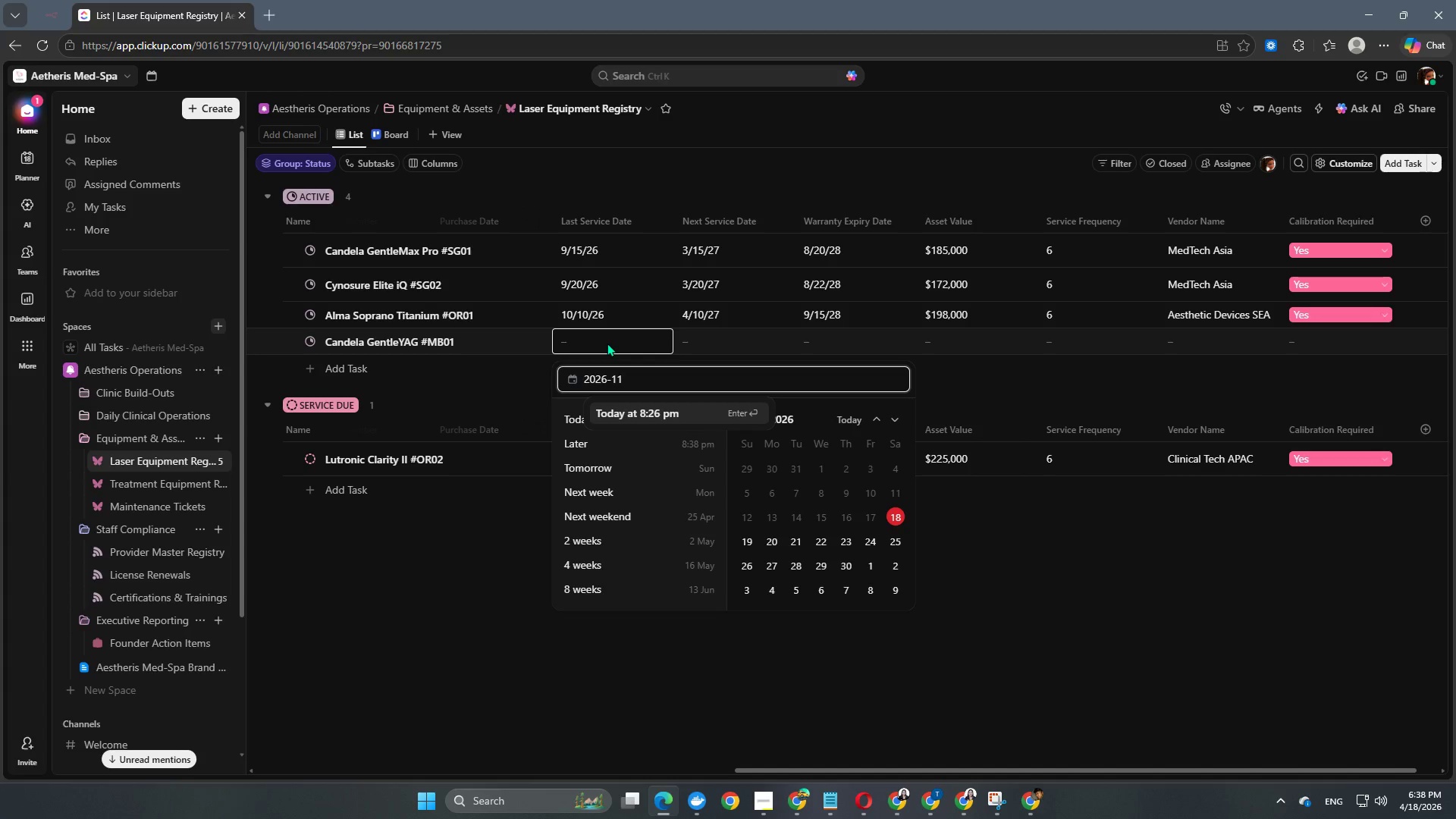 
key(NumpadSubtract)
 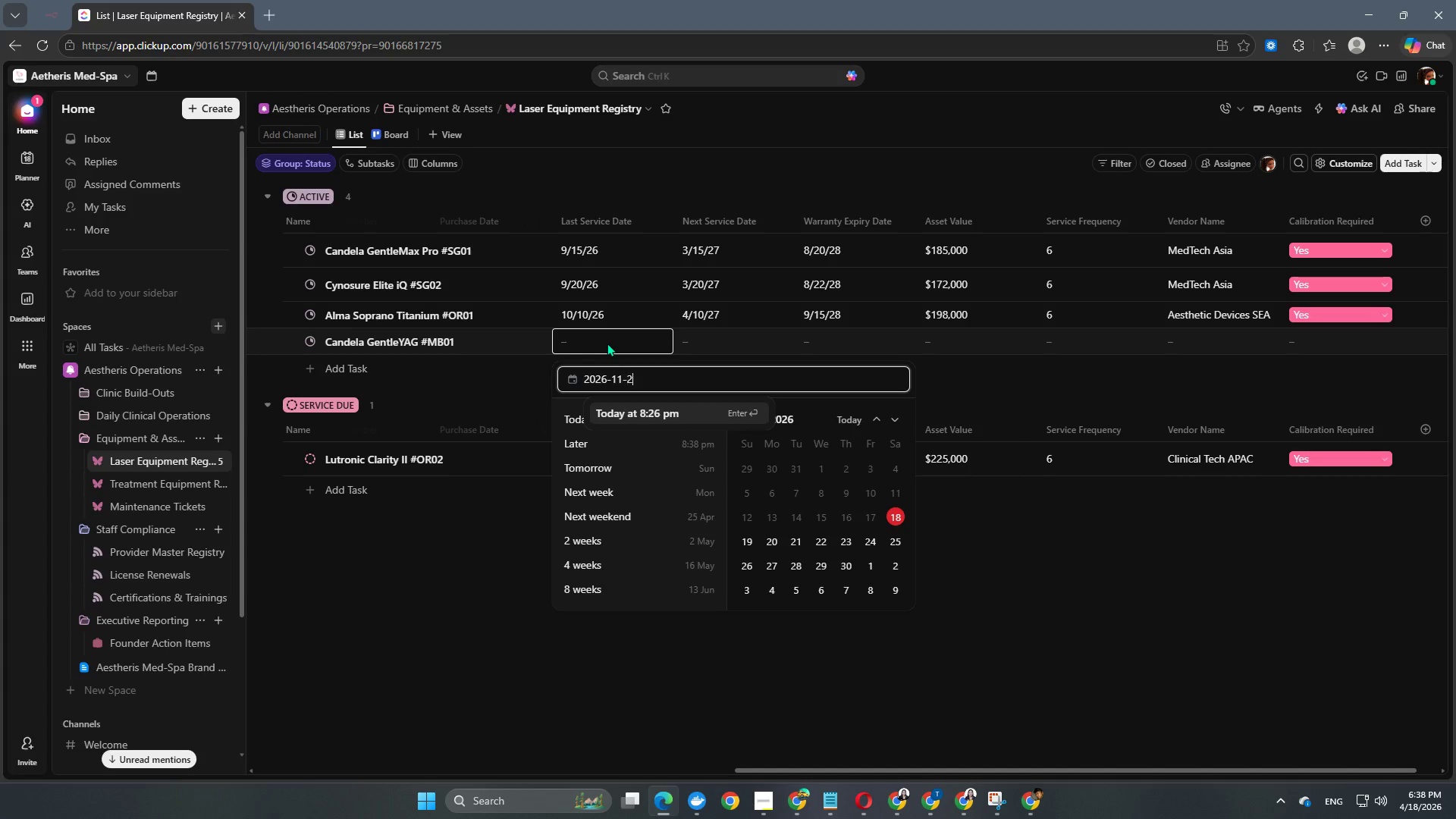 
key(Numpad2)
 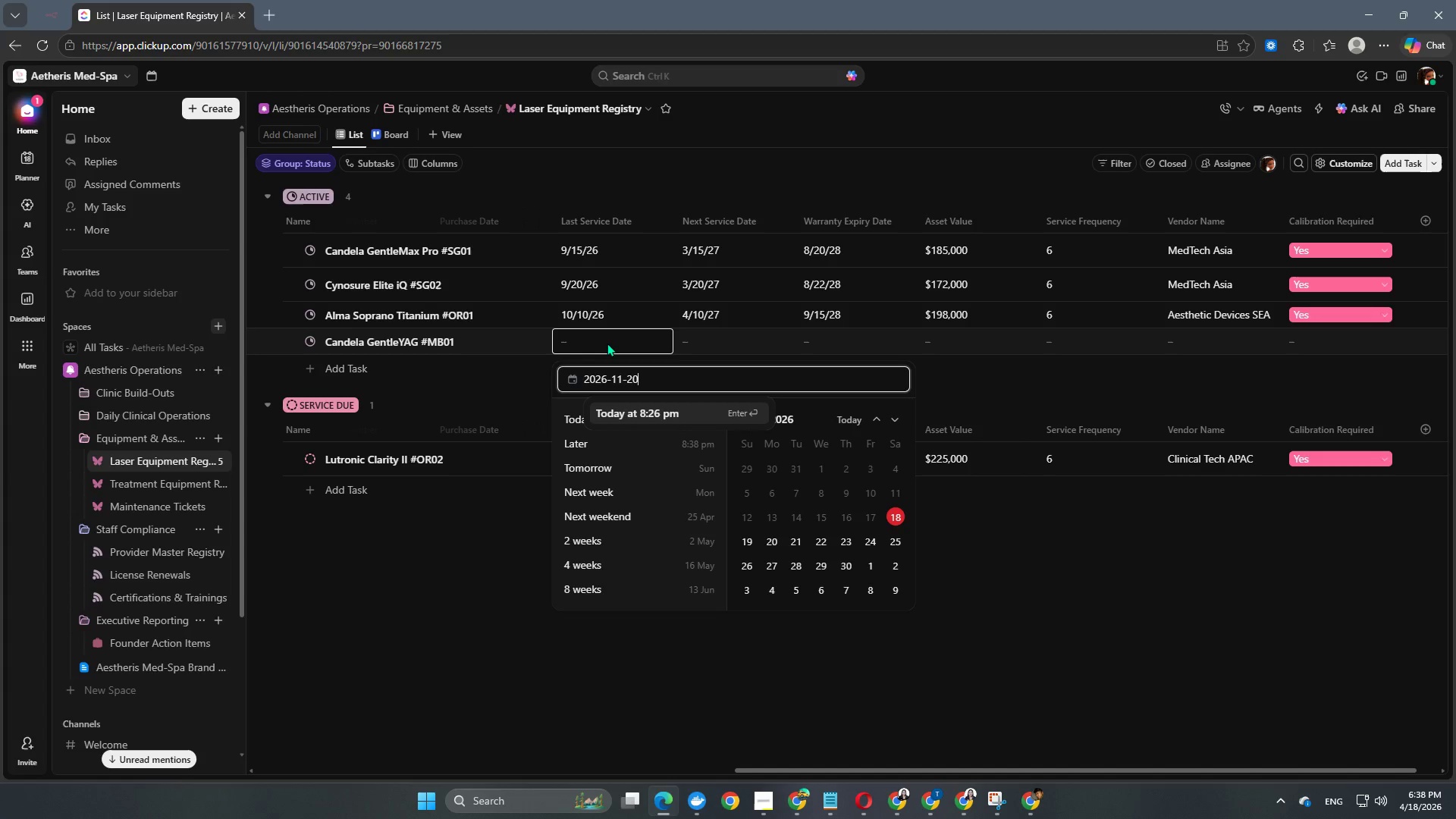 
key(Numpad0)
 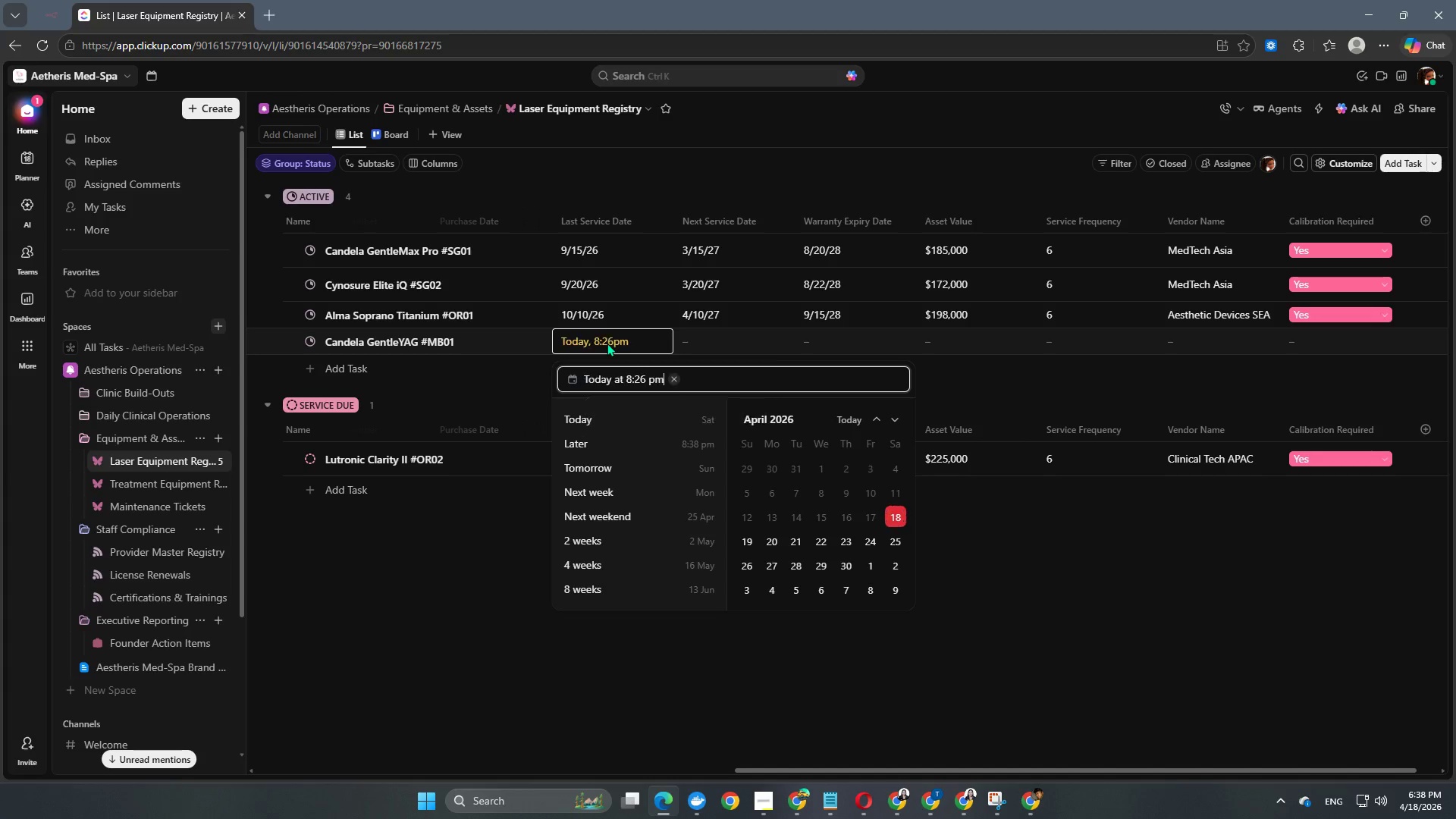 
key(NumpadEnter)
 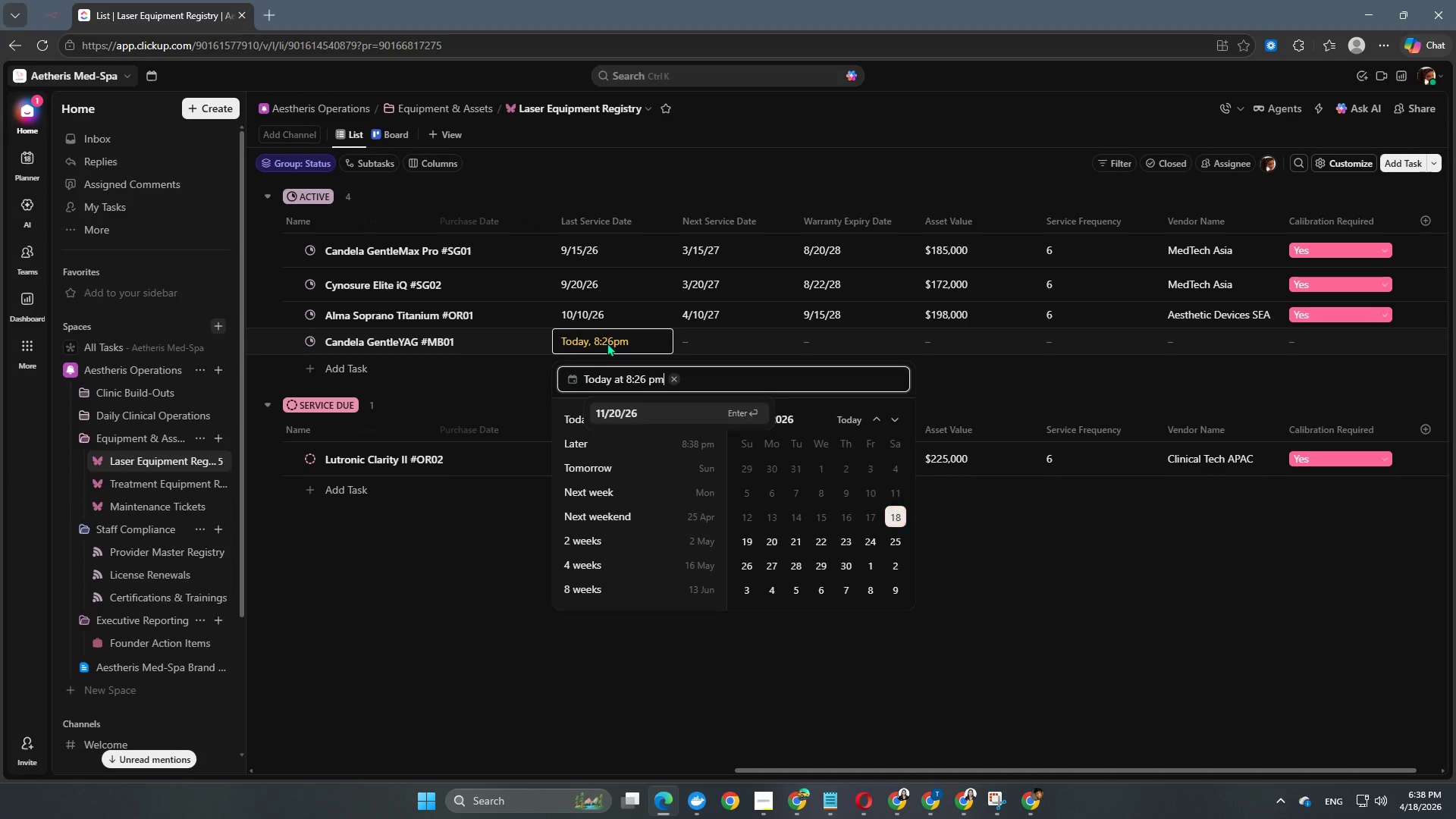 
key(NumpadEnter)
 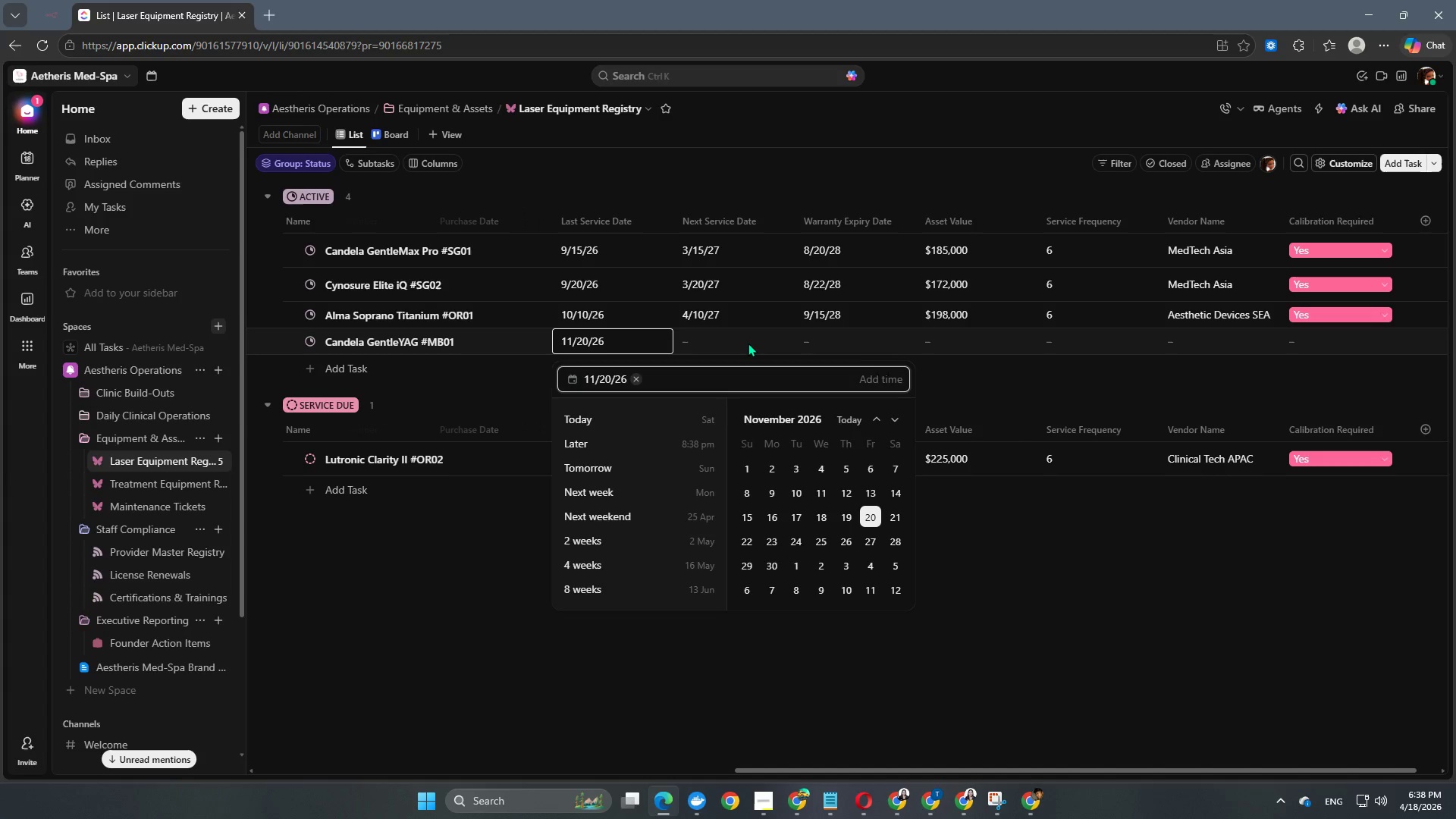 
double_click([735, 344])
 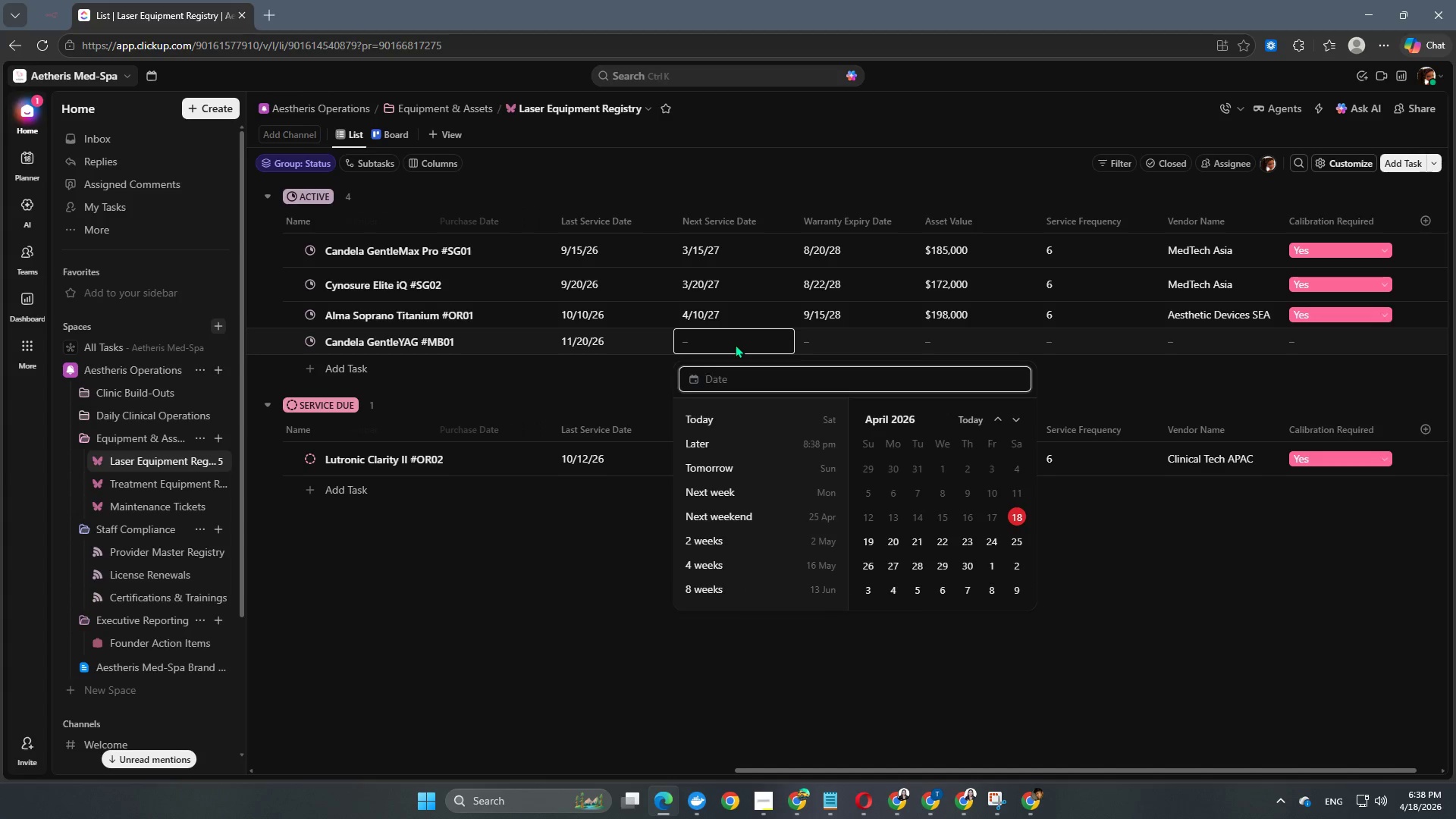 
key(Numpad2)
 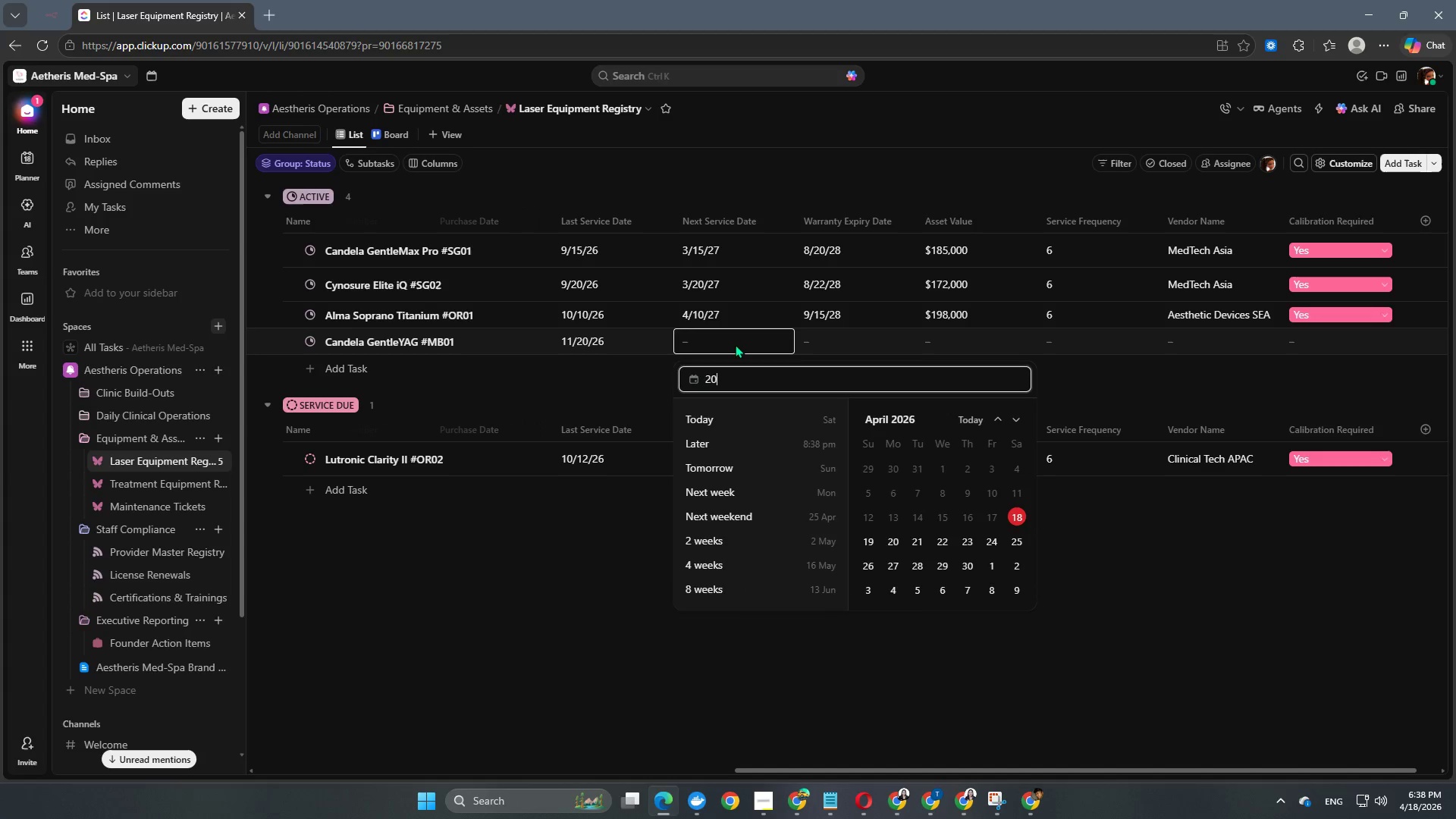 
key(Numpad0)
 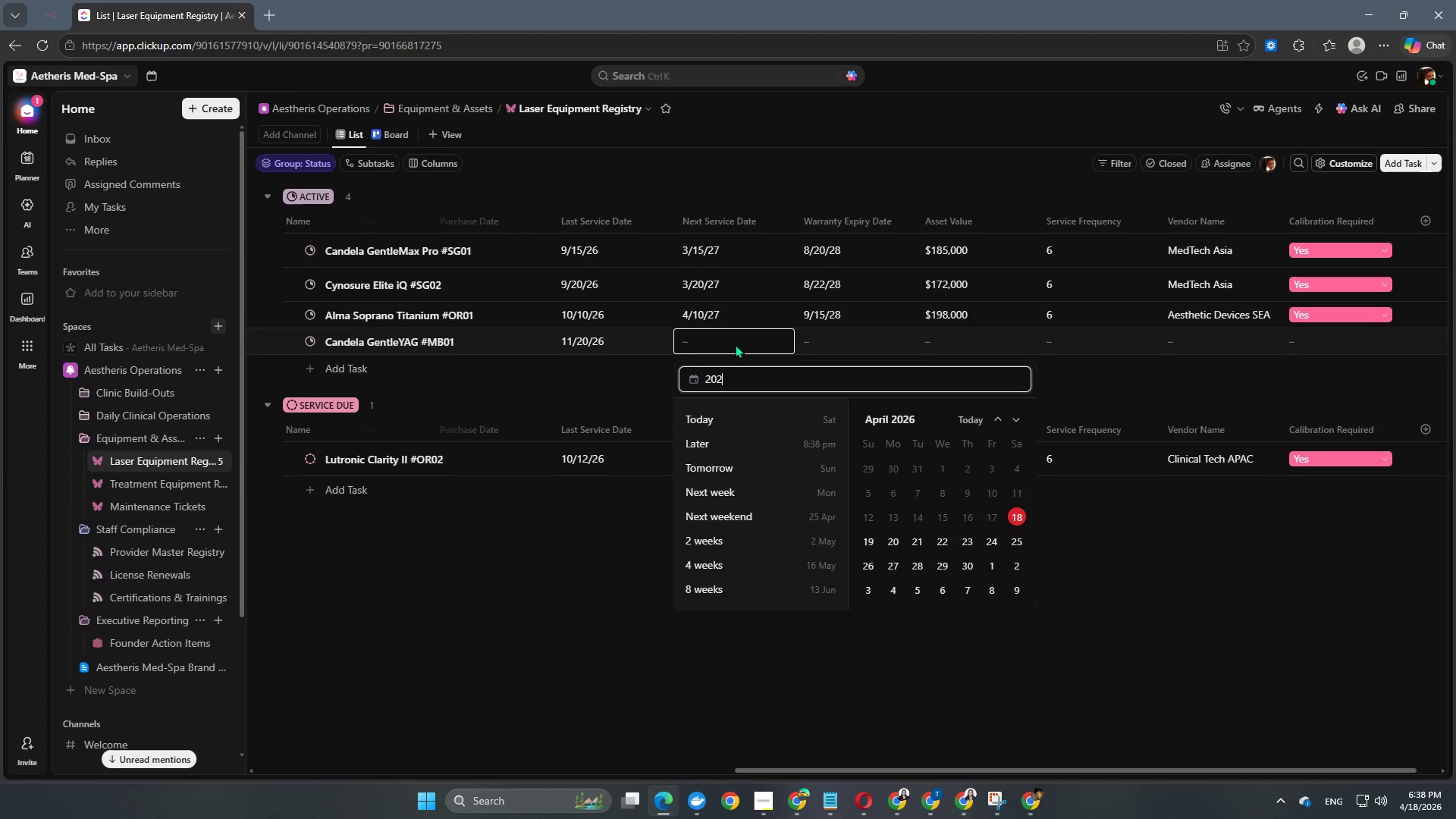 
key(Numpad2)
 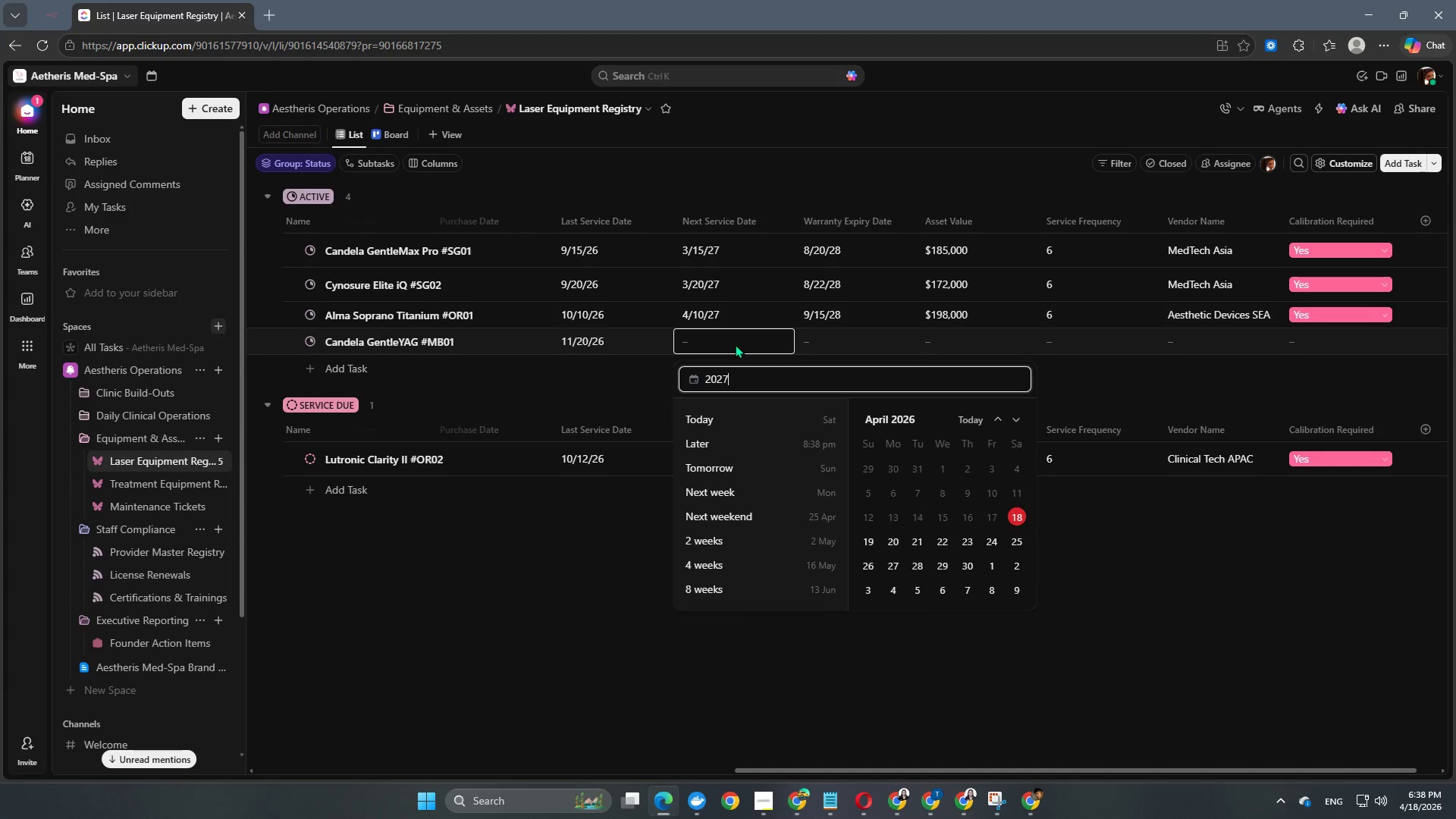 
key(Numpad7)
 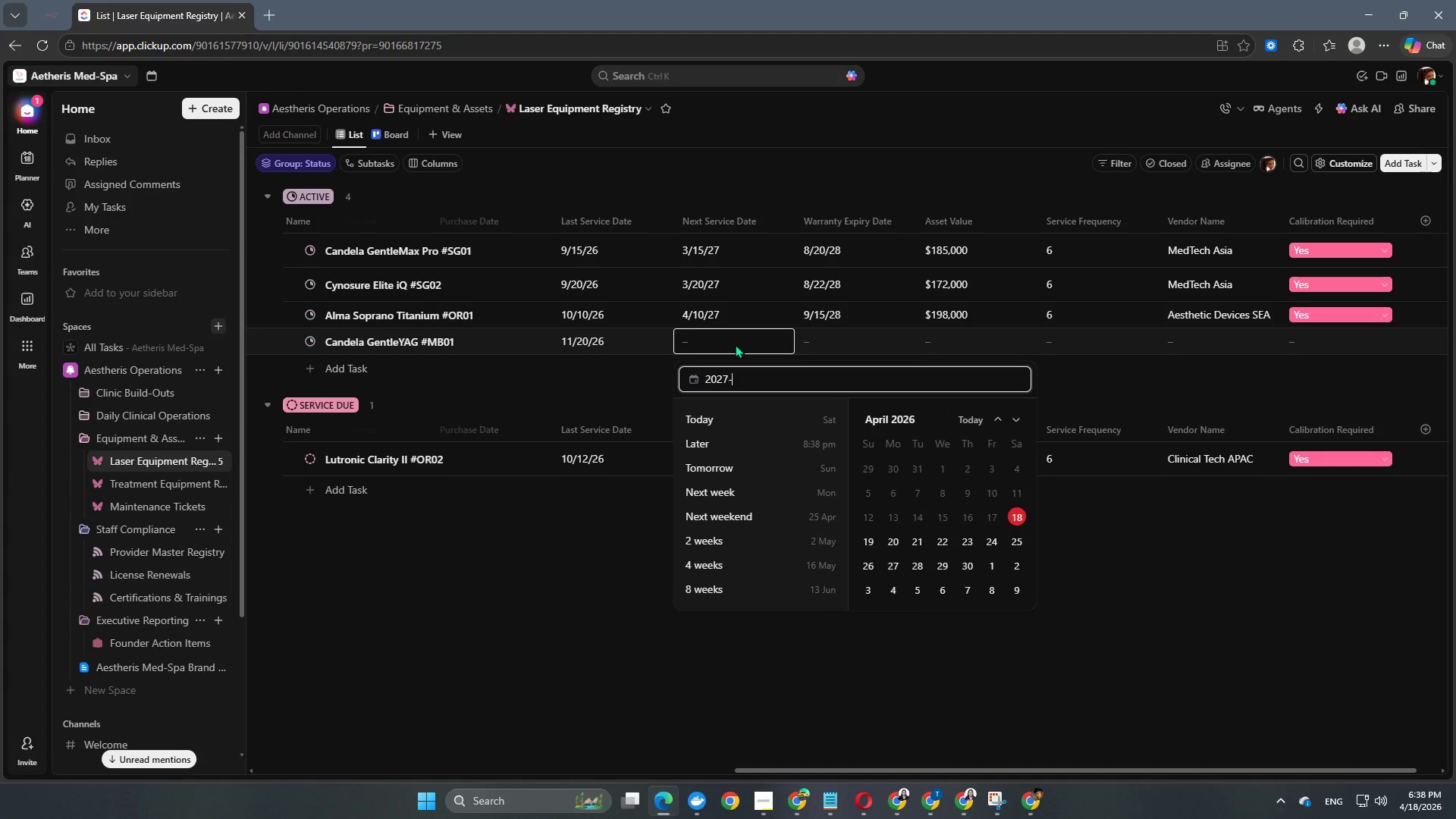 
key(NumpadSubtract)
 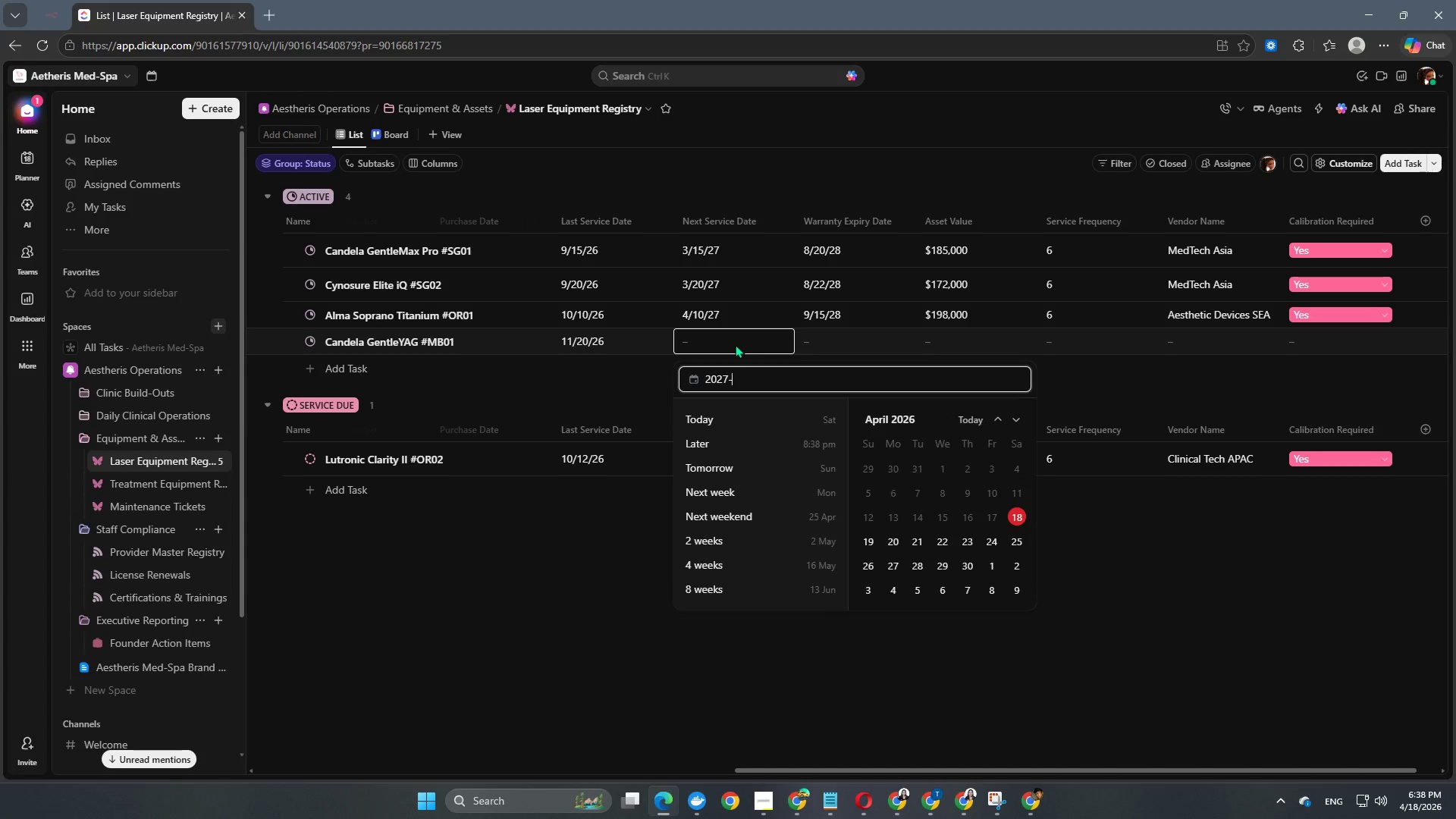 
key(Numpad0)
 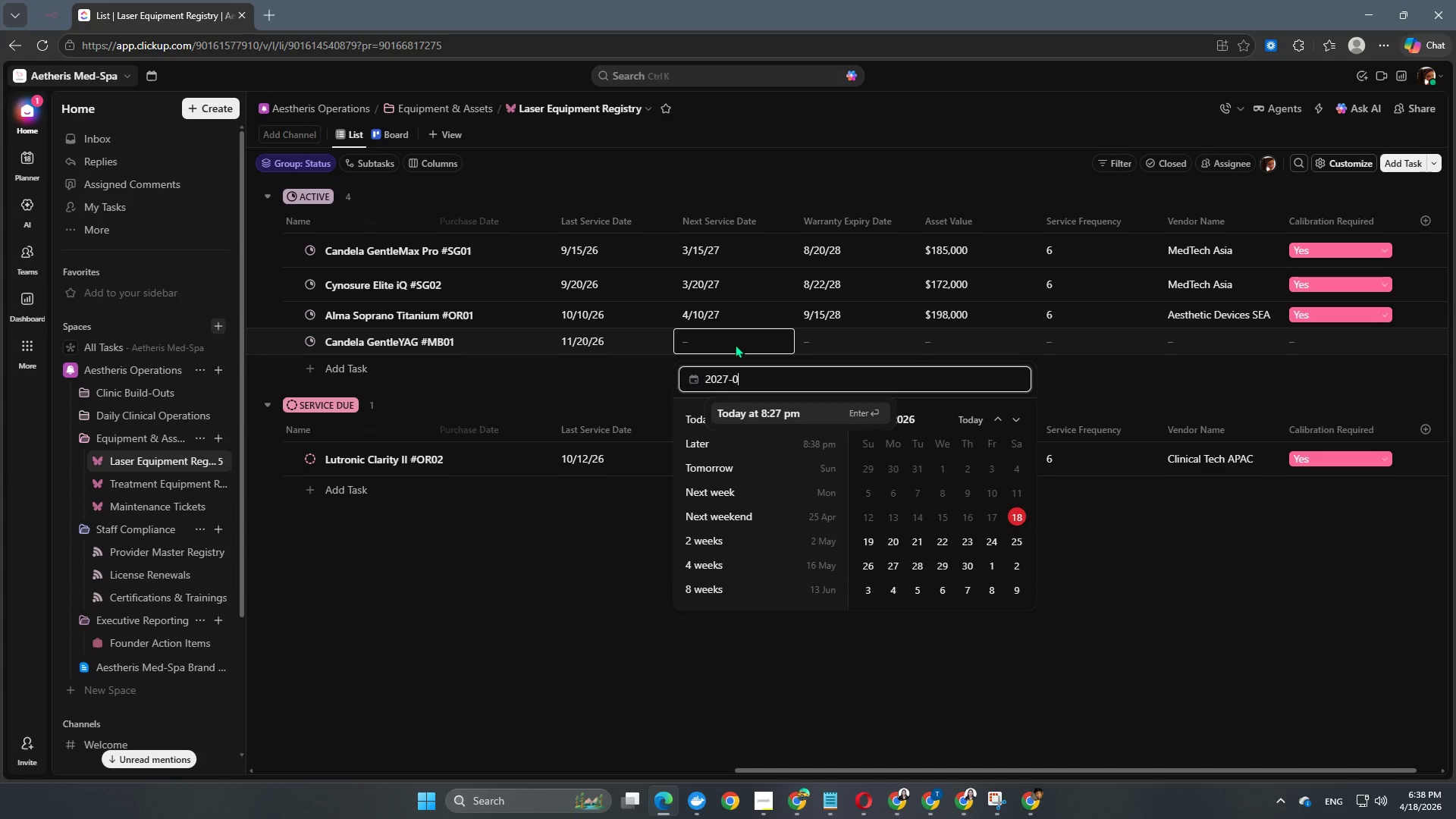 
key(Numpad5)
 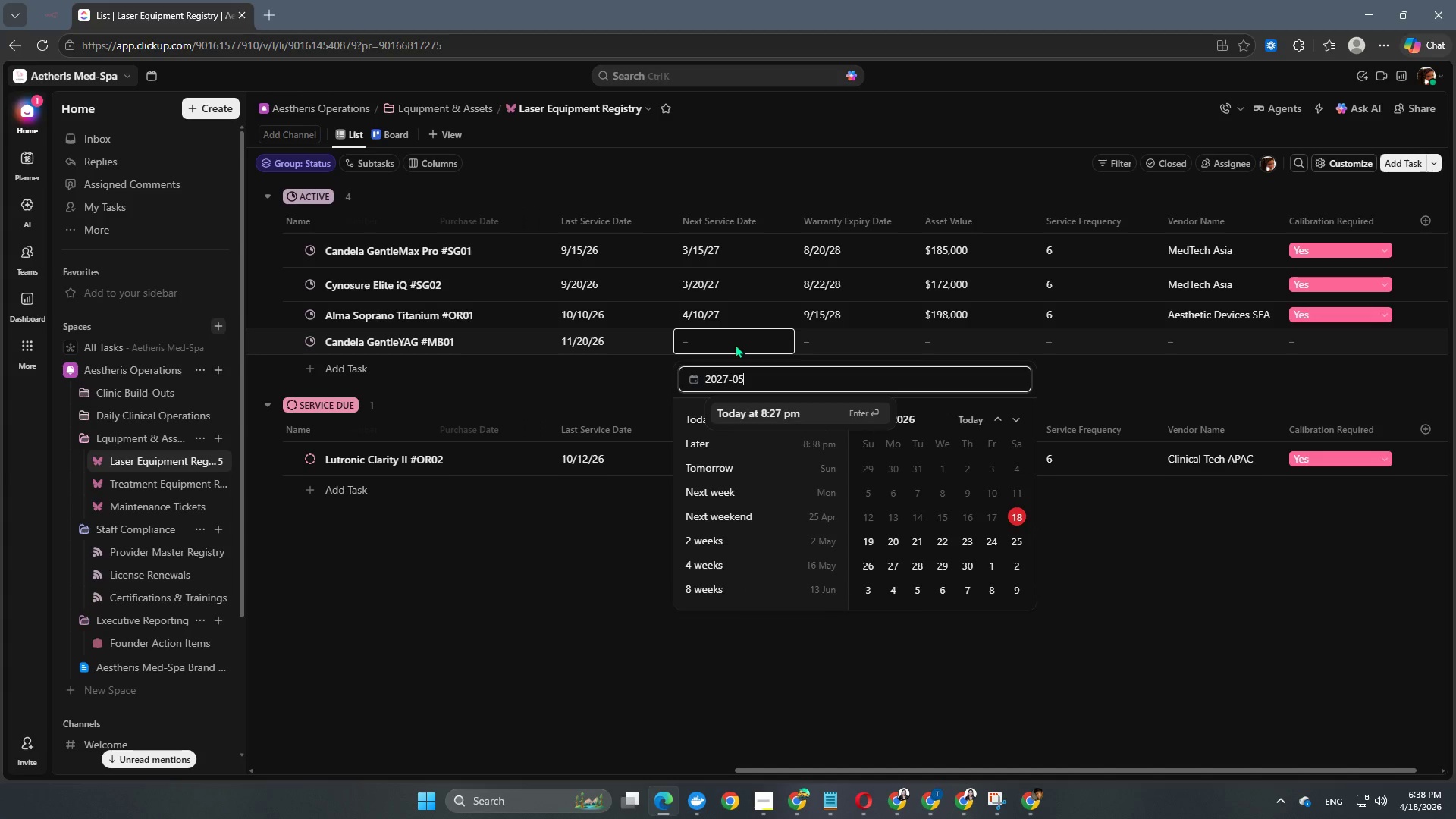 
key(NumpadSubtract)
 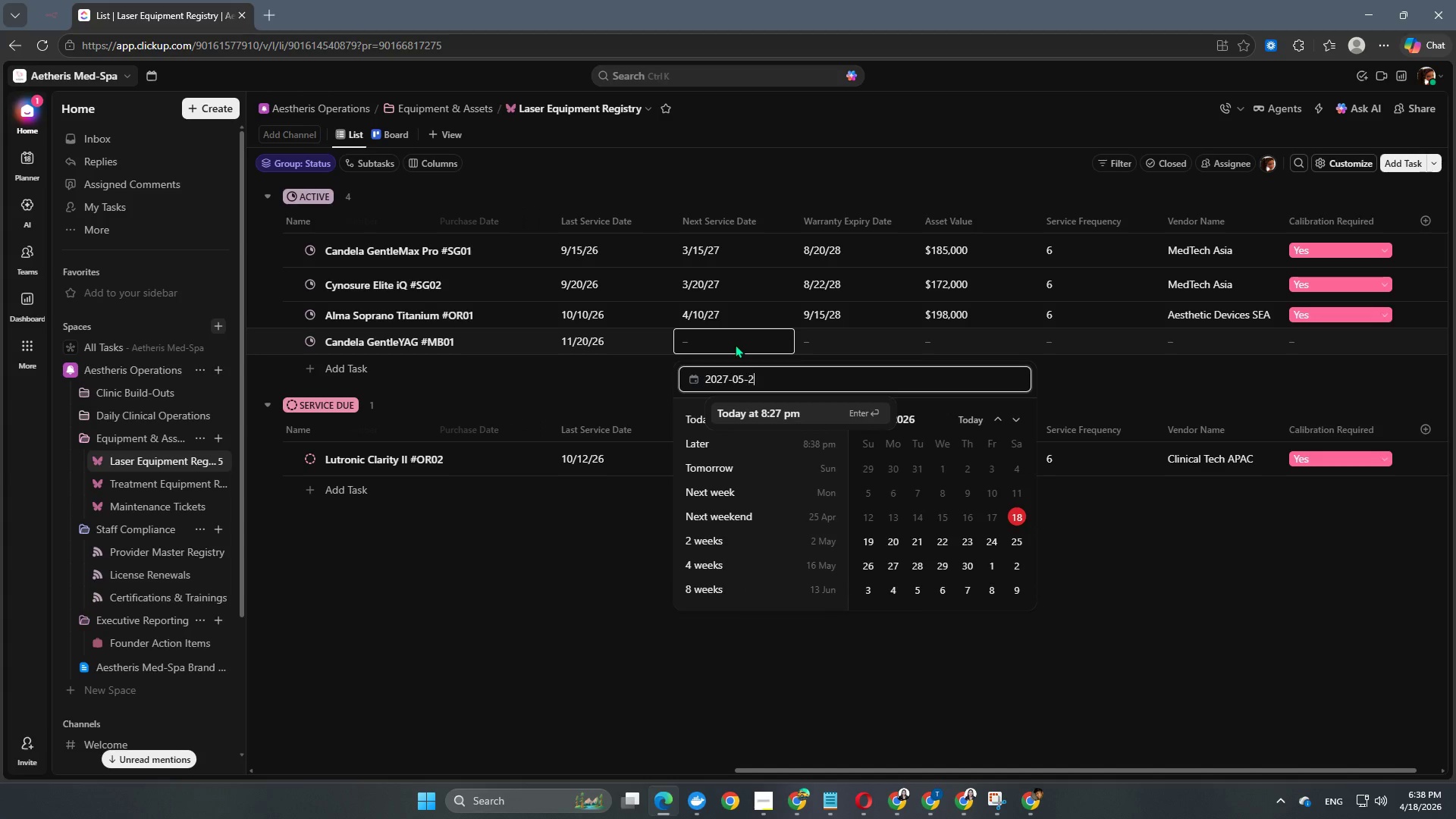 
key(Numpad2)
 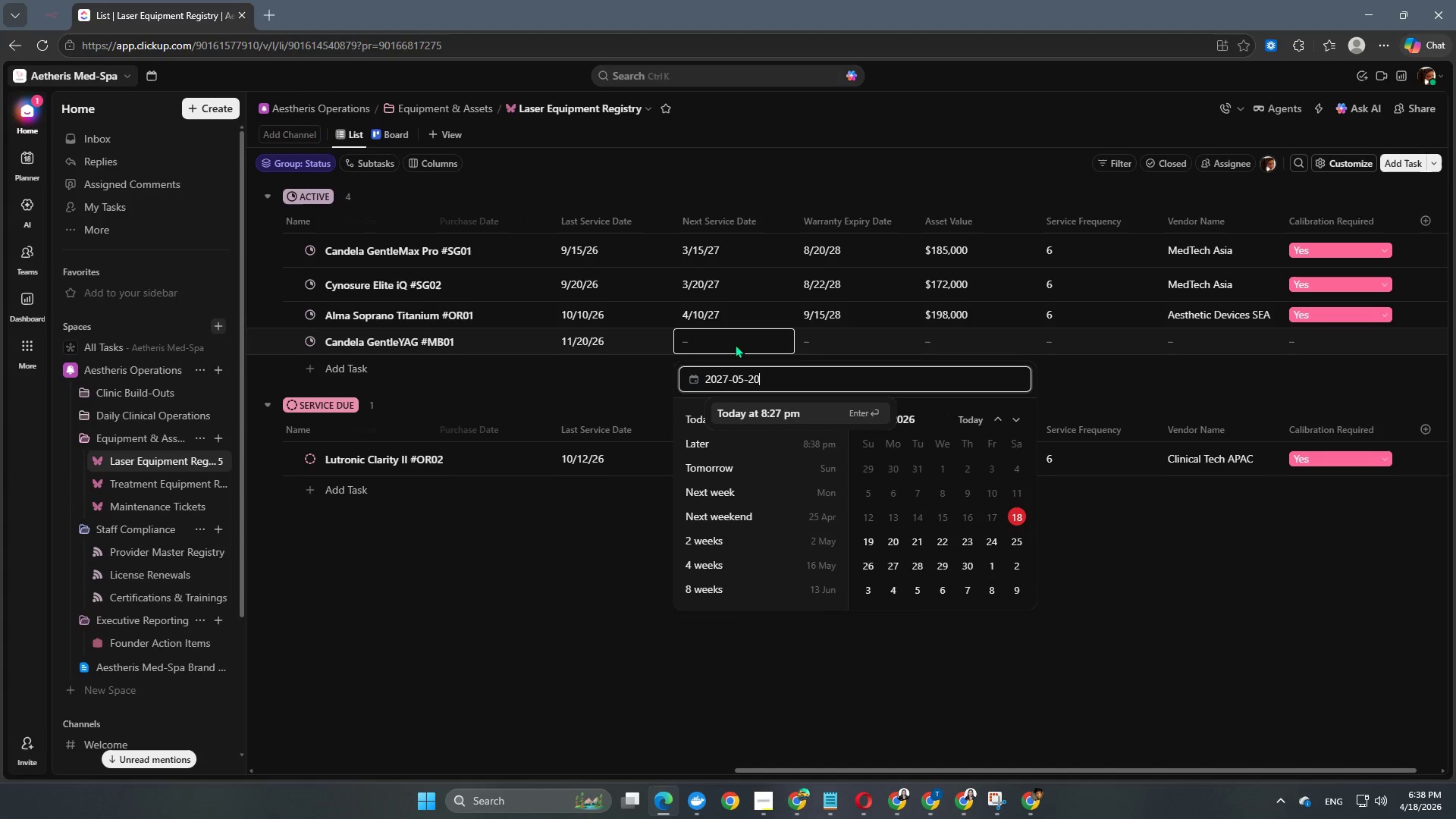 
key(Numpad0)
 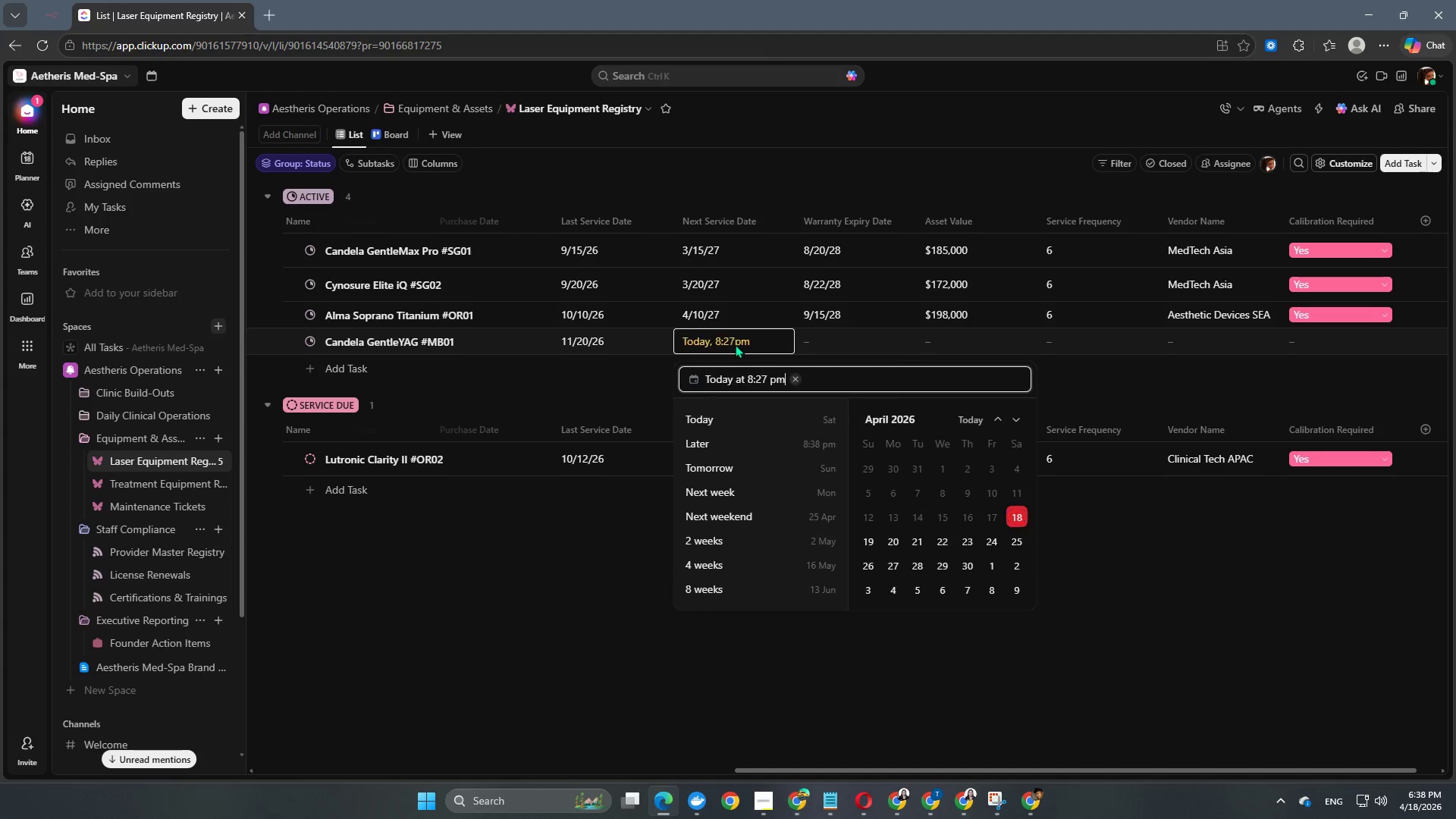 
key(NumpadEnter)
 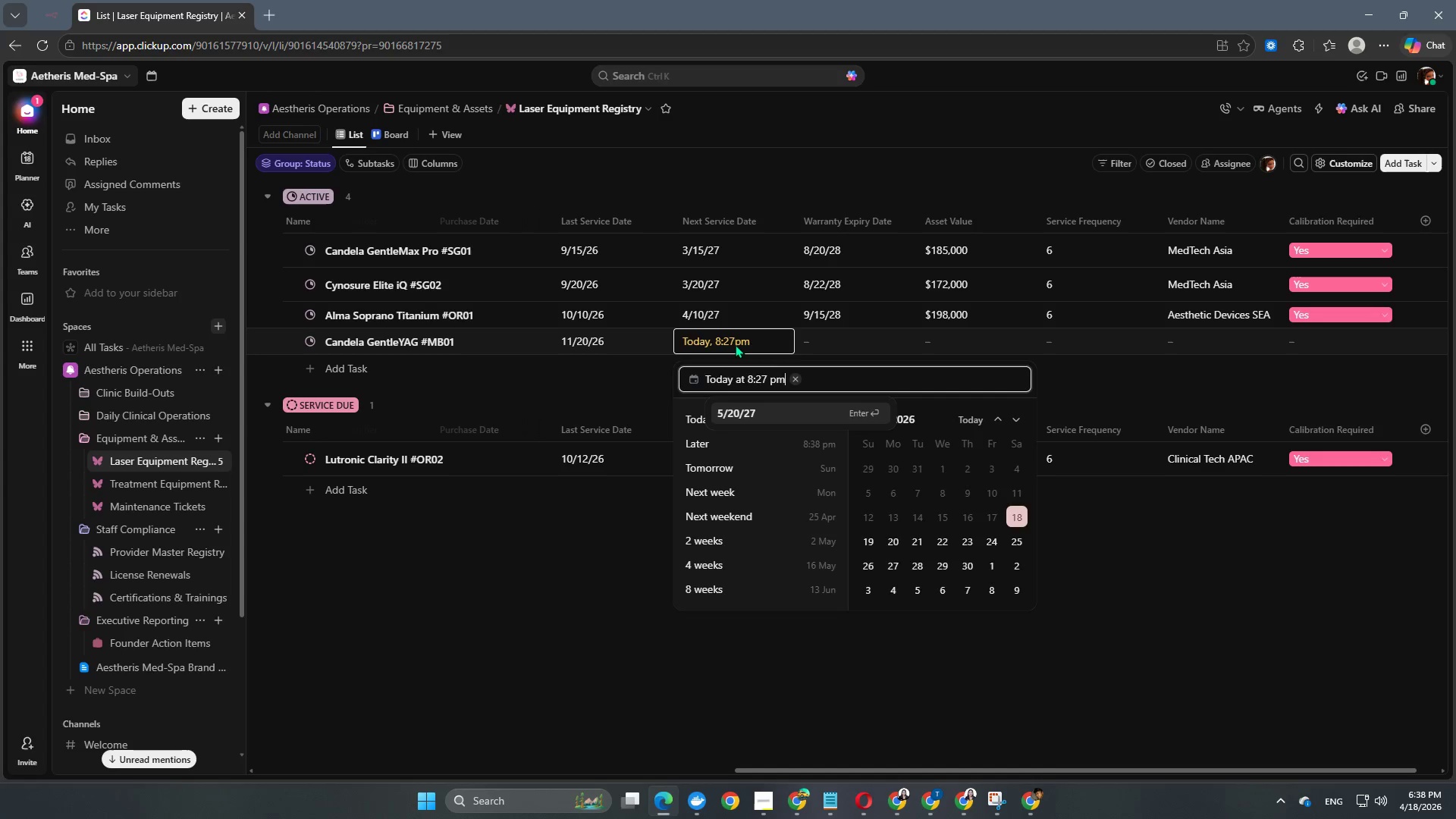 
key(NumpadEnter)
 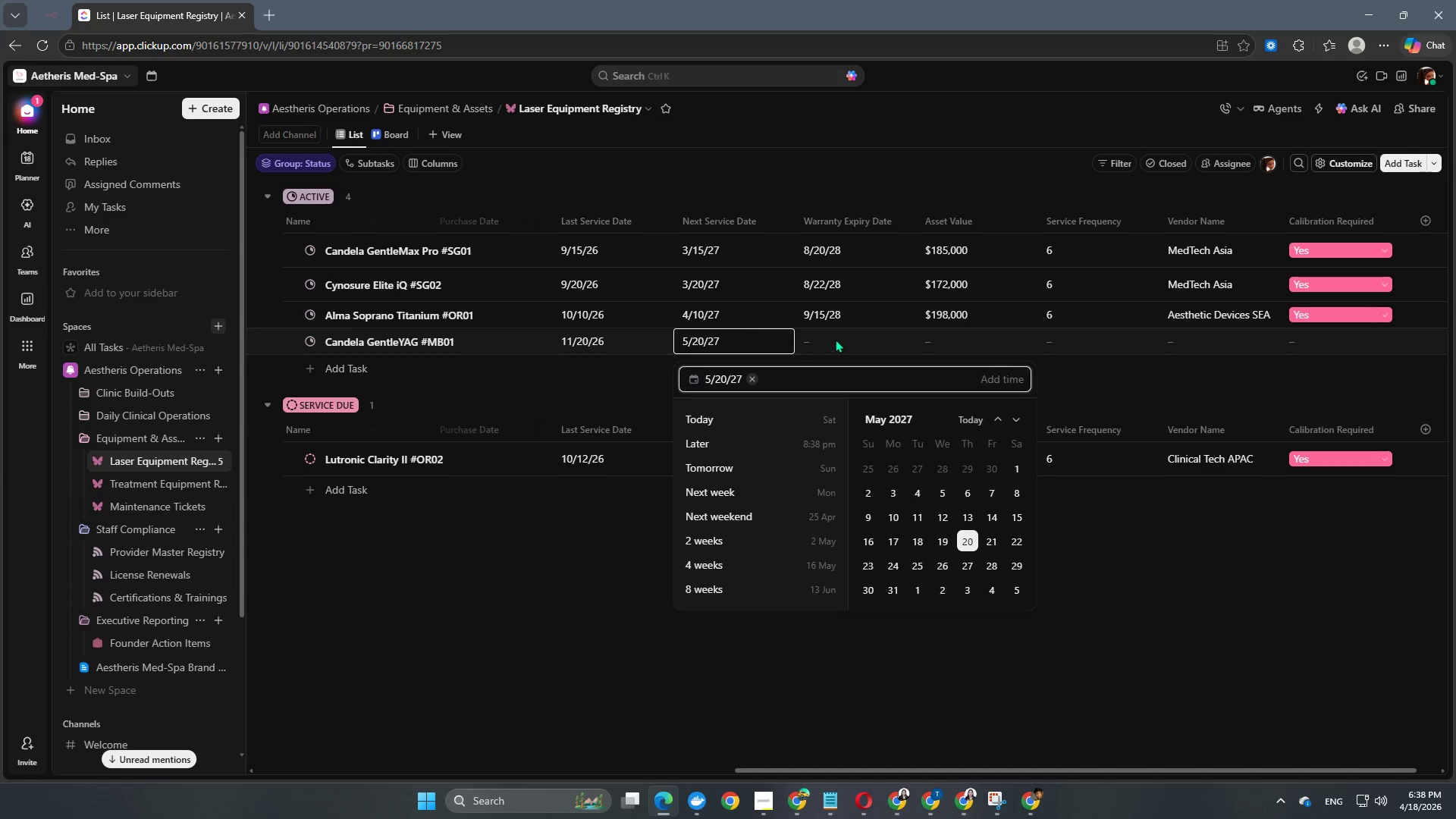 
double_click([835, 339])
 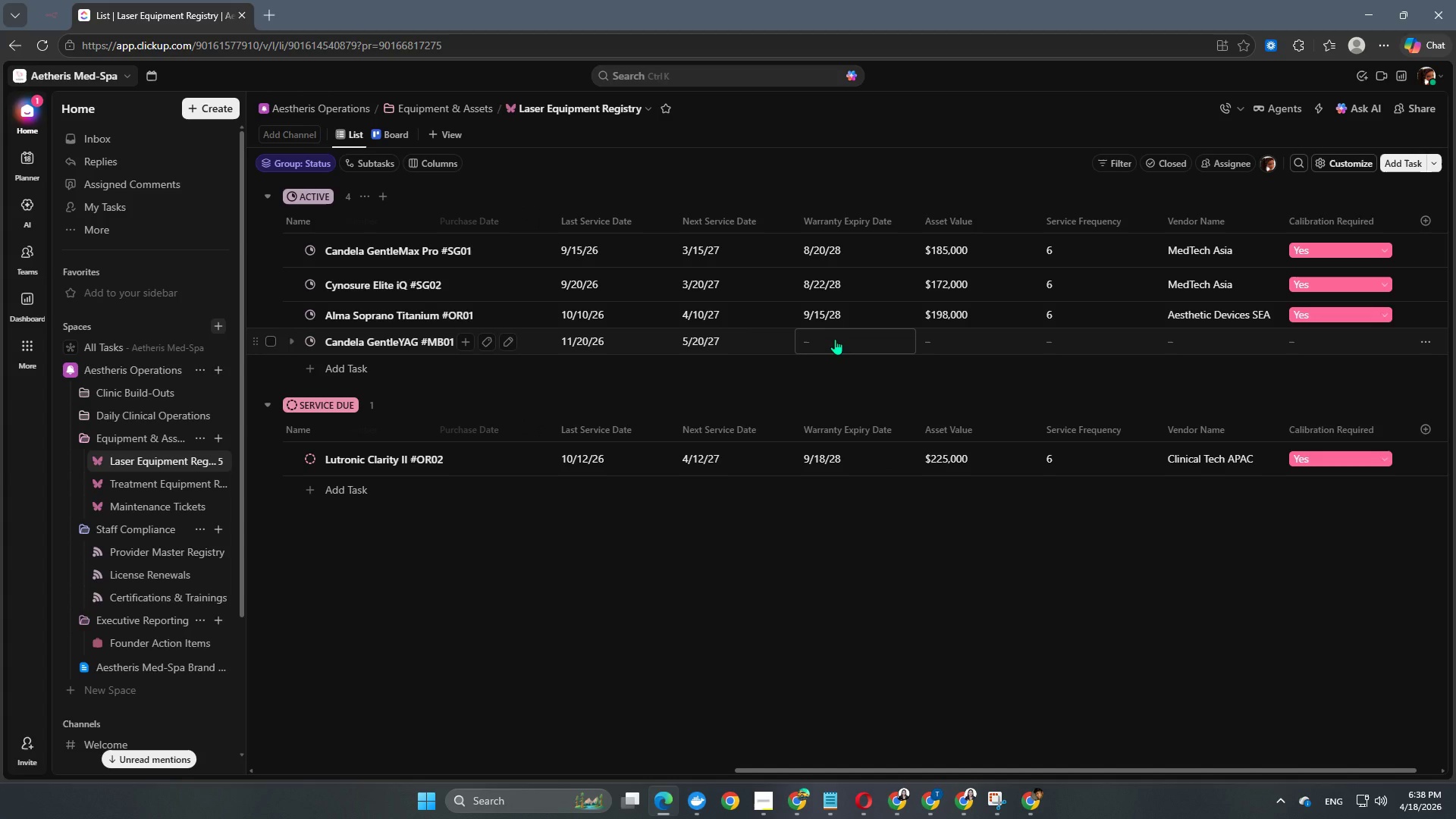 
left_click([835, 339])
 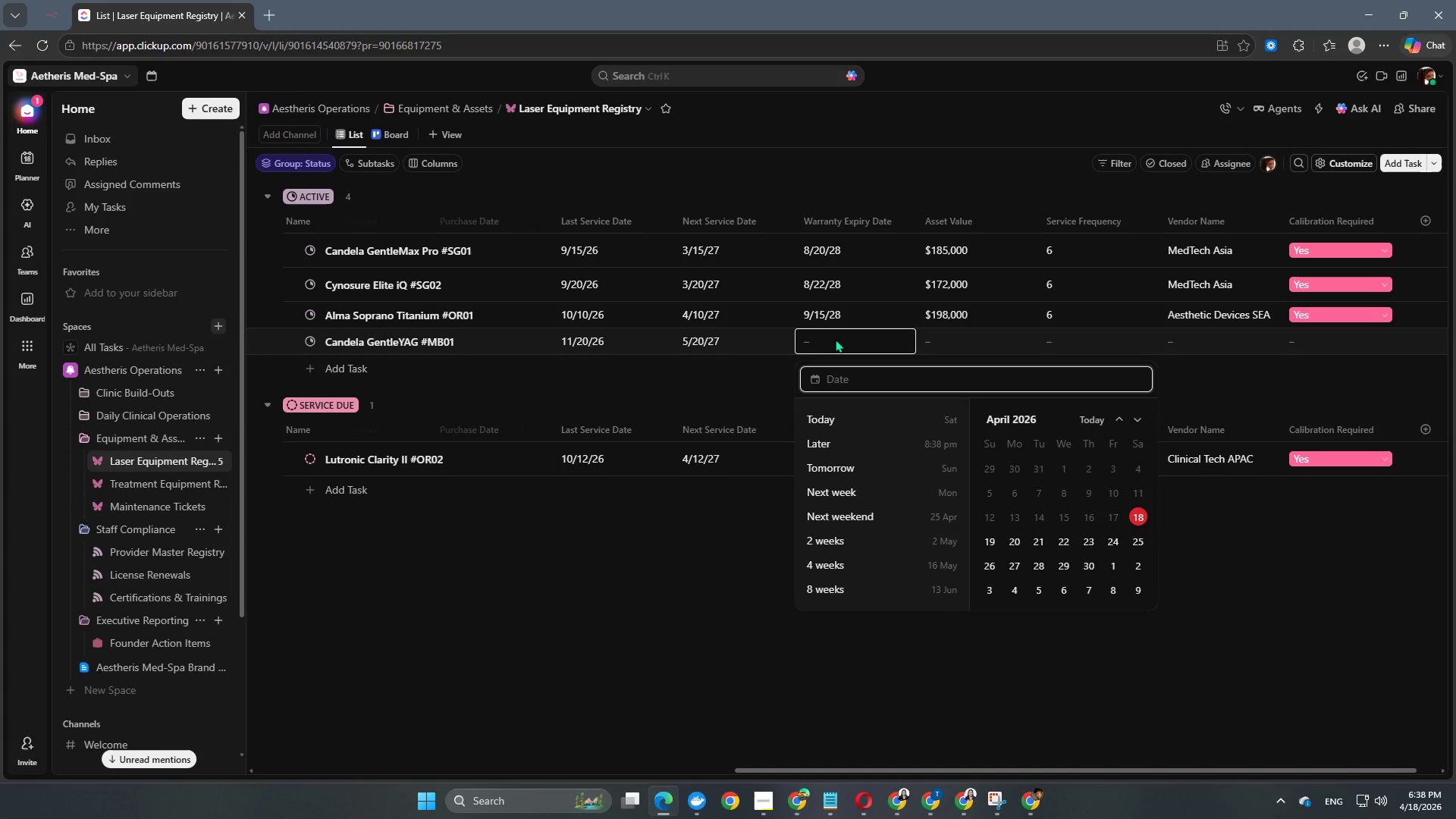 
key(Numpad2)
 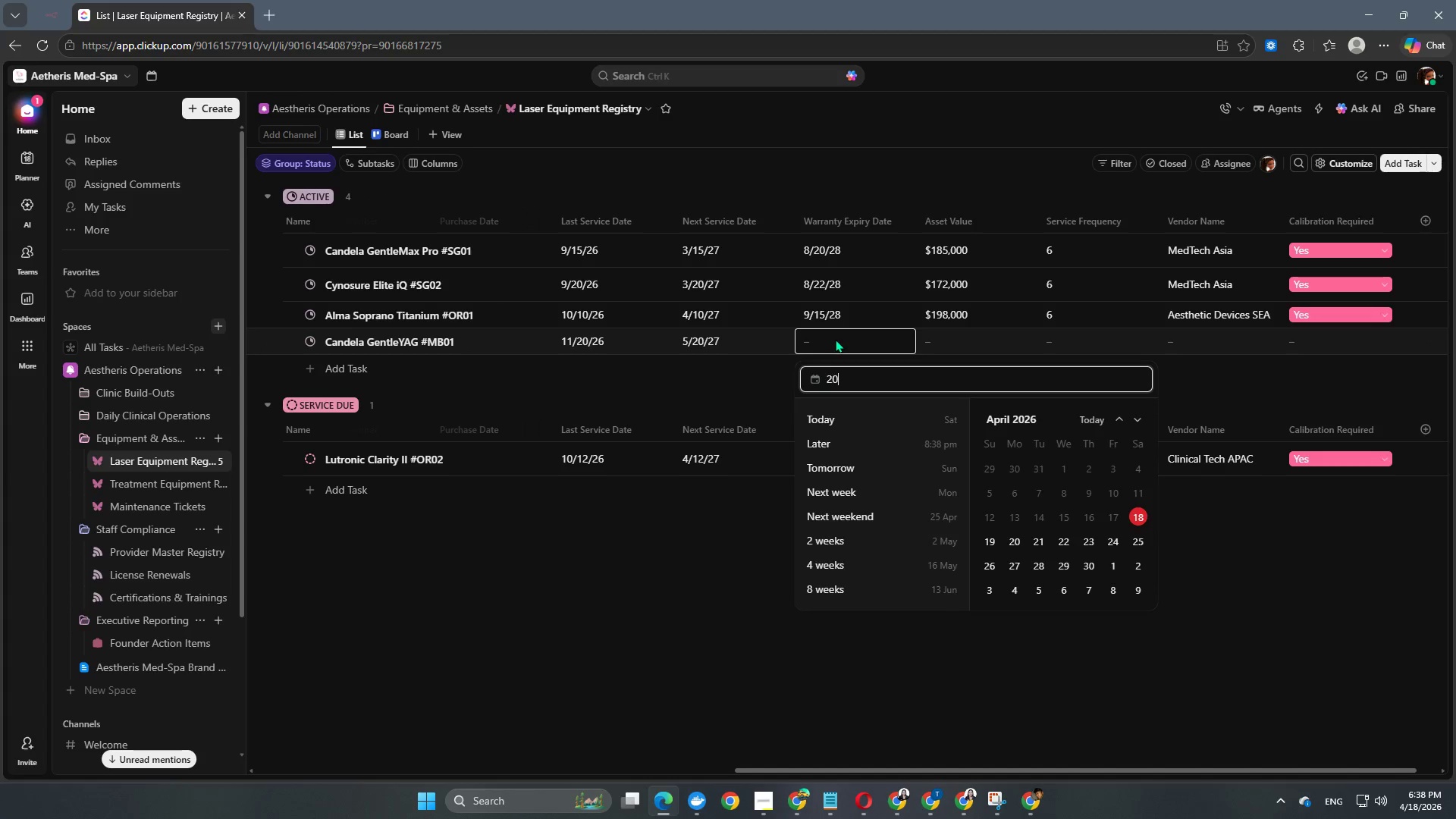 
key(Numpad0)
 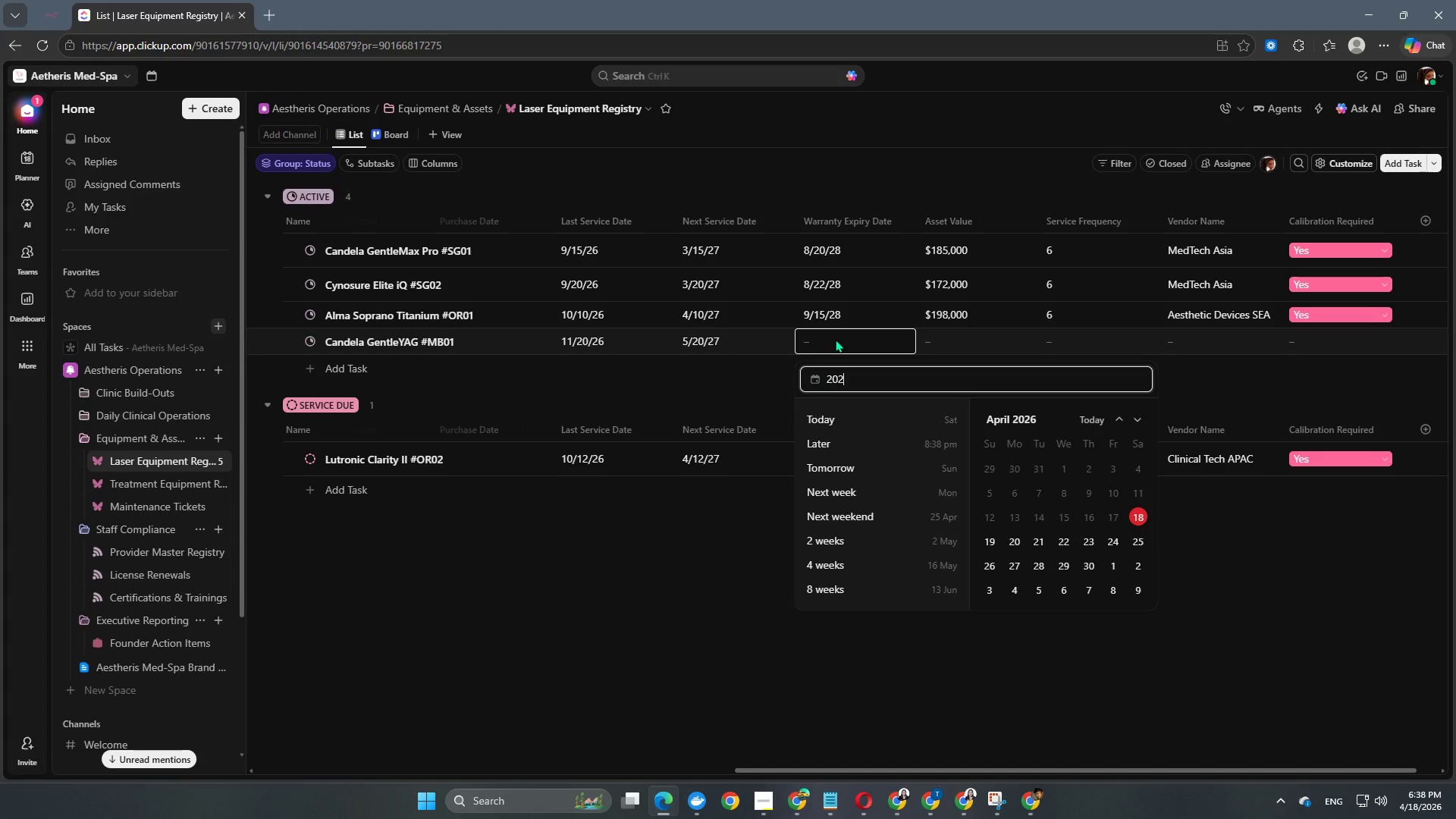 
key(Numpad2)
 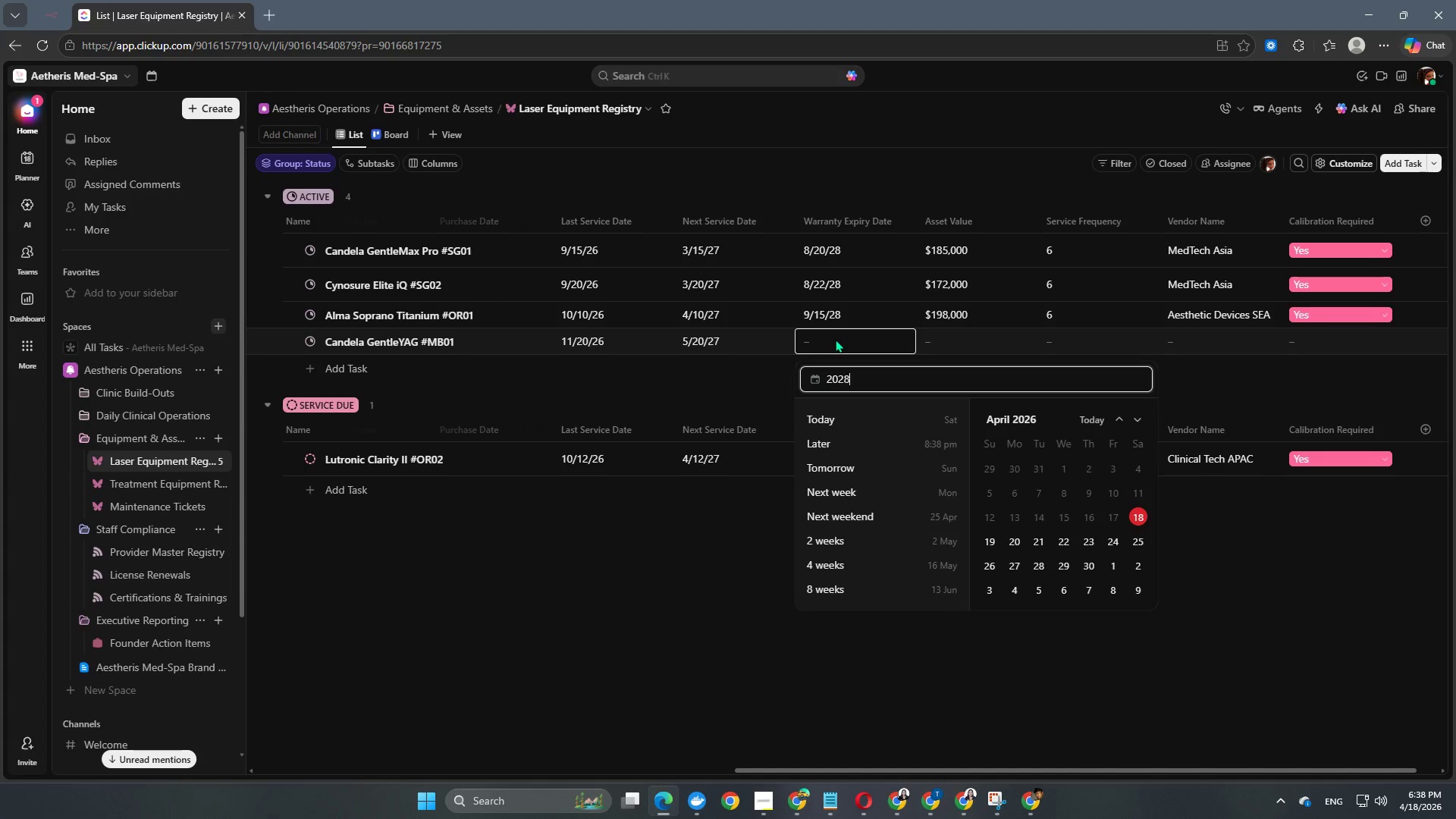 
key(Numpad8)
 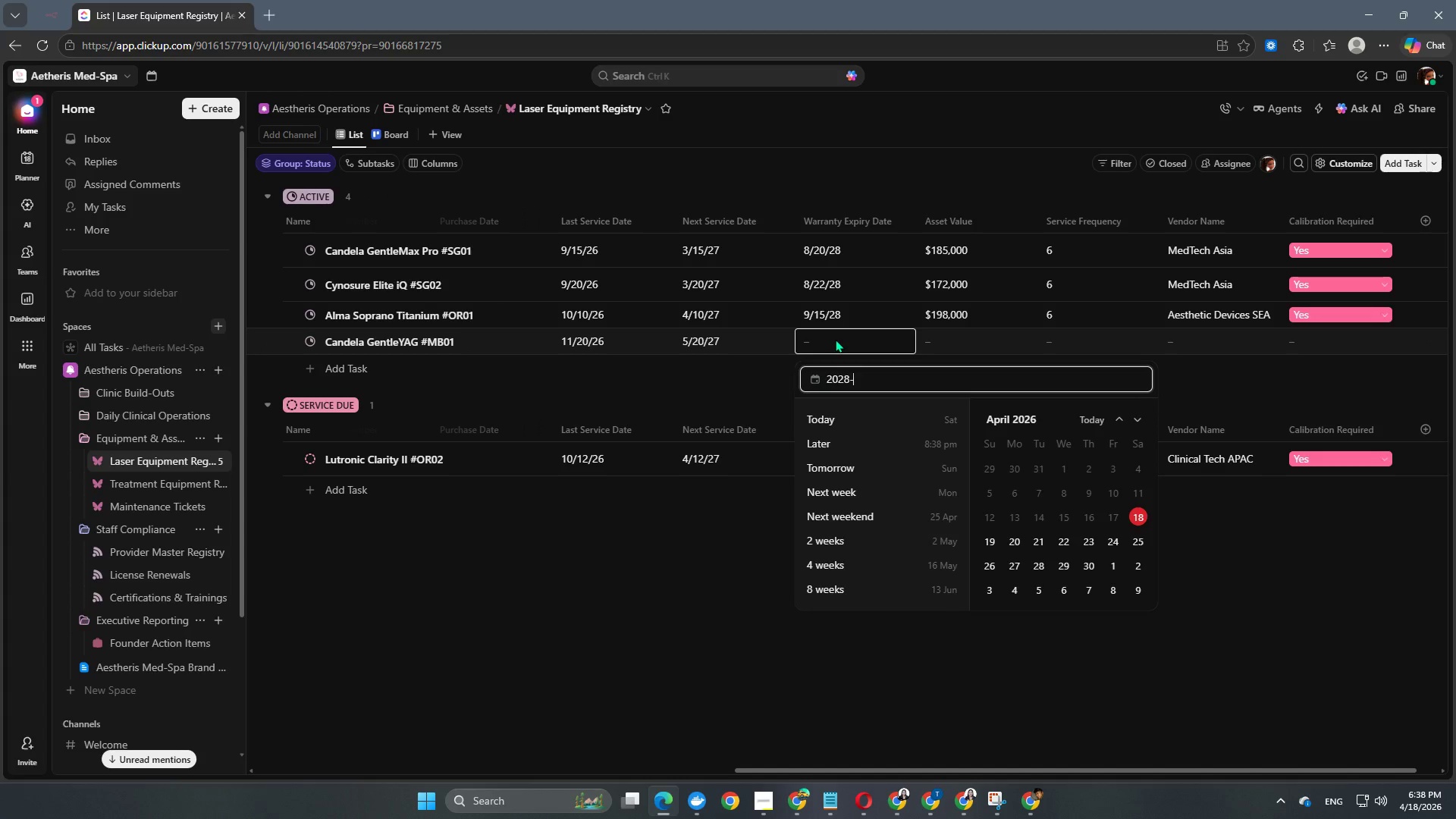 
key(NumpadSubtract)
 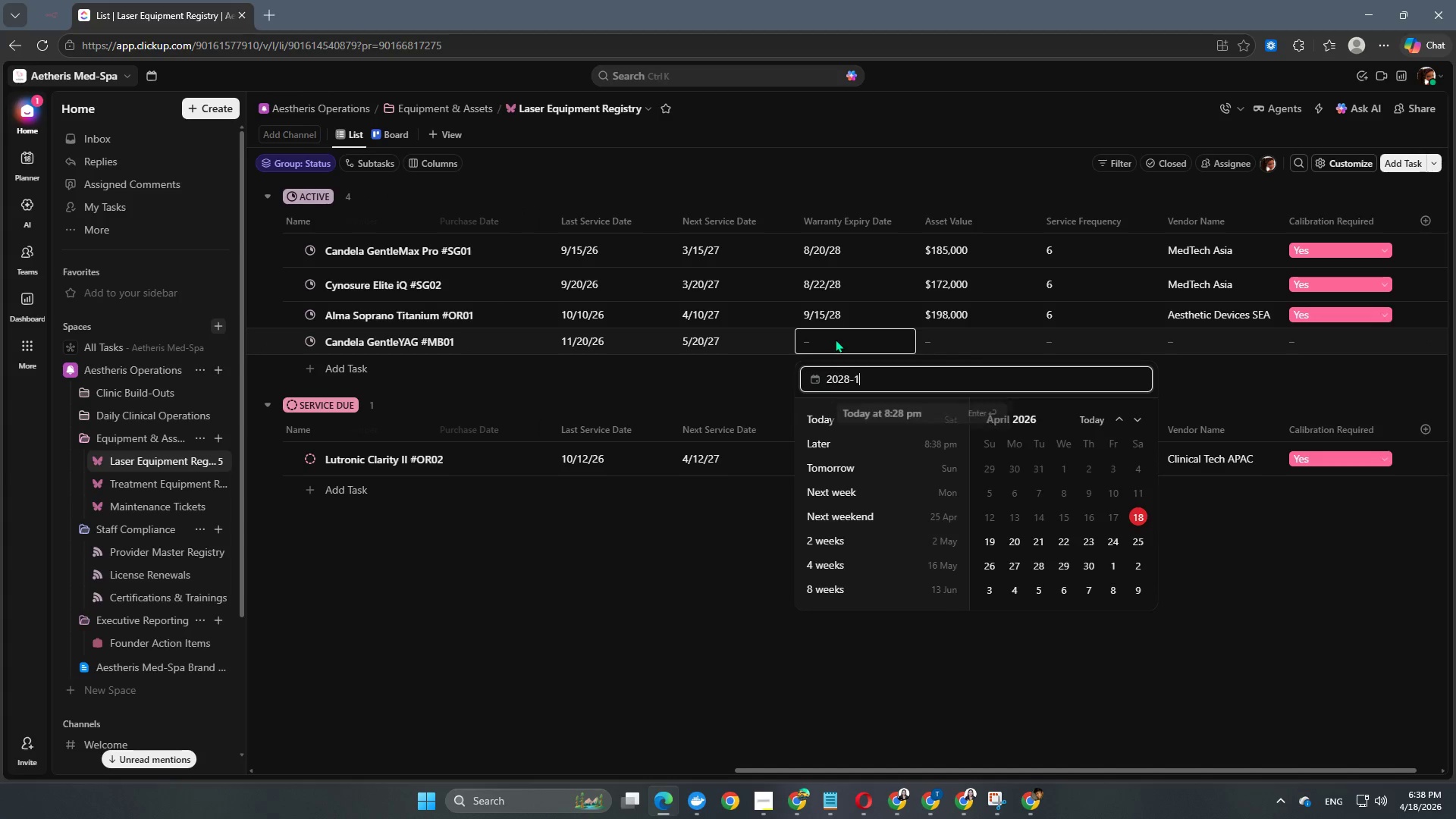 
key(Numpad1)
 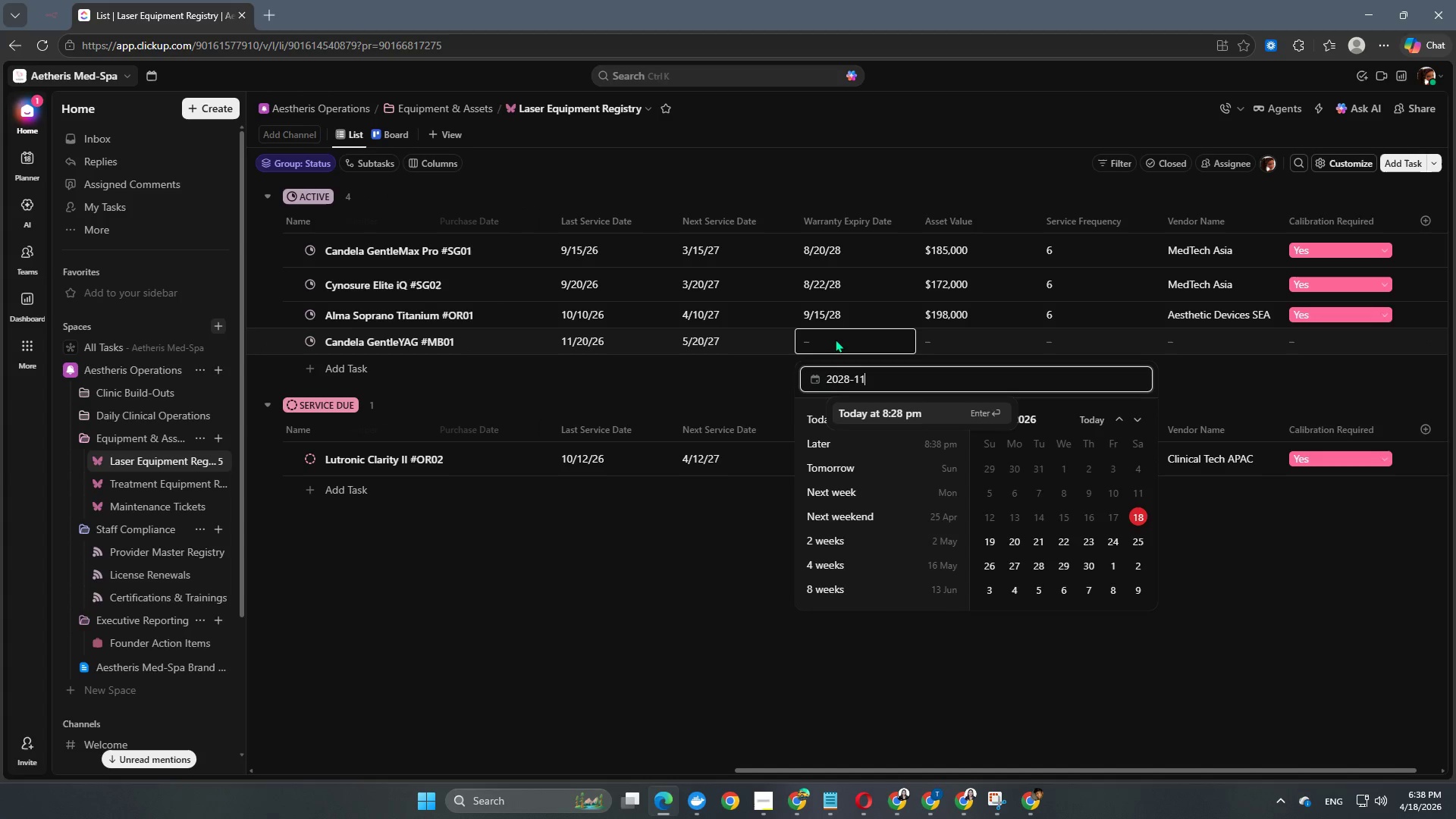 
key(Numpad1)
 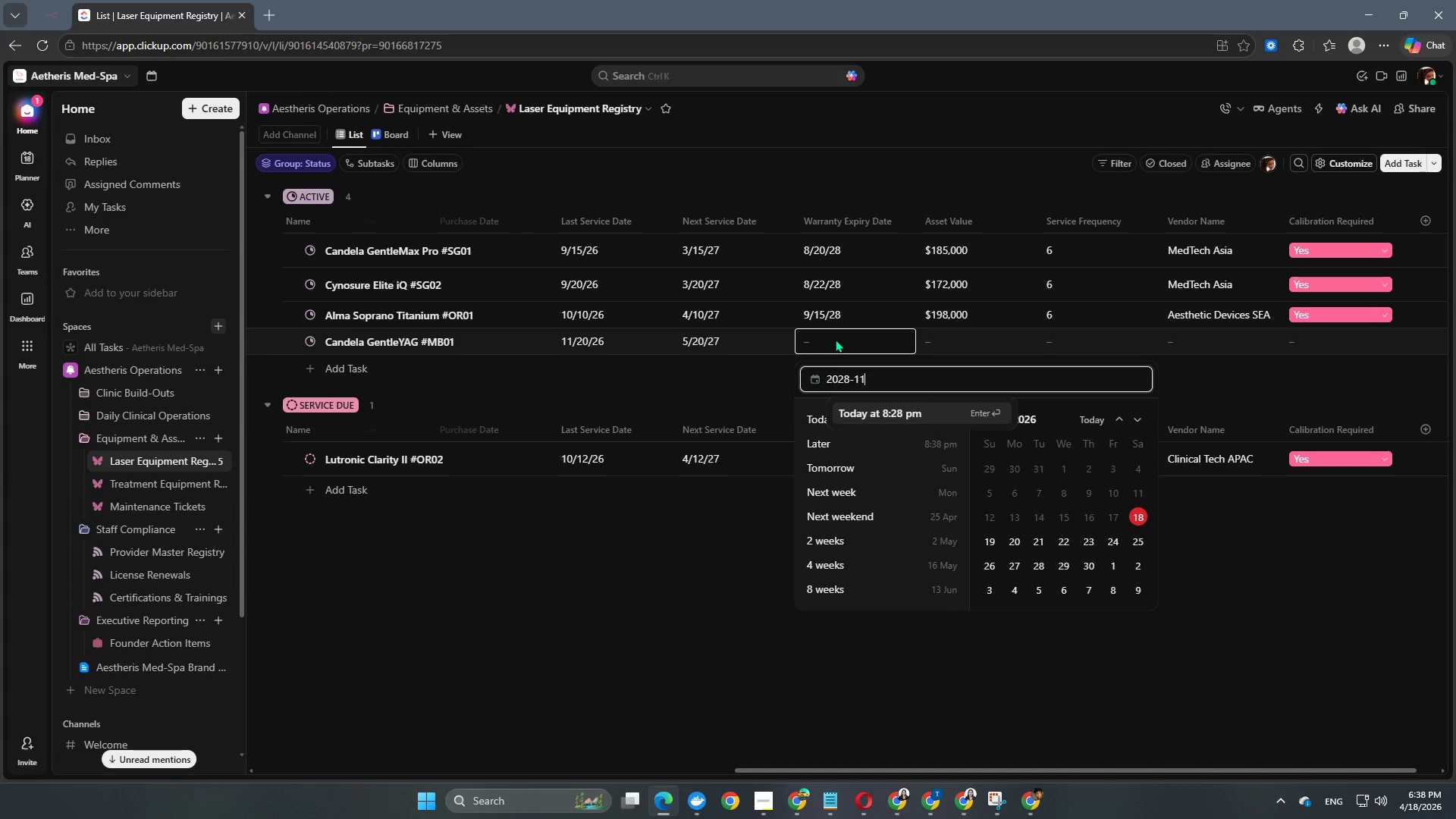 
key(NumpadSubtract)
 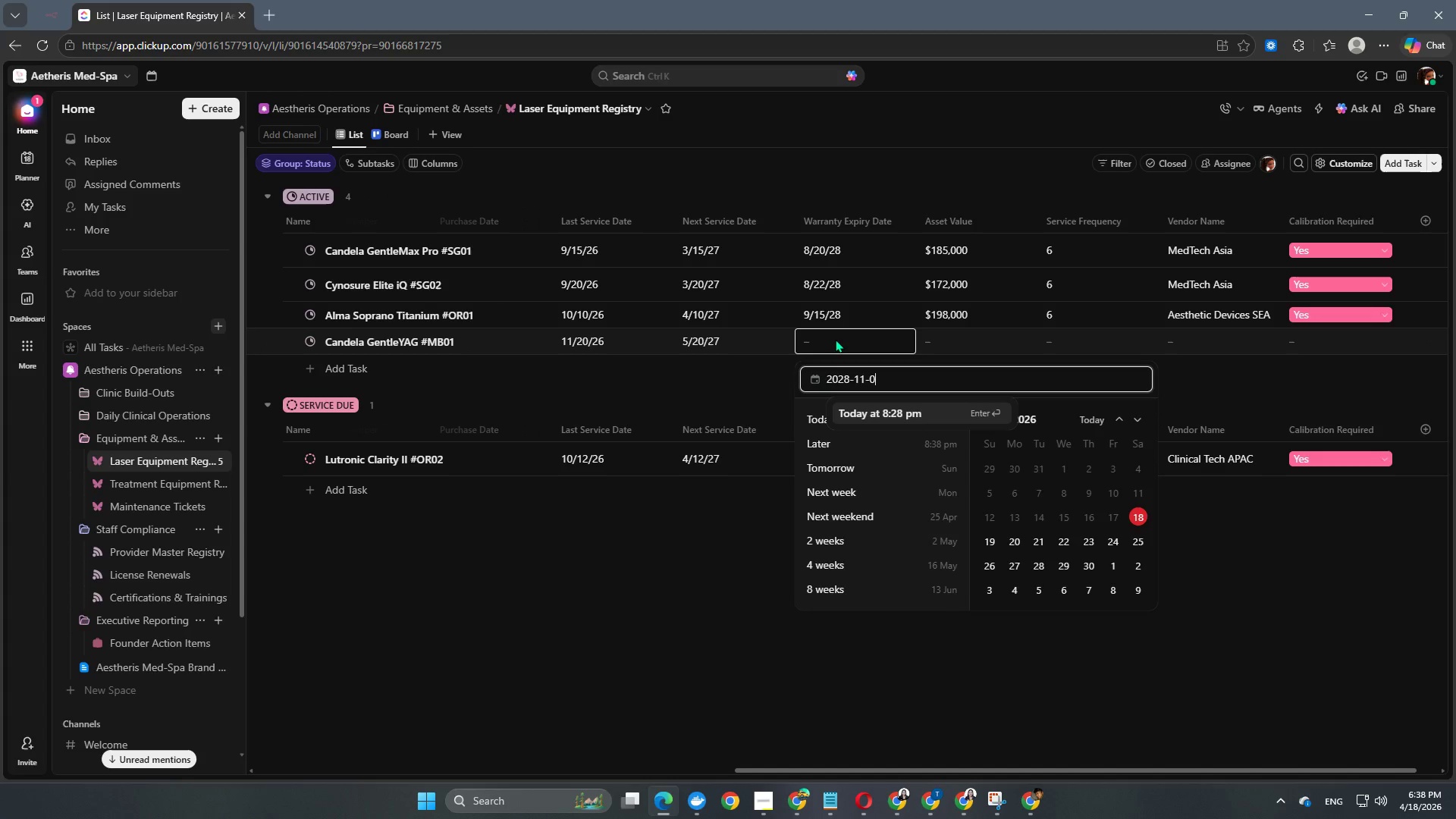 
key(Numpad0)
 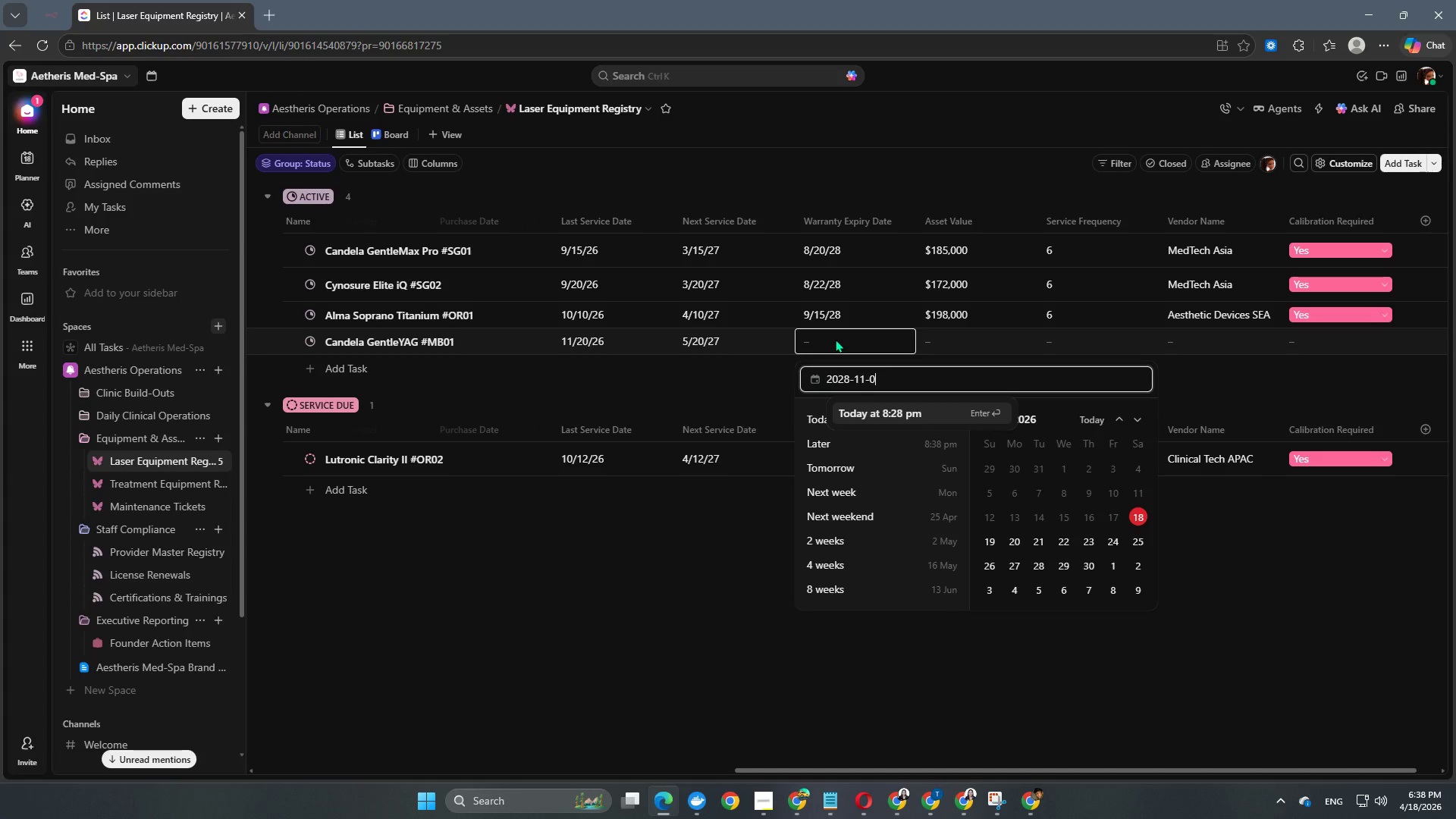 
key(Numpad2)
 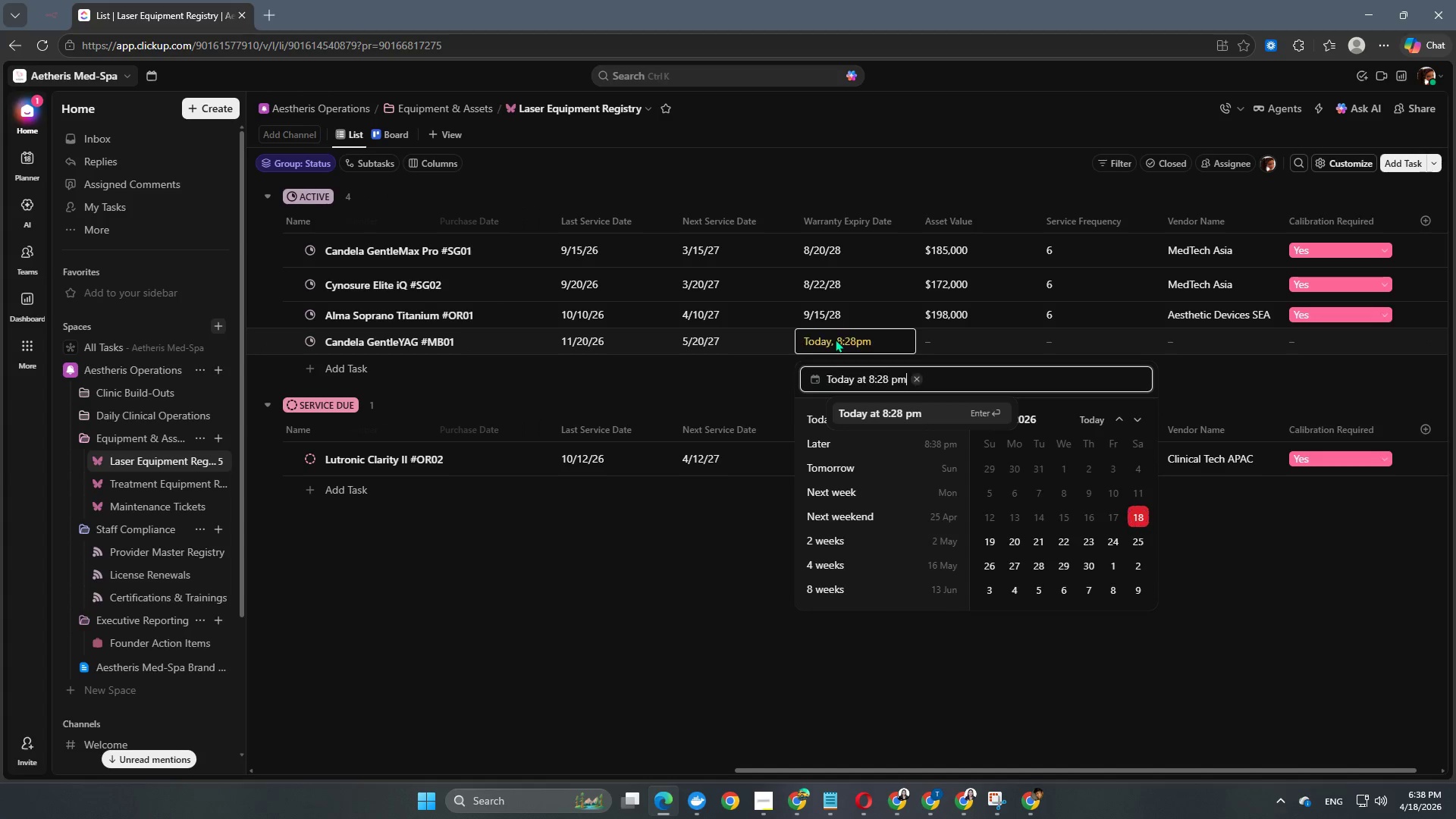 
key(NumpadEnter)
 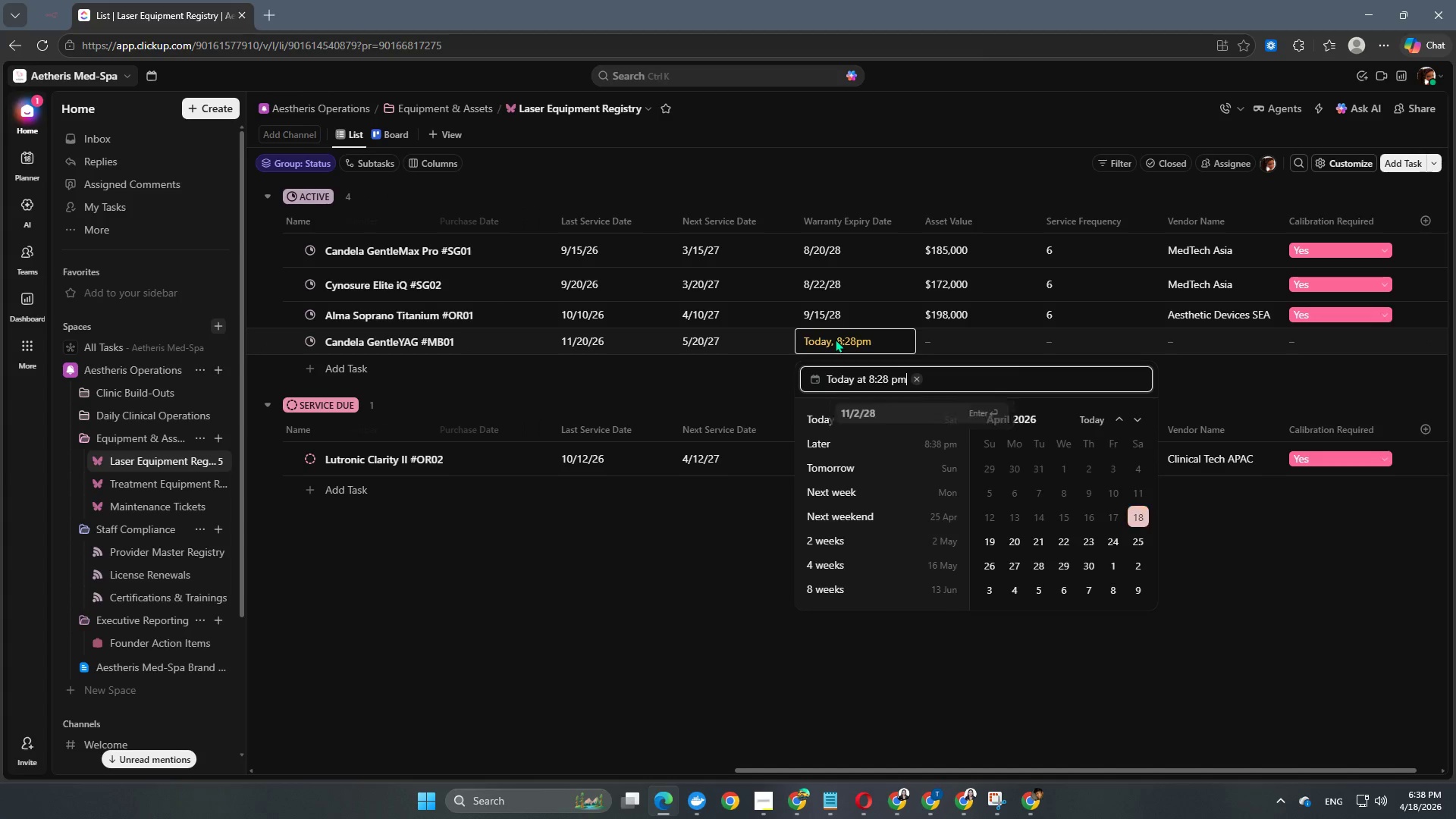 
key(NumpadEnter)
 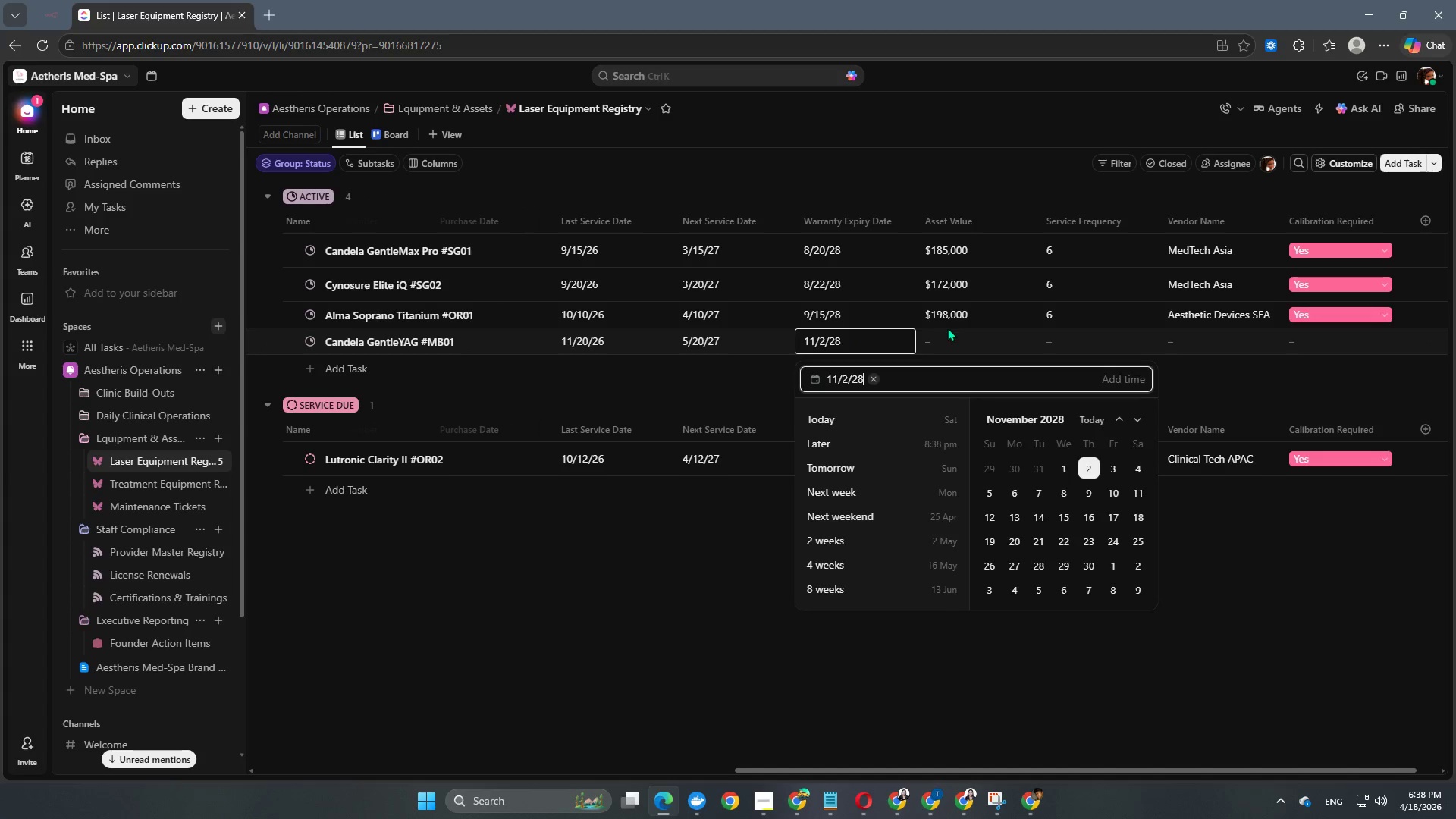 
double_click([952, 340])
 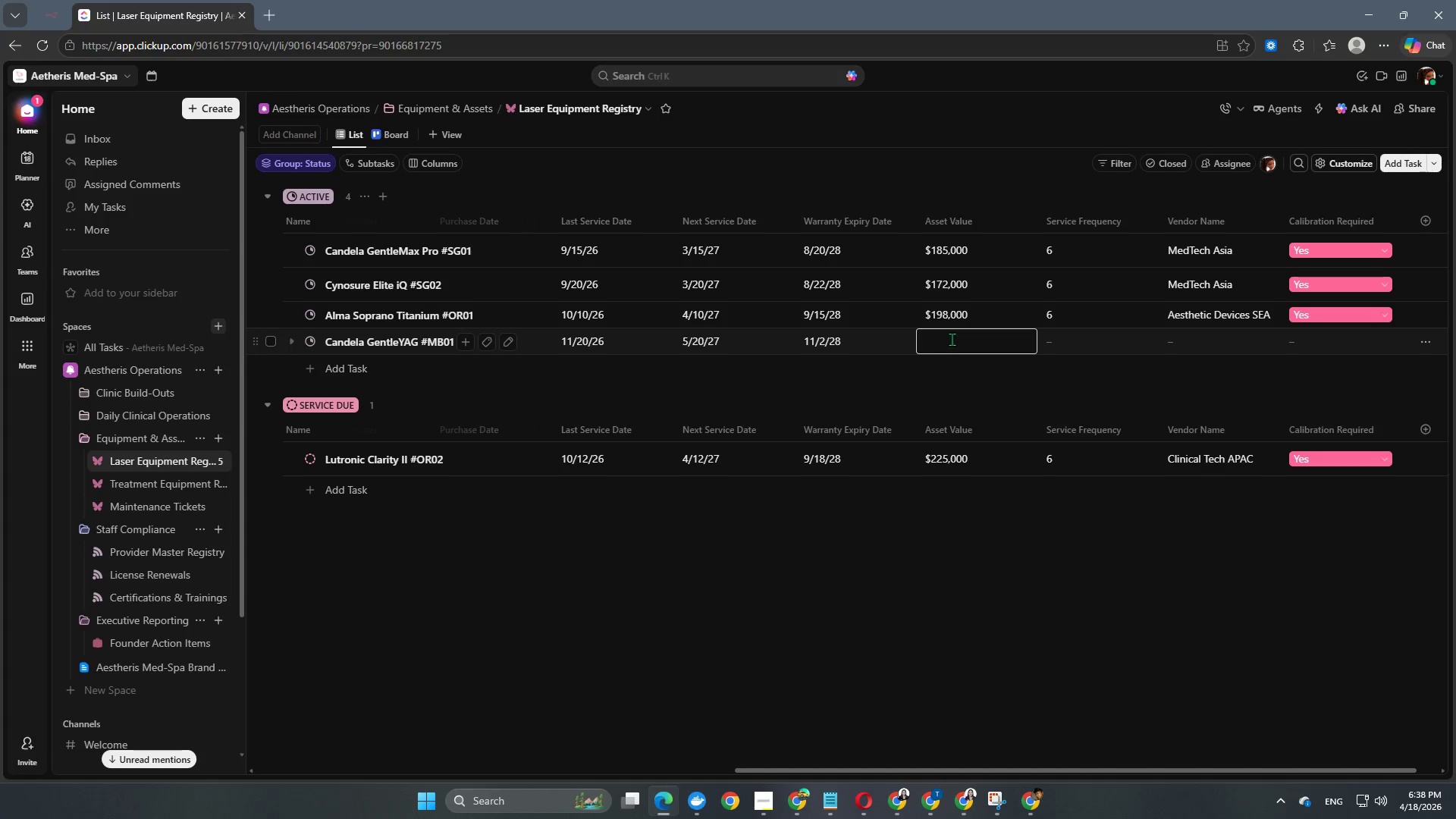 
key(Numpad2)
 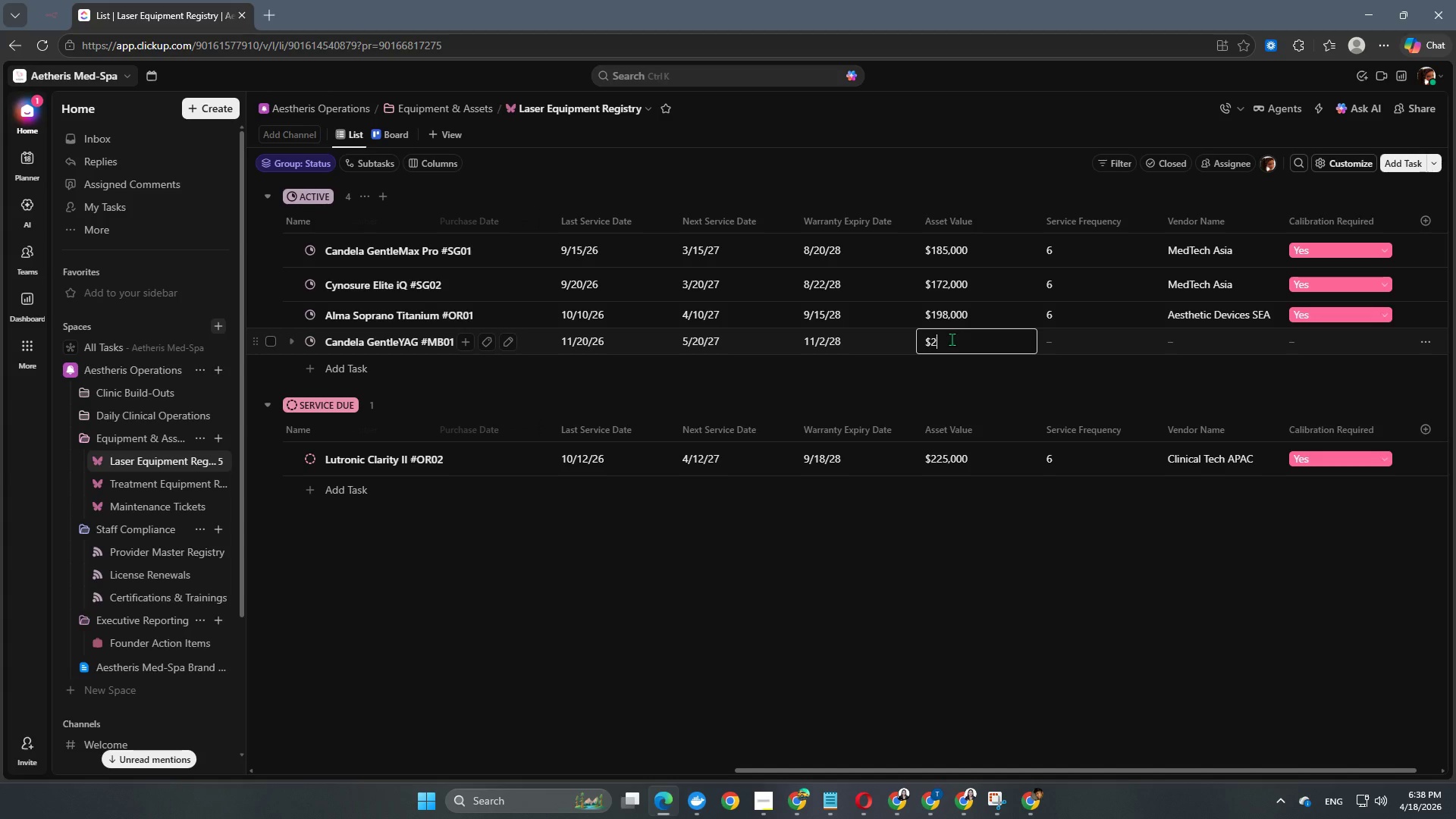 
key(Numpad1)
 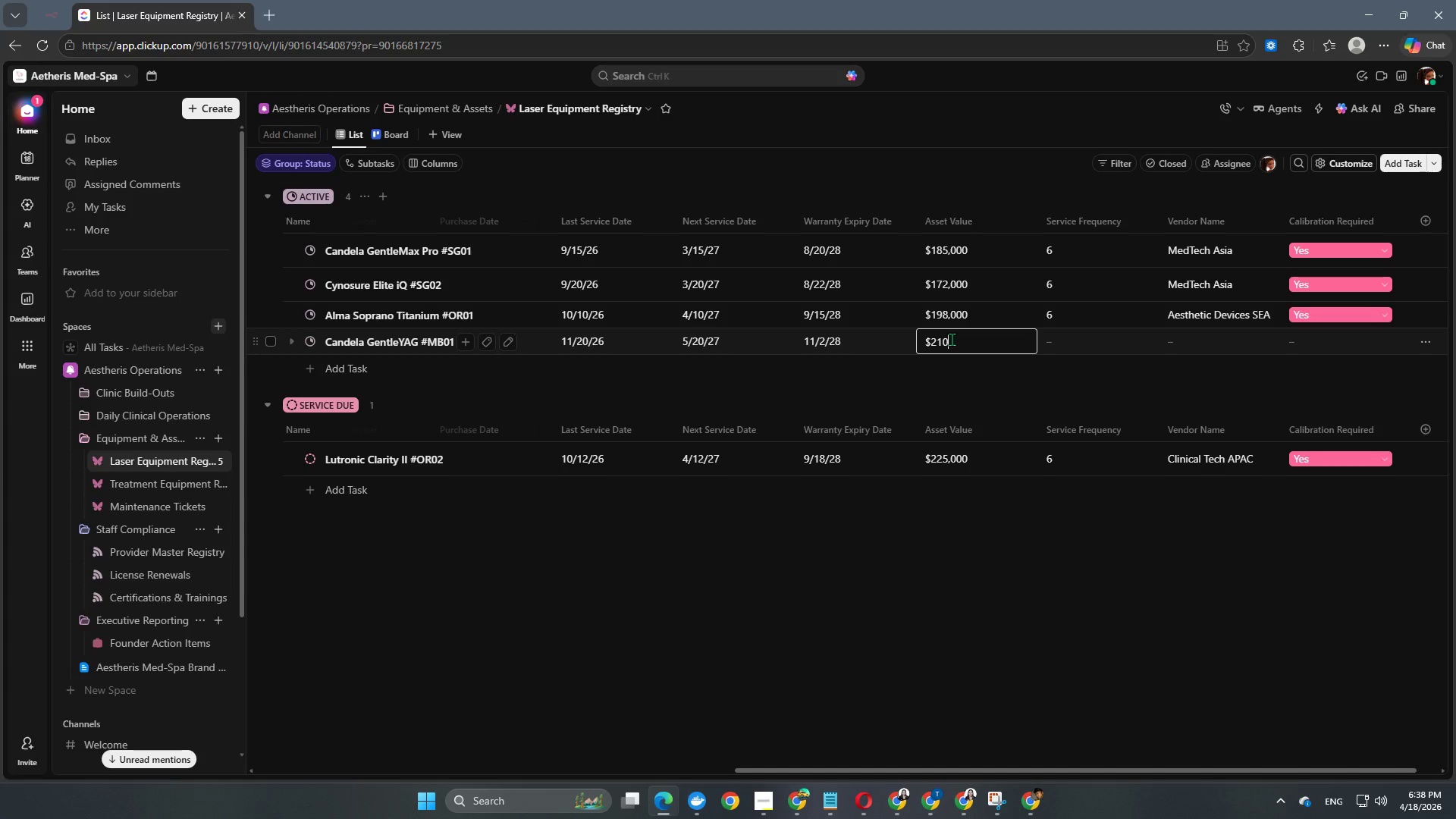 
key(Numpad0)
 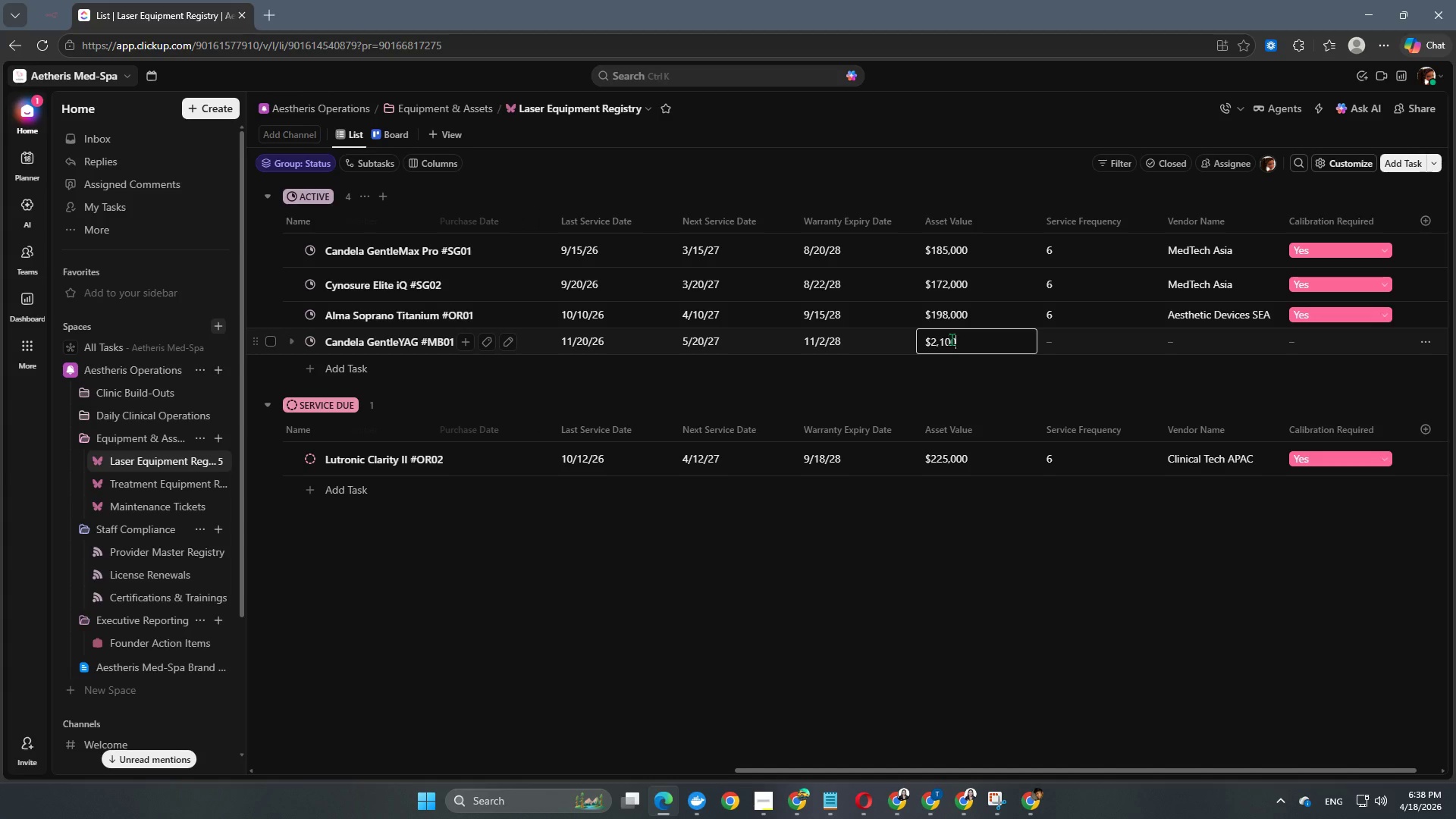 
key(Numpad0)
 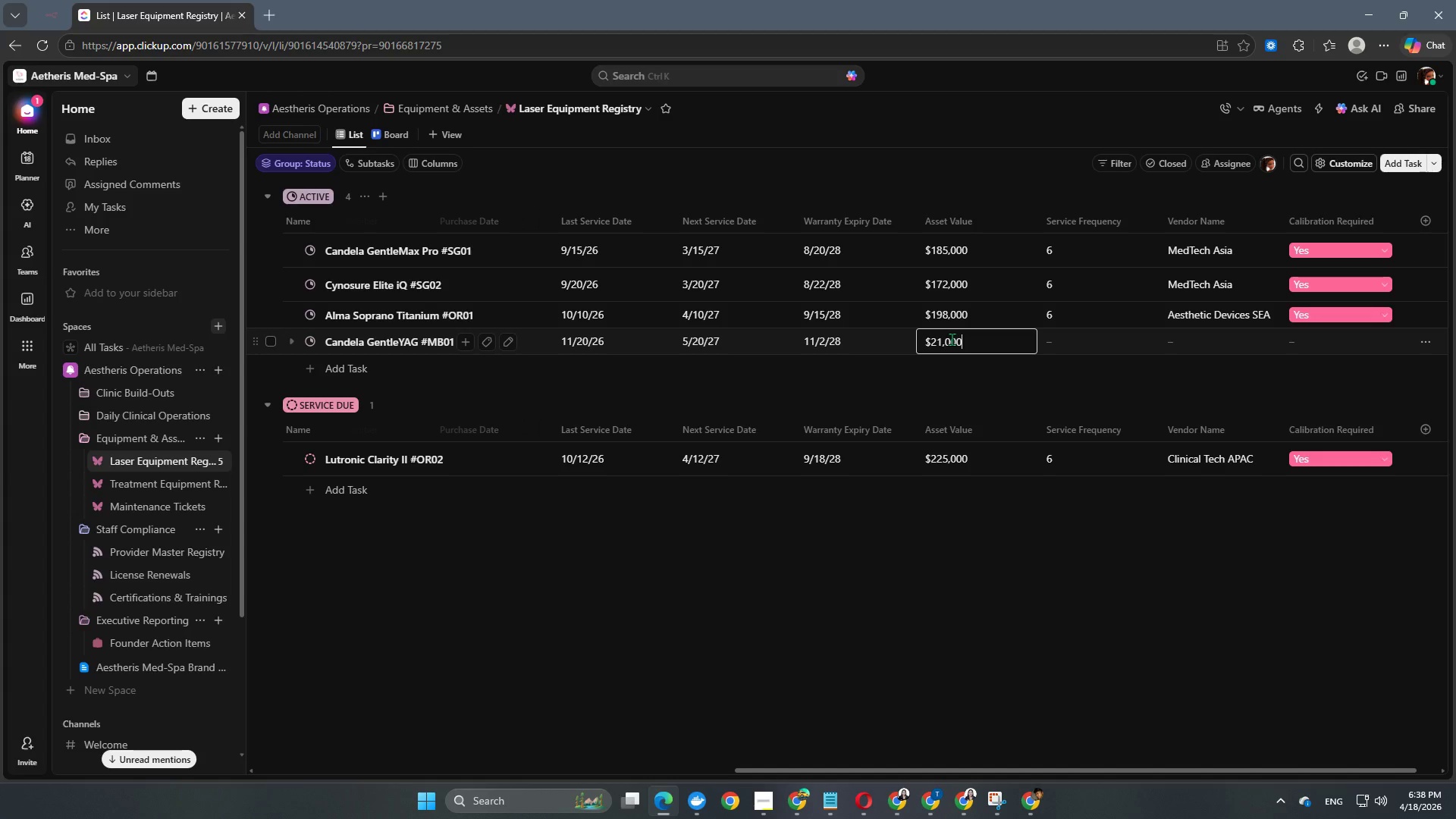 
key(Numpad0)
 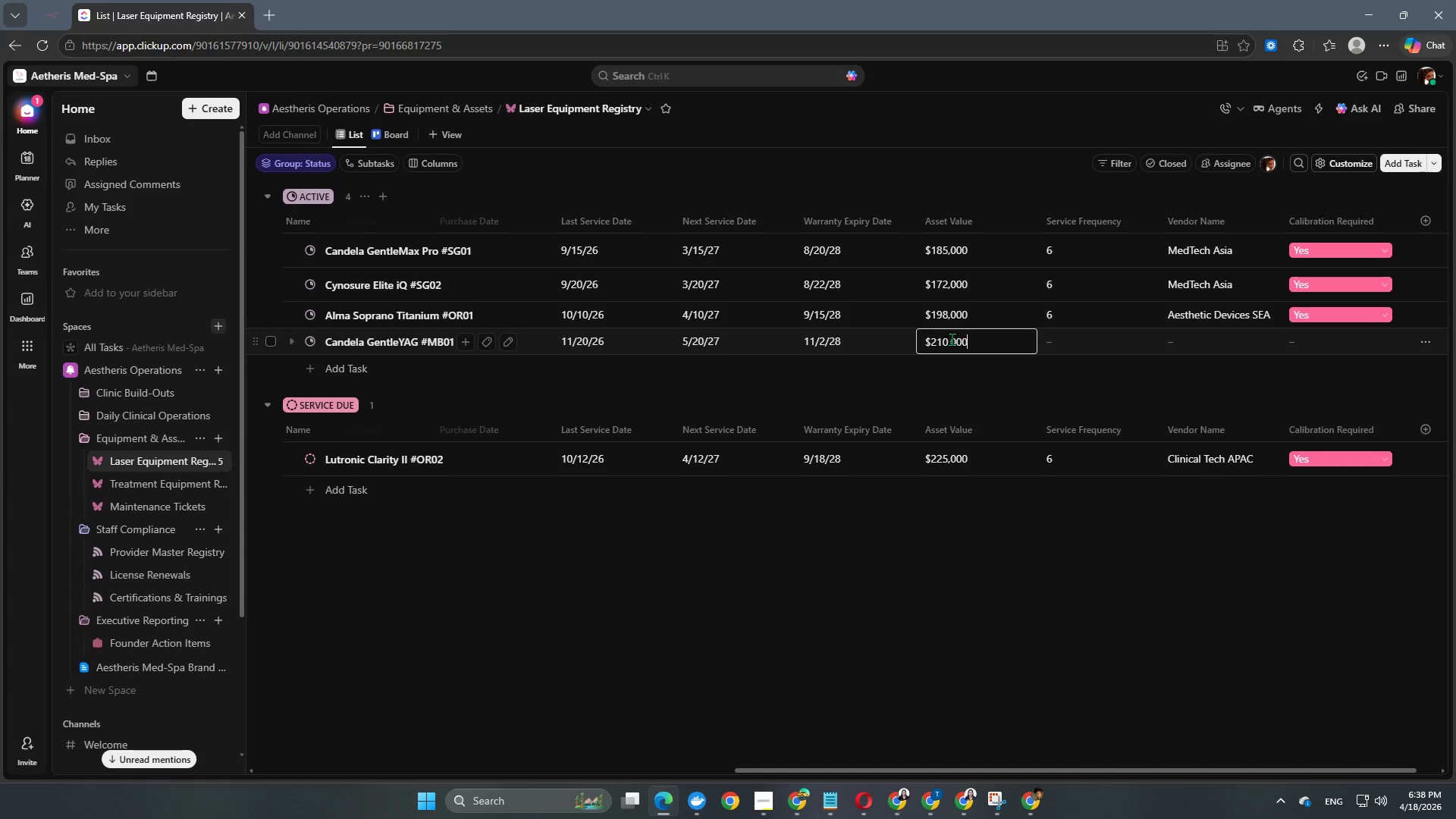 
key(Numpad0)
 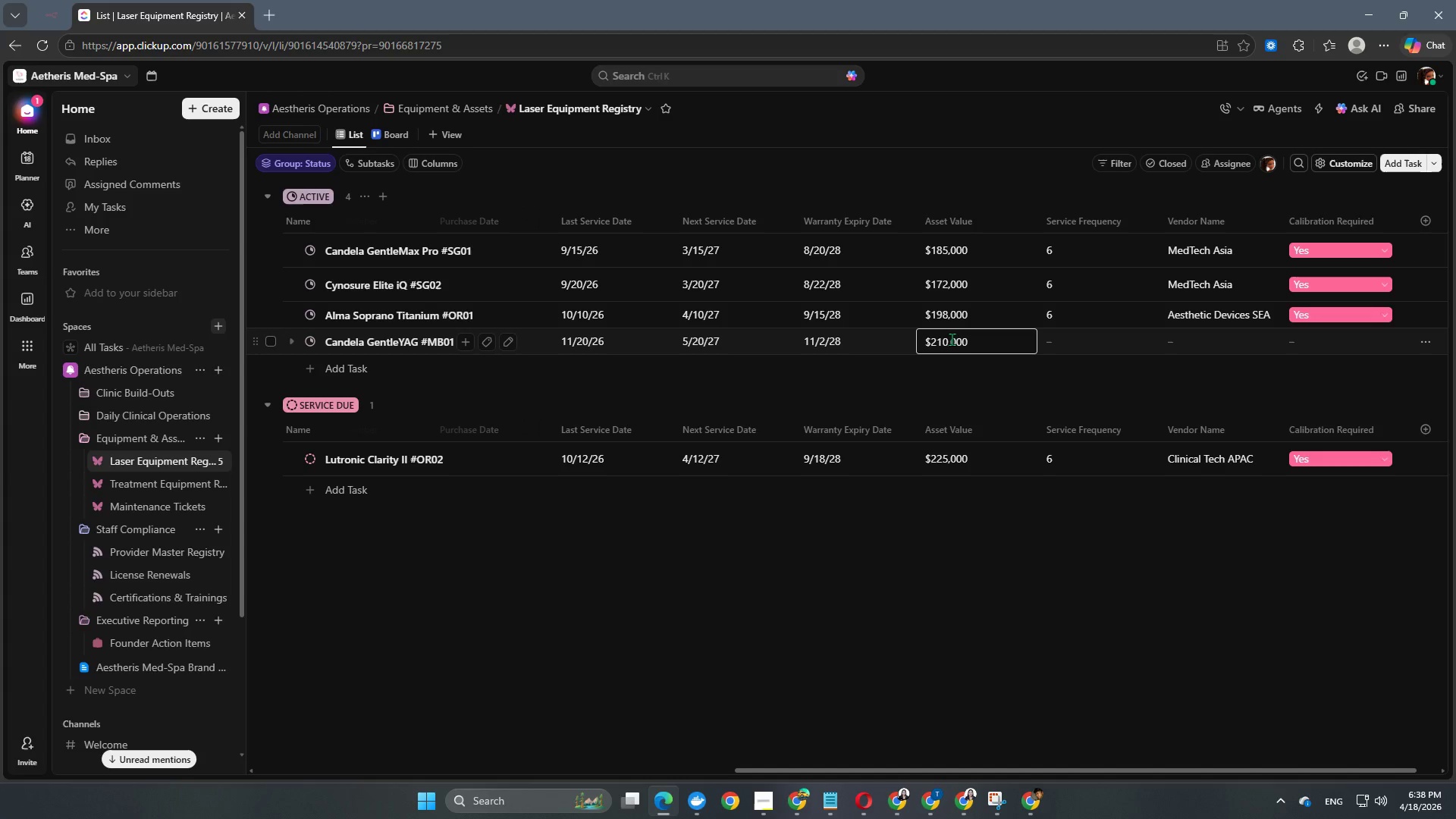 
key(NumpadEnter)
 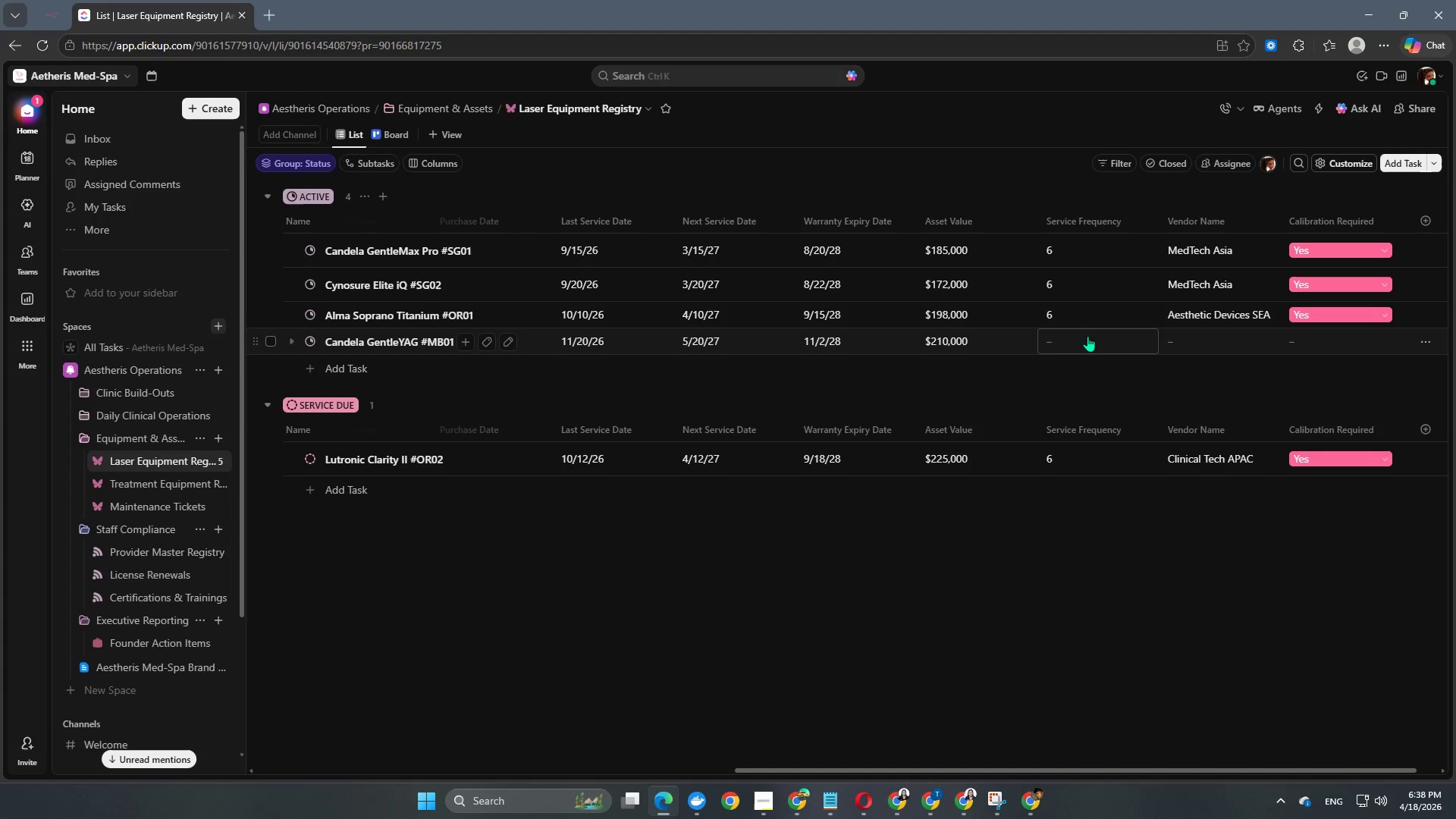 
left_click([1088, 336])
 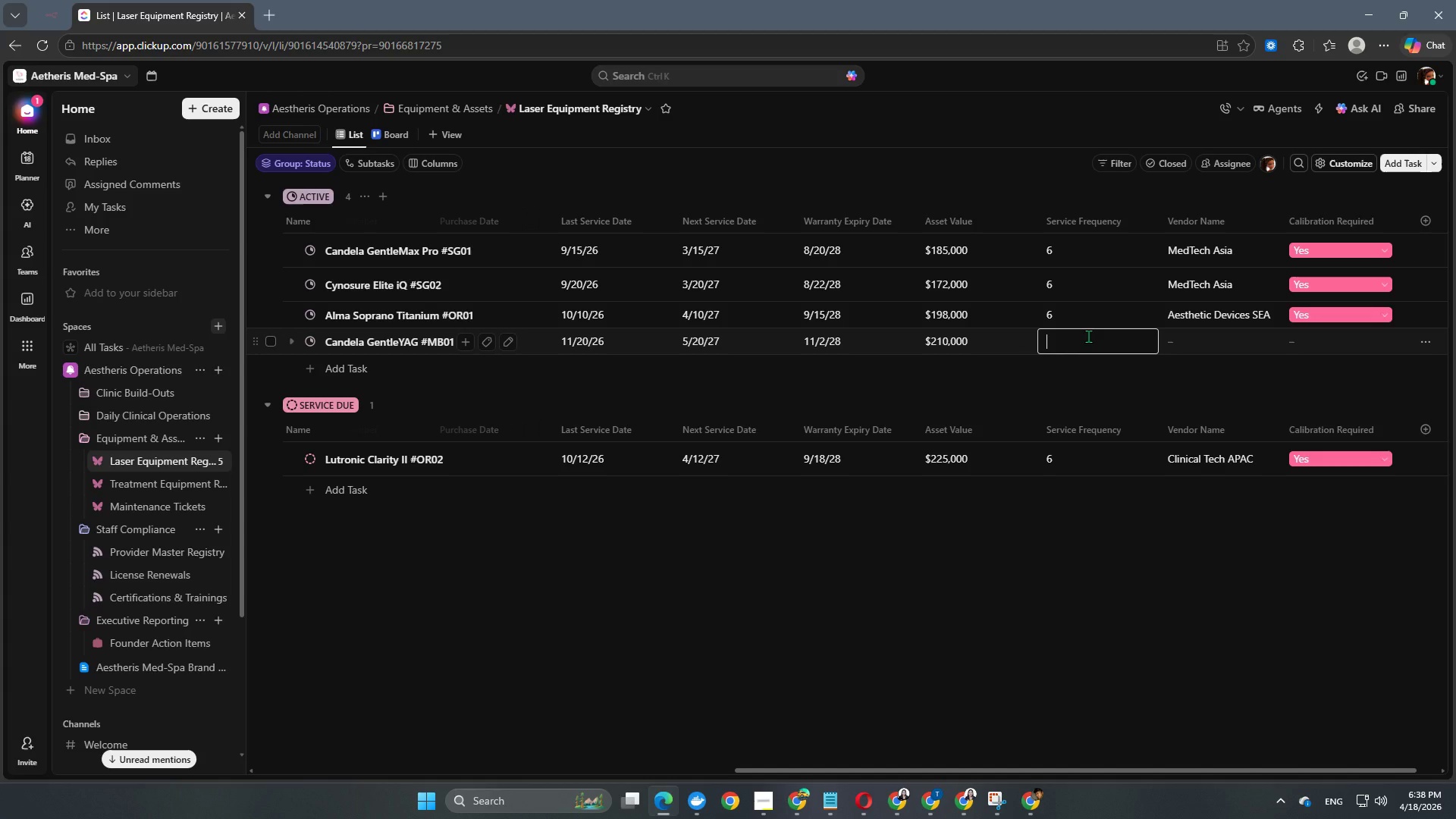 
key(NumpadAdd)
 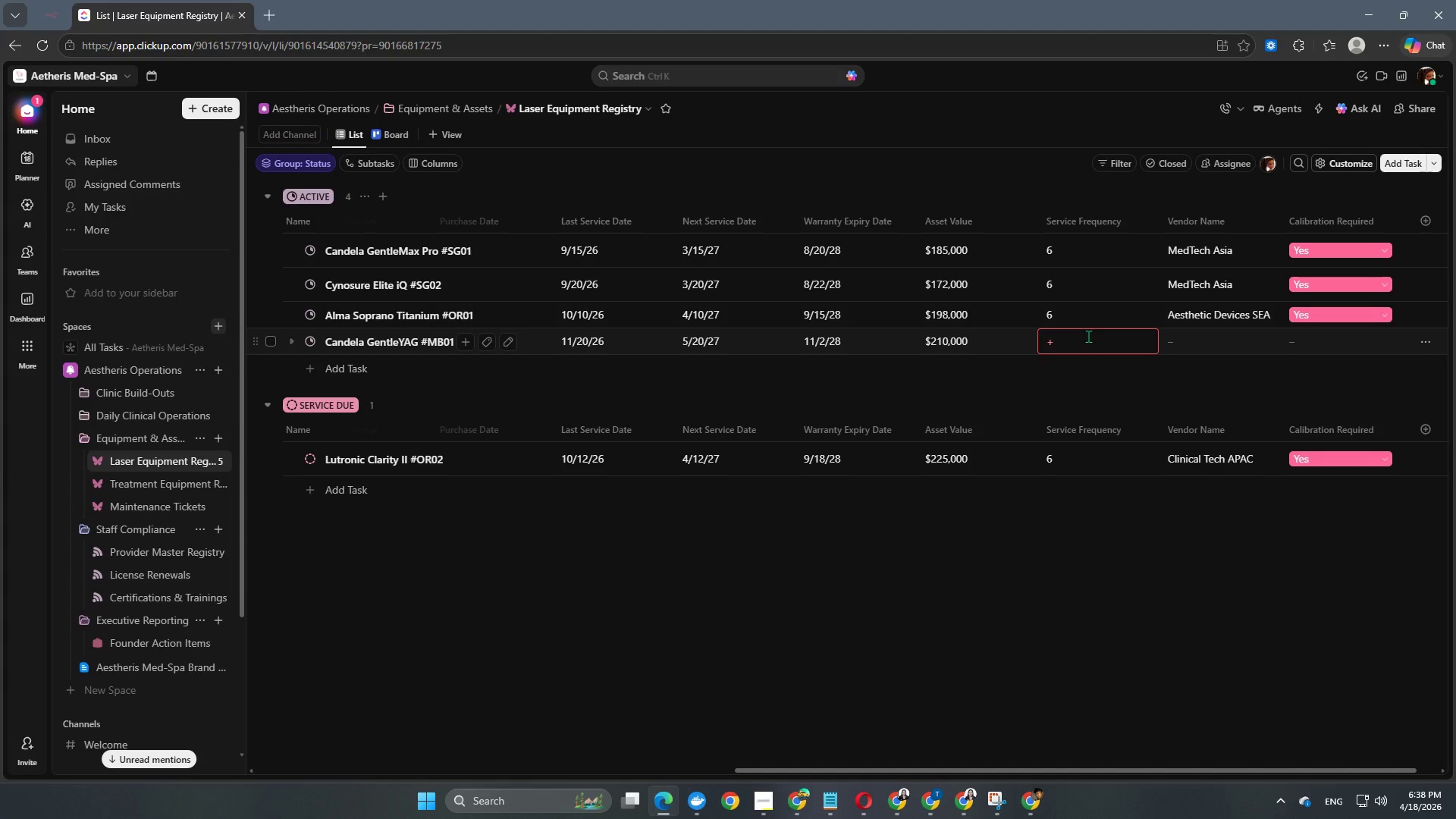 
key(Backspace)
 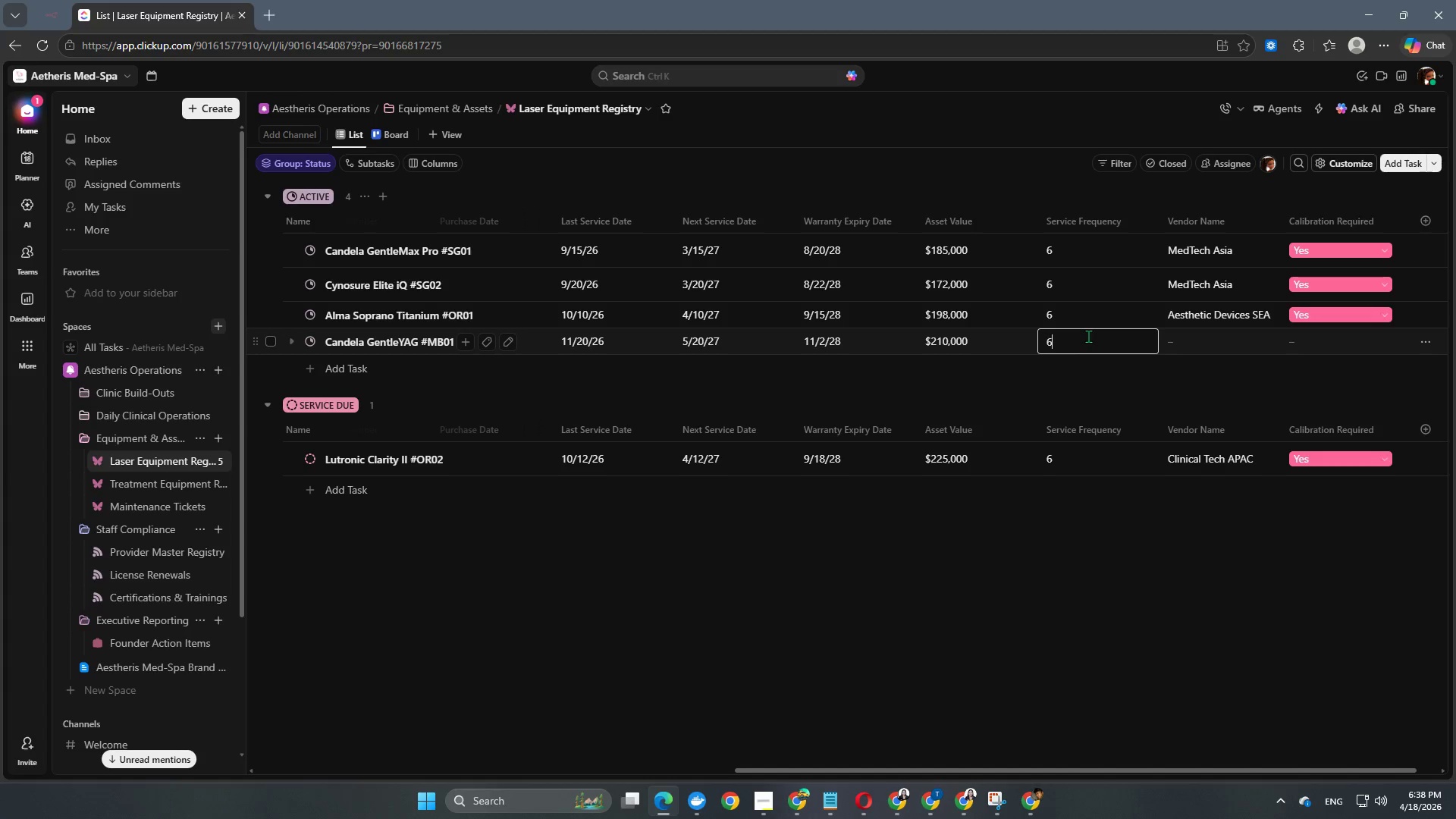 
key(Numpad6)
 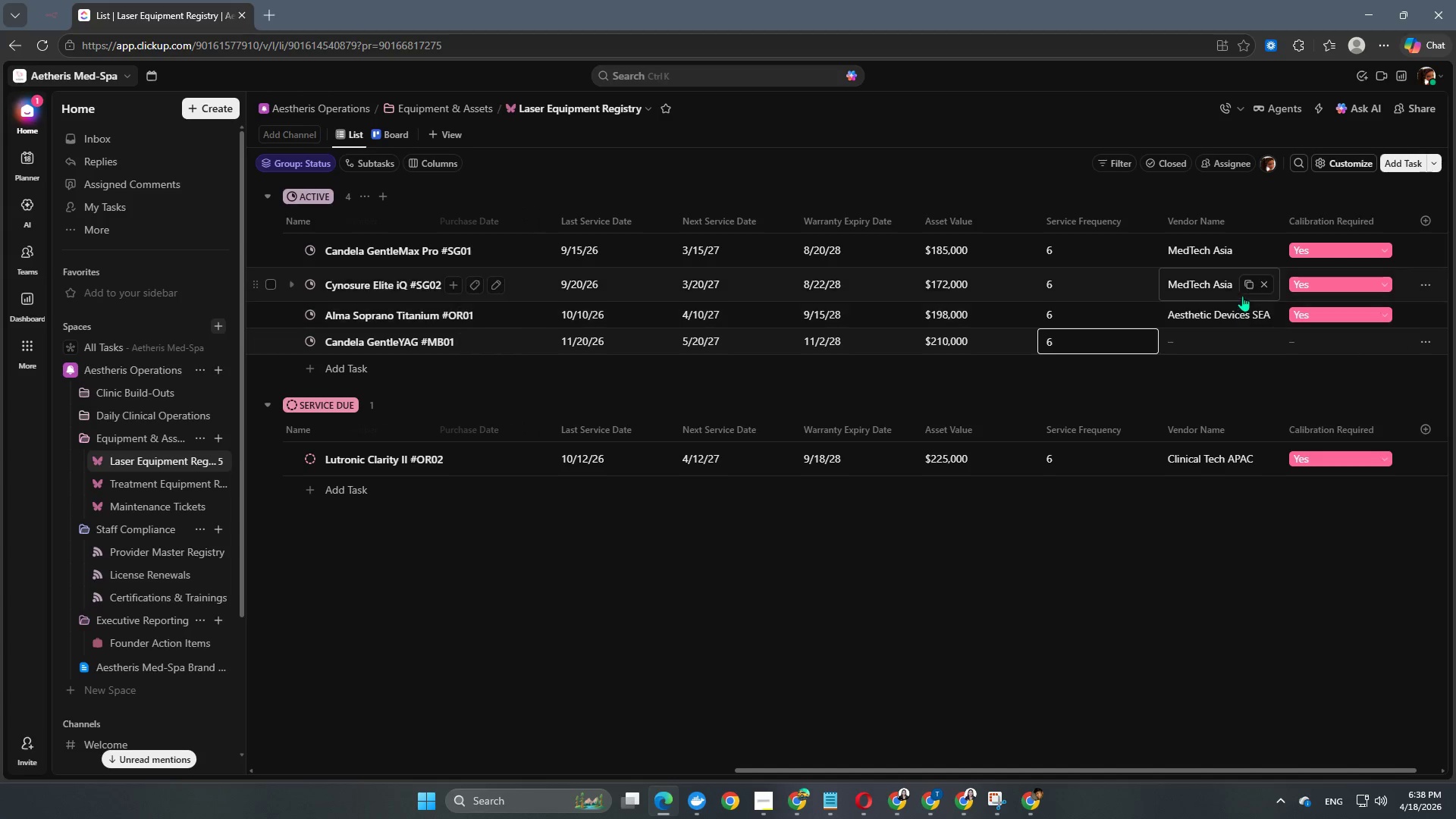 
left_click([1250, 281])
 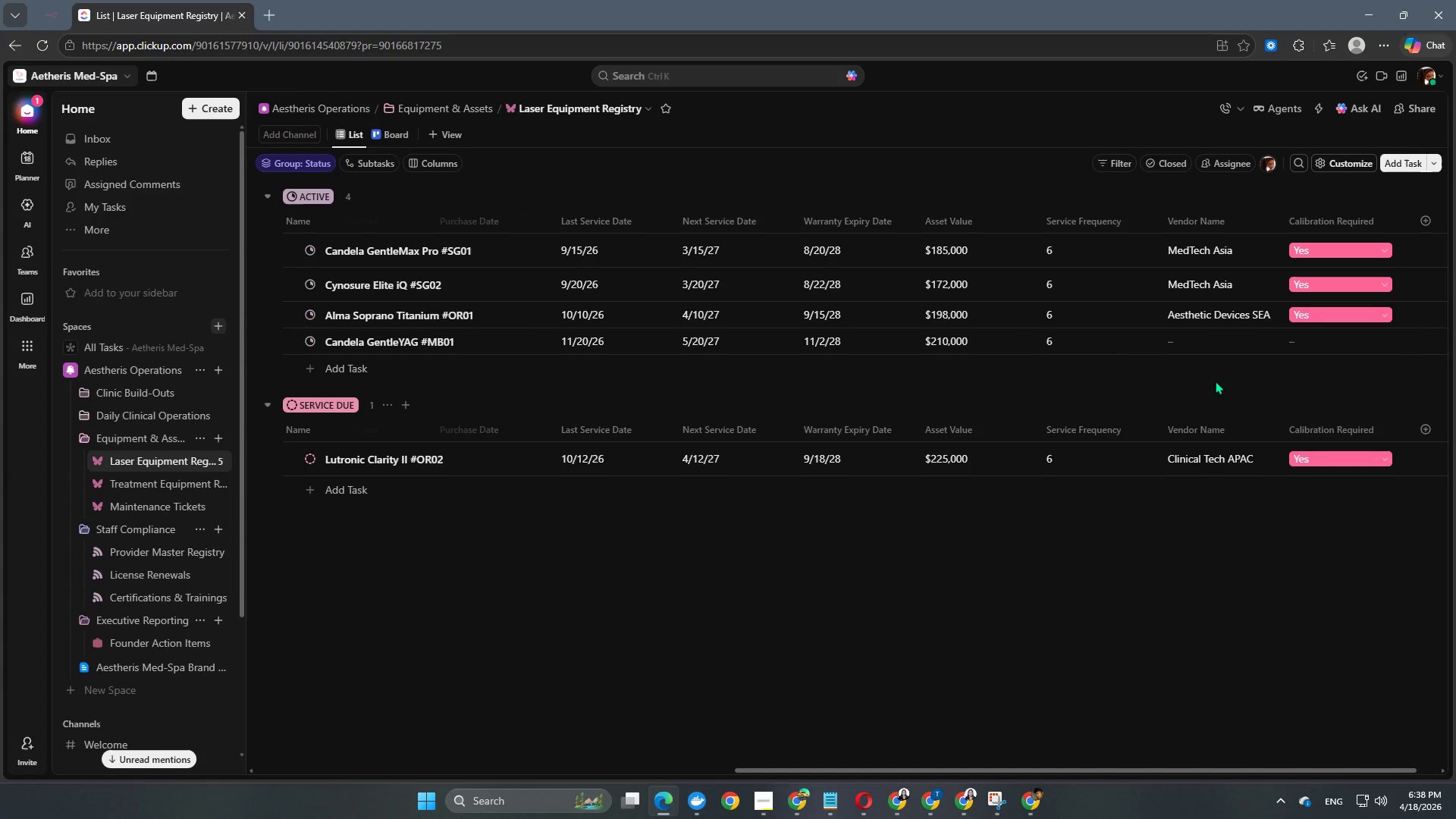 
left_click([1211, 344])
 